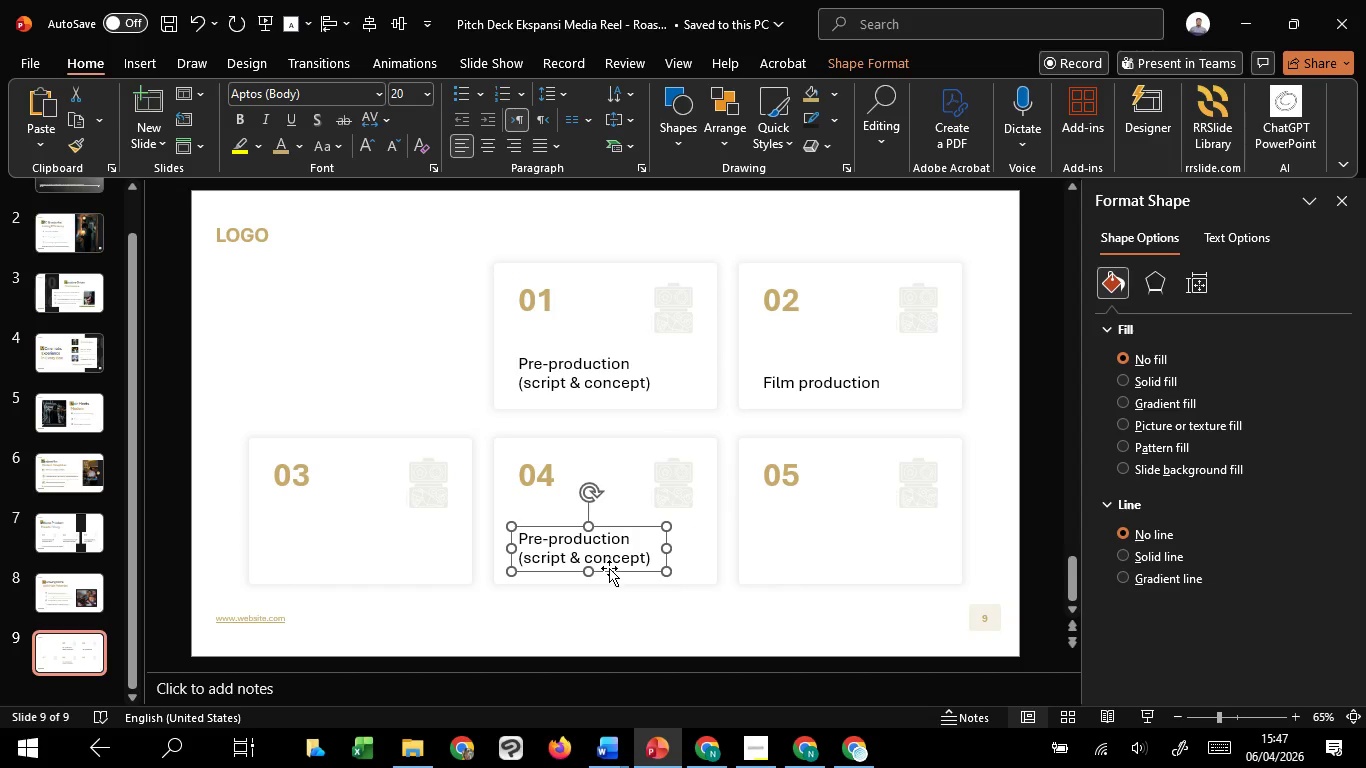 
key(Control+ControlLeft)
 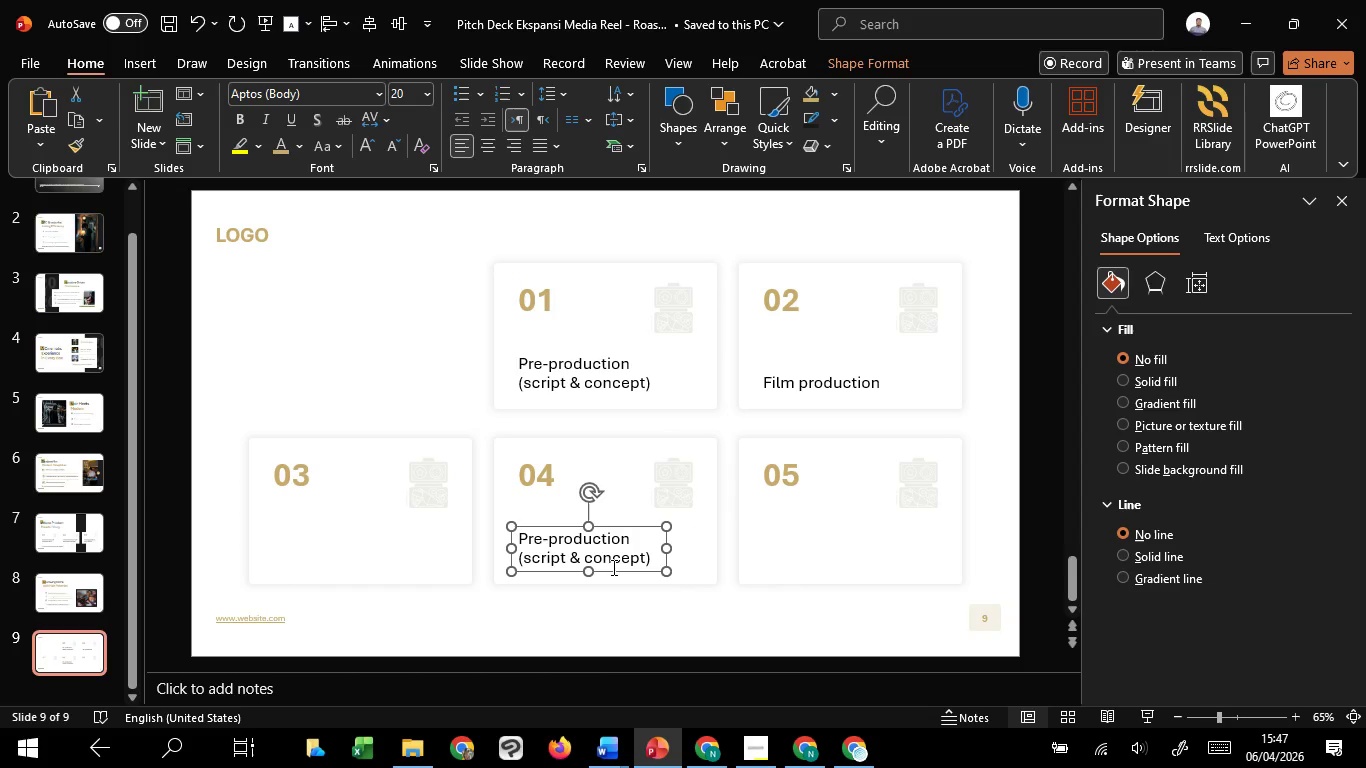 
hold_key(key=ShiftLeft, duration=1.5)
 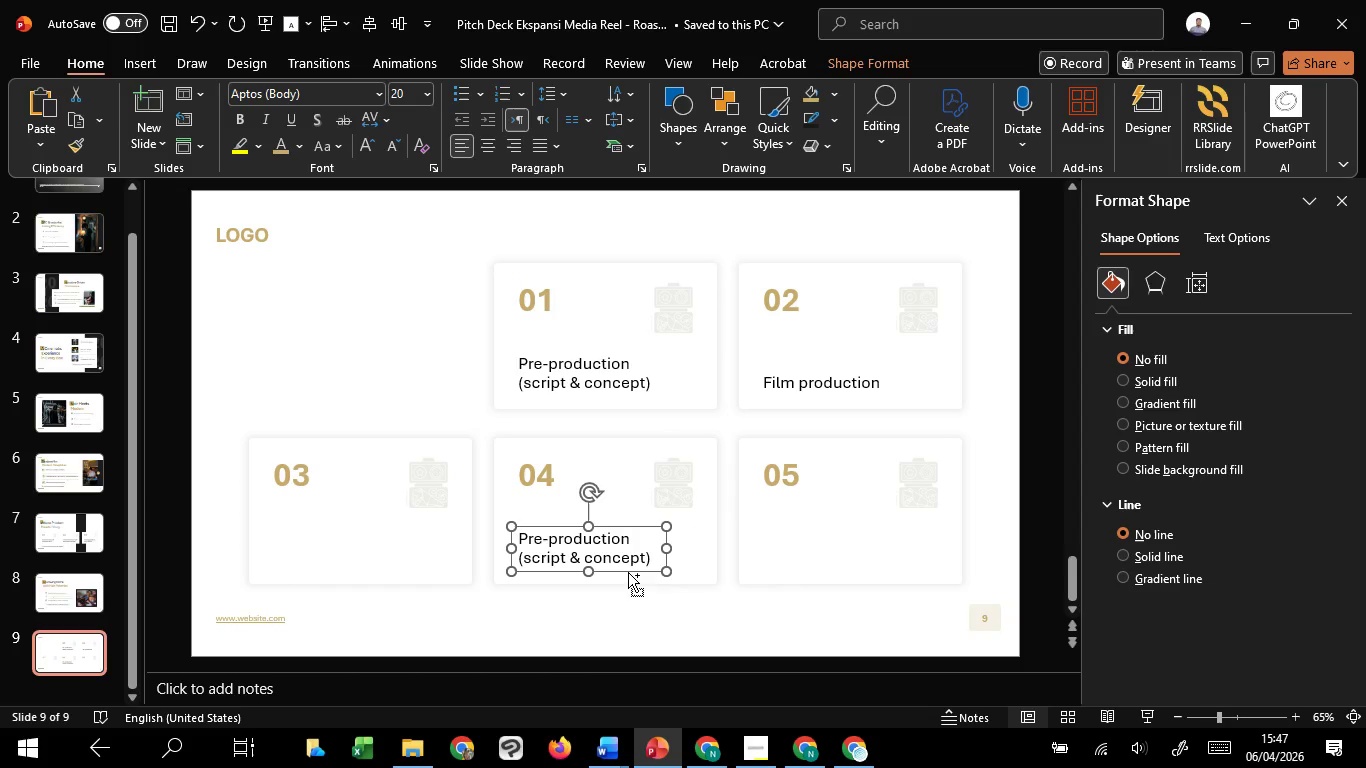 
hold_key(key=ShiftLeft, duration=4.17)
hold_key(key=ControlLeft, duration=3.89)
left_click_drag(start_coordinate=[628, 572], to_coordinate=[384, 573])
 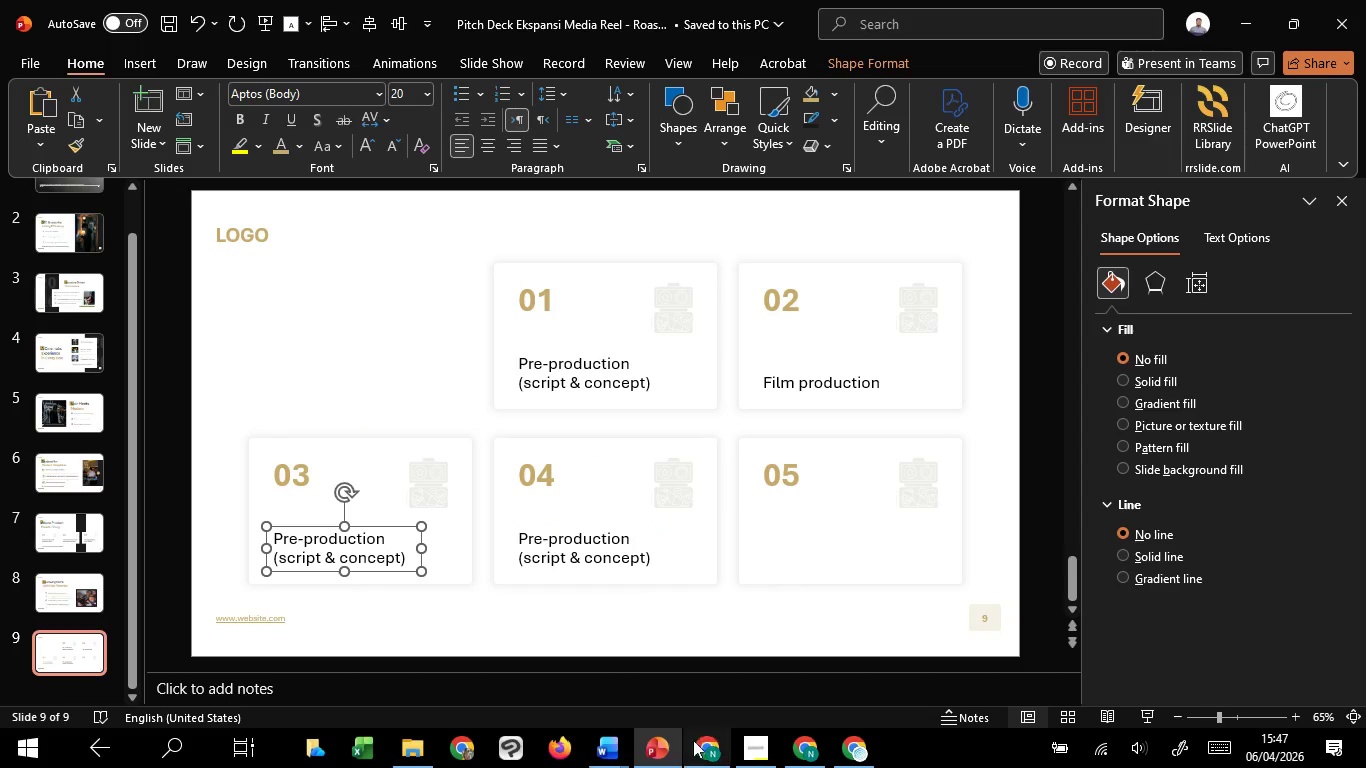 
hold_key(key=C, duration=1.52)
 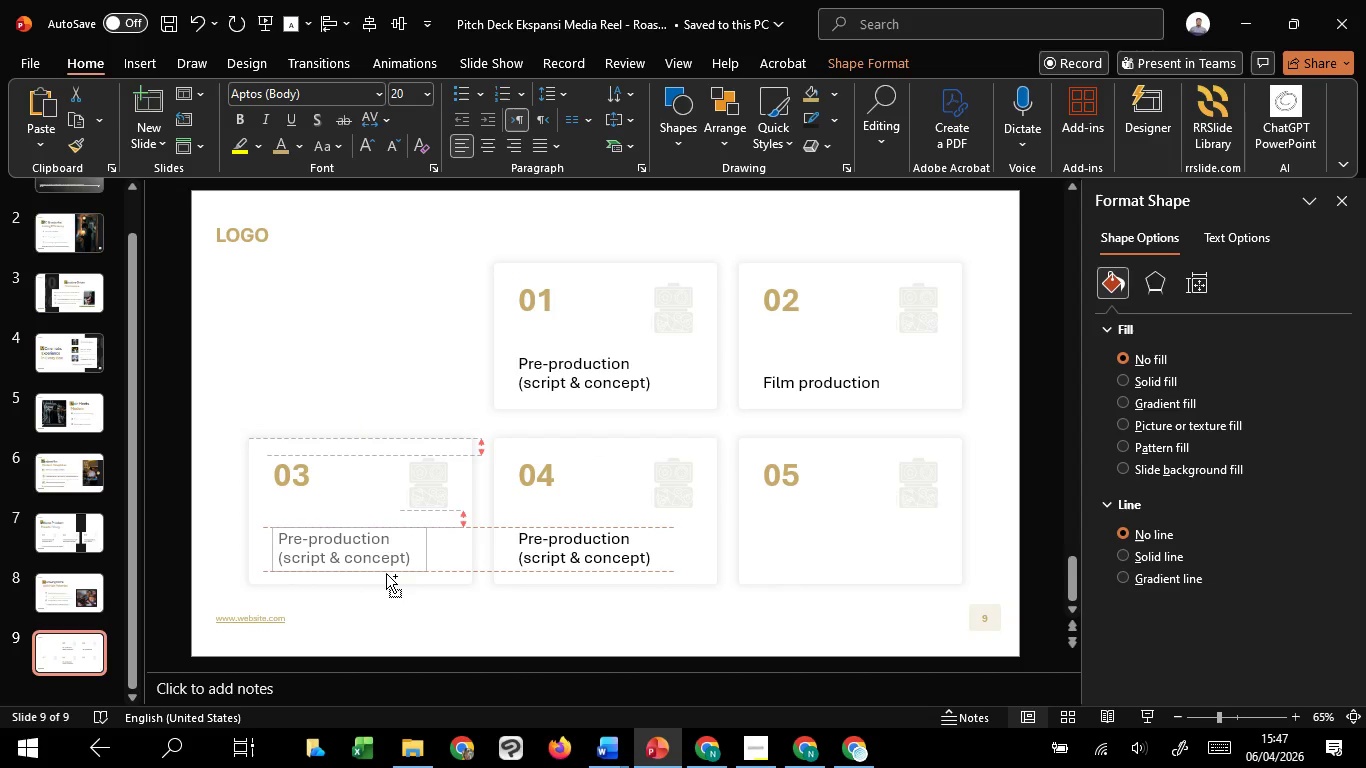 
hold_key(key=C, duration=1.5)
 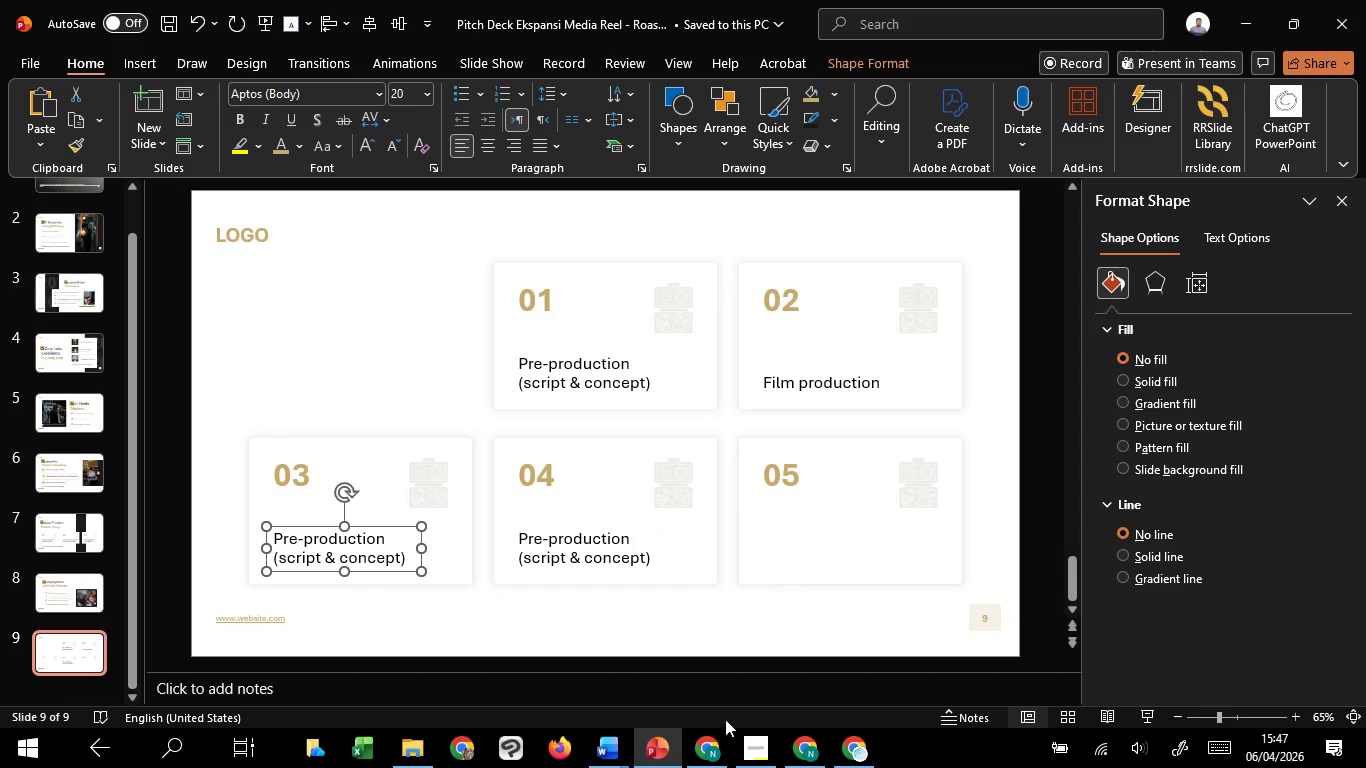 
hold_key(key=C, duration=6.16)
 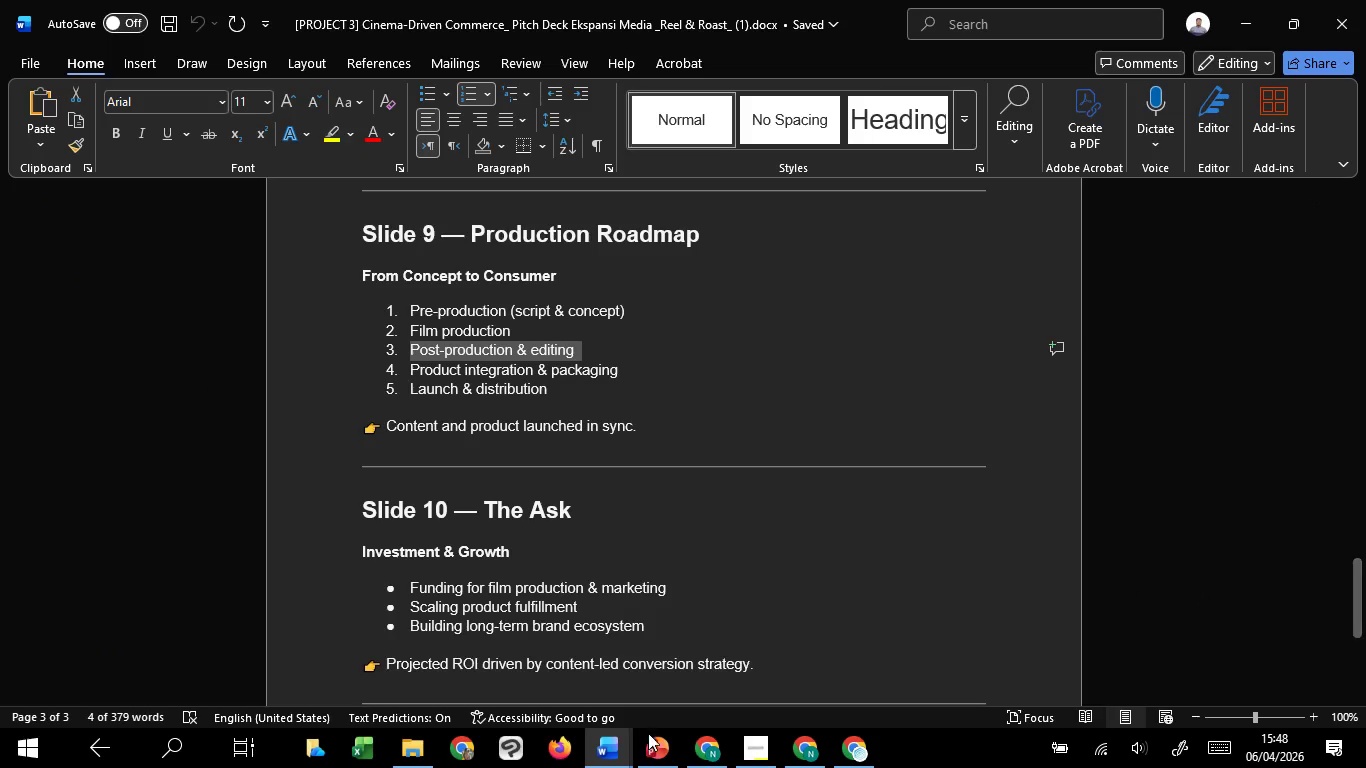 
left_click([636, 659])
 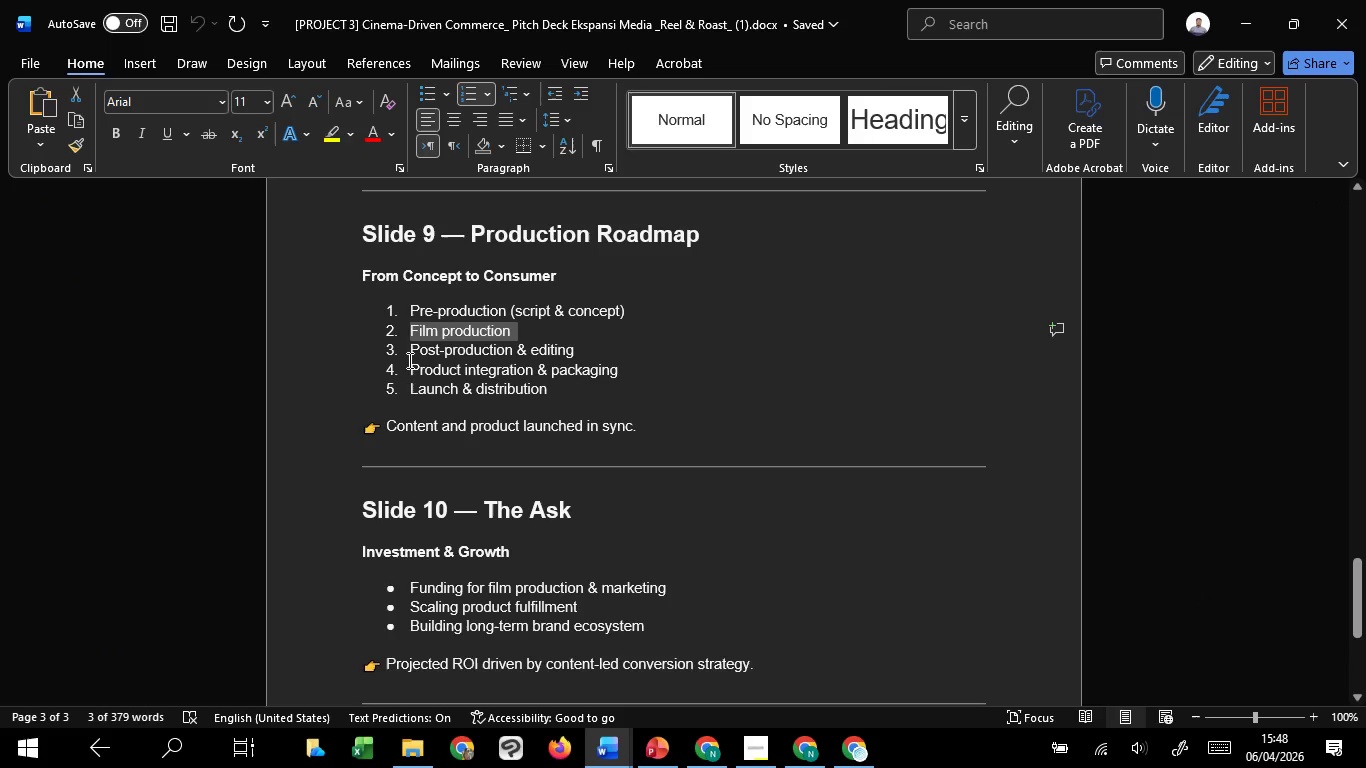 
left_click_drag(start_coordinate=[412, 352], to_coordinate=[610, 351])
 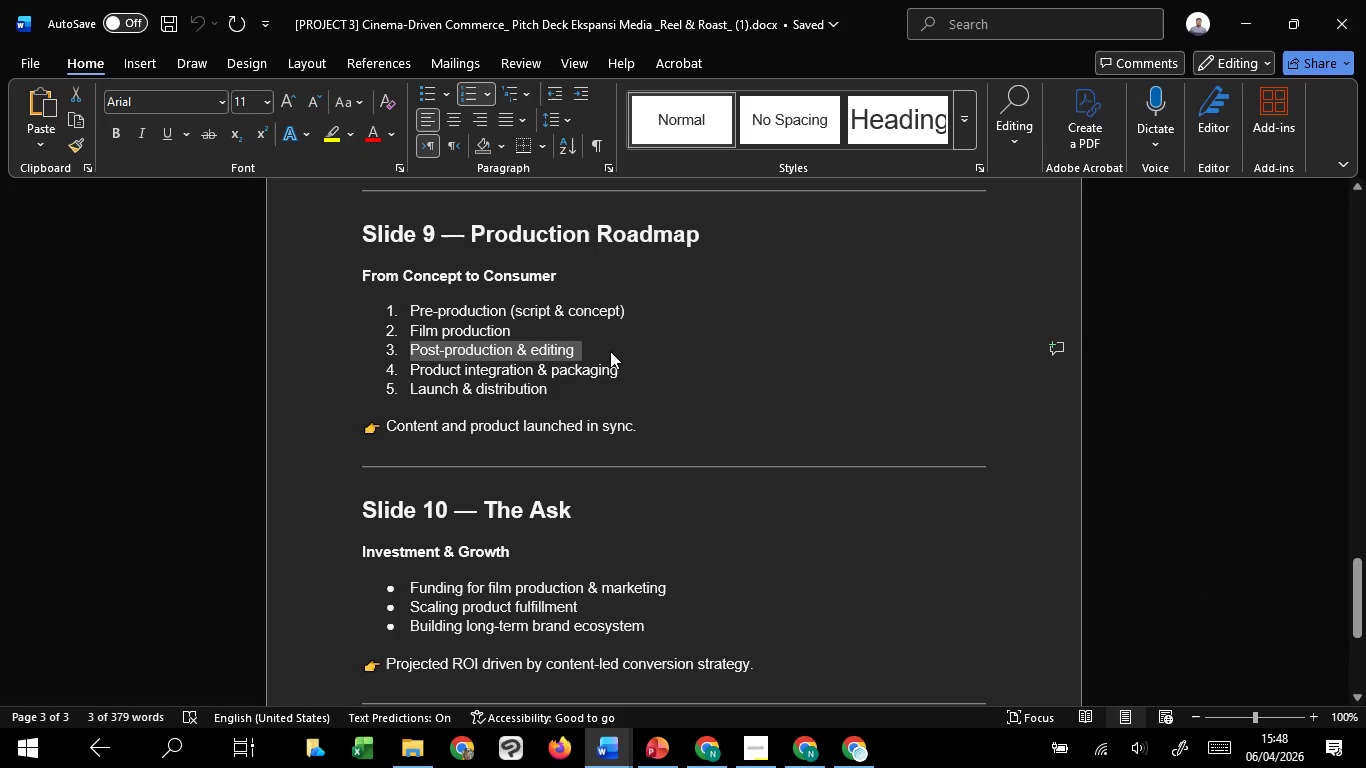 
key(Control+C)
 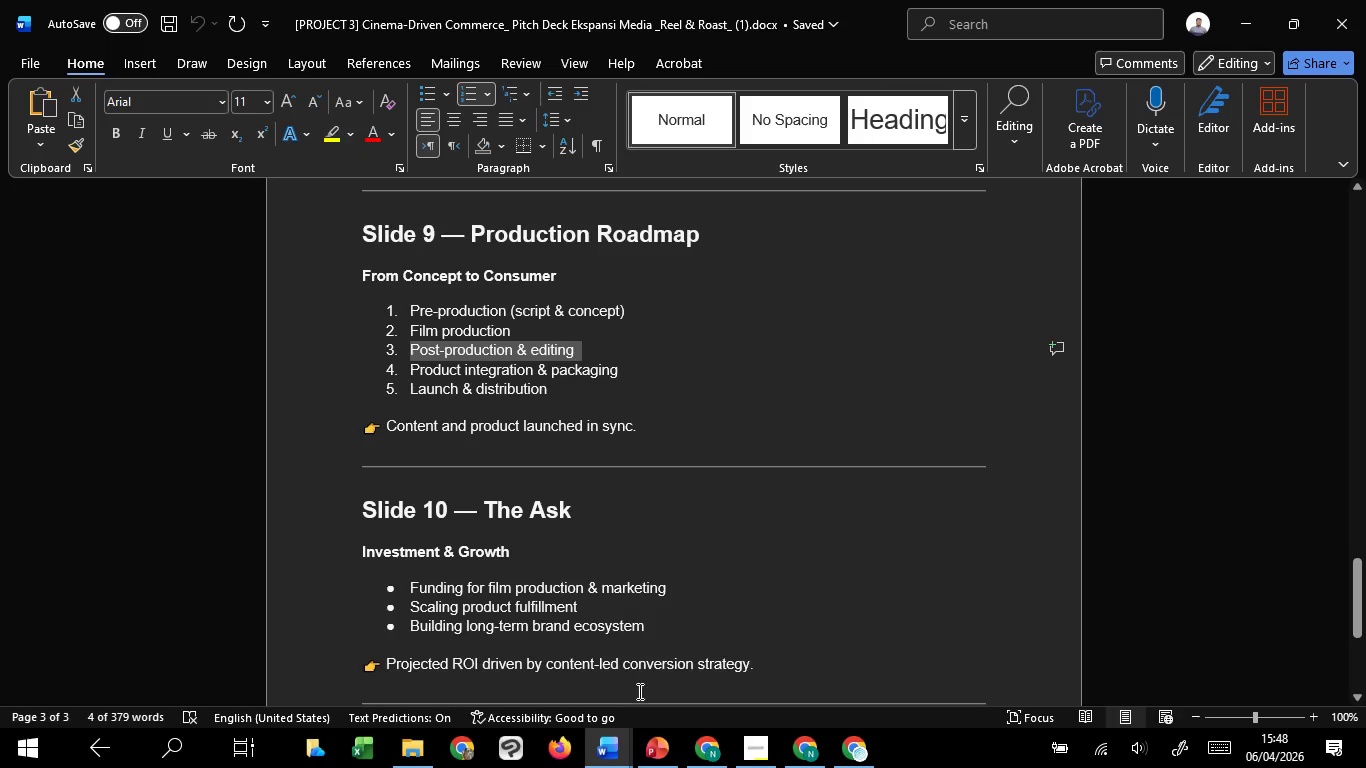 
key(Control+C)
 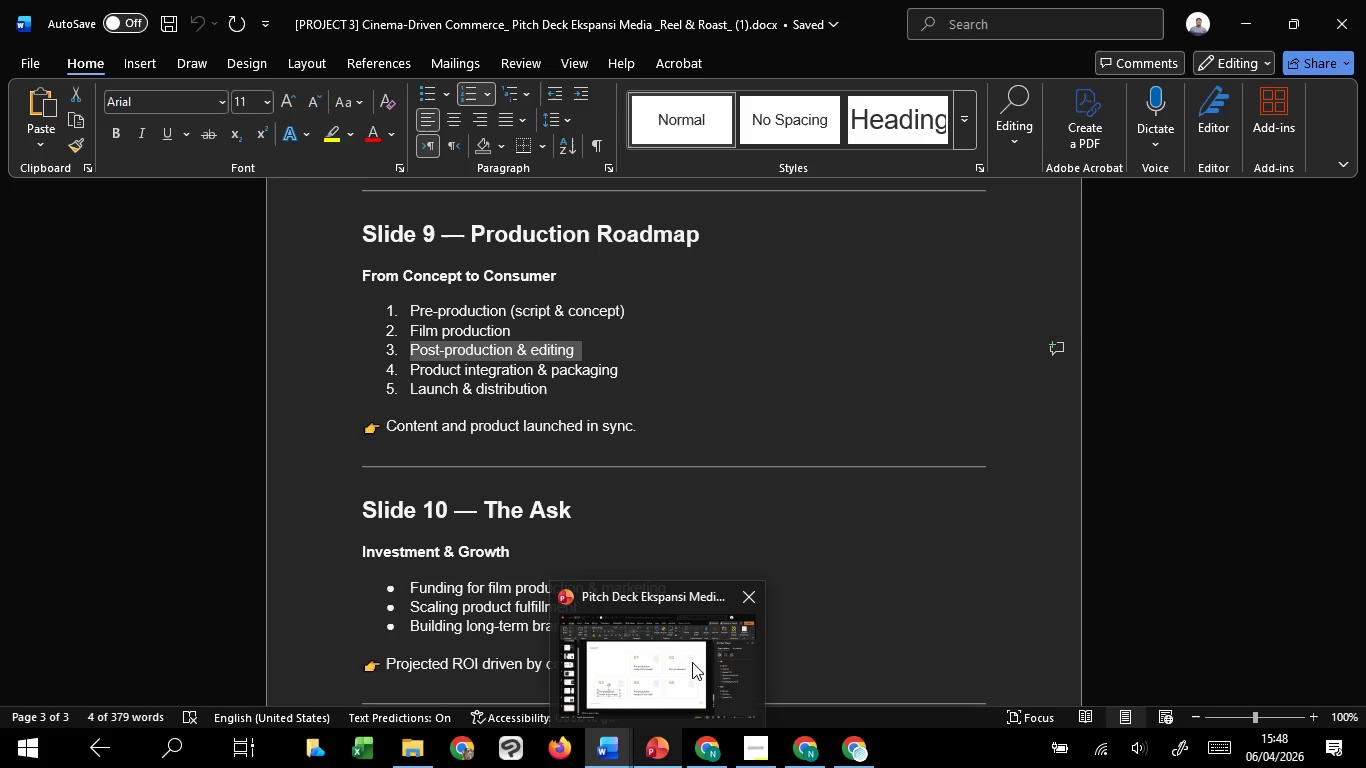 
left_click([693, 662])
 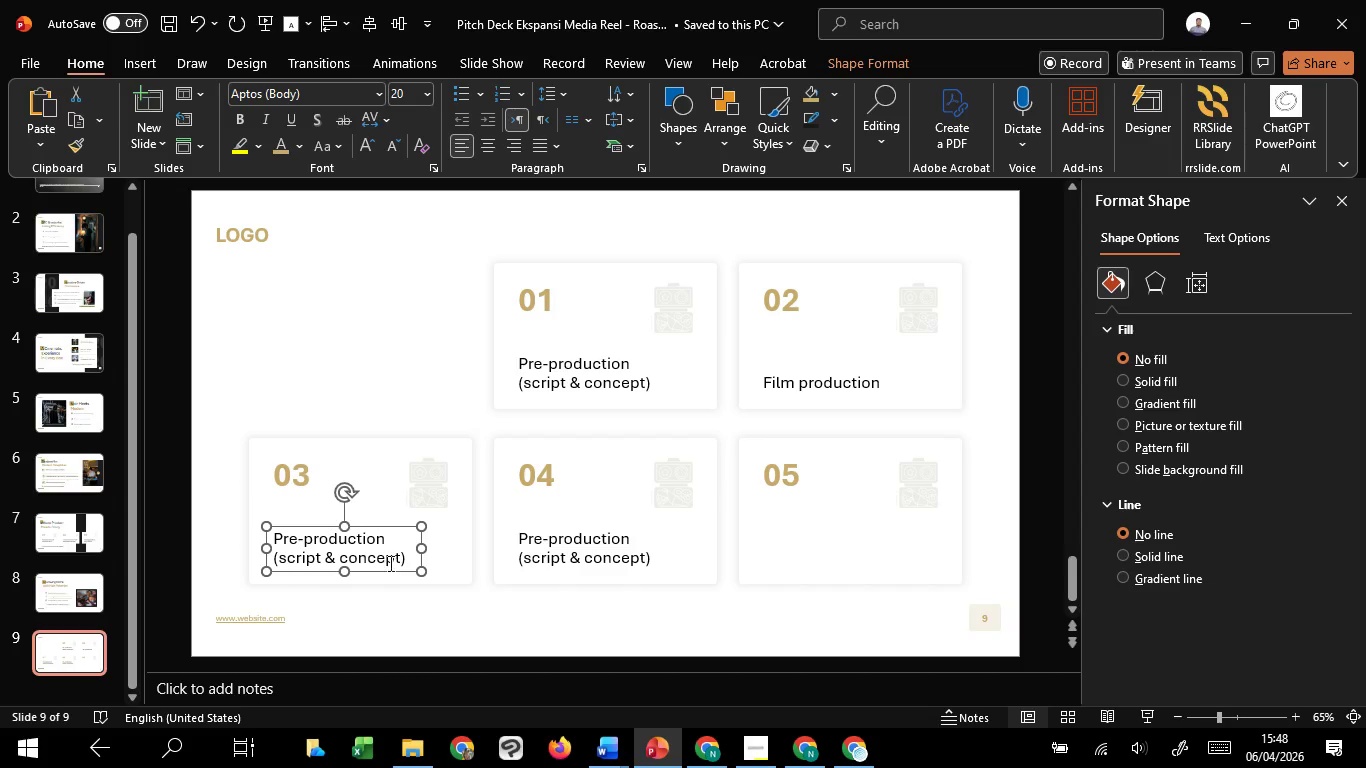 
left_click([387, 561])
 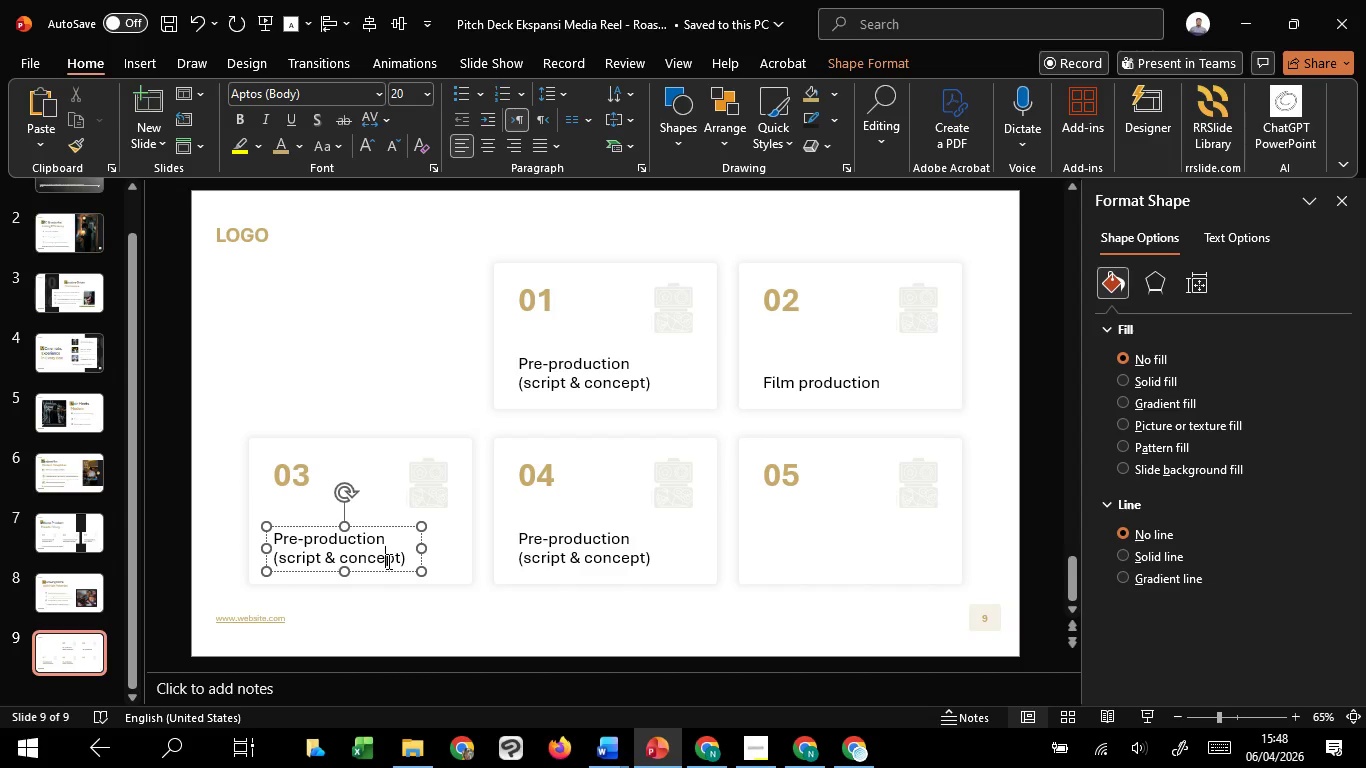 
key(Control+A)
 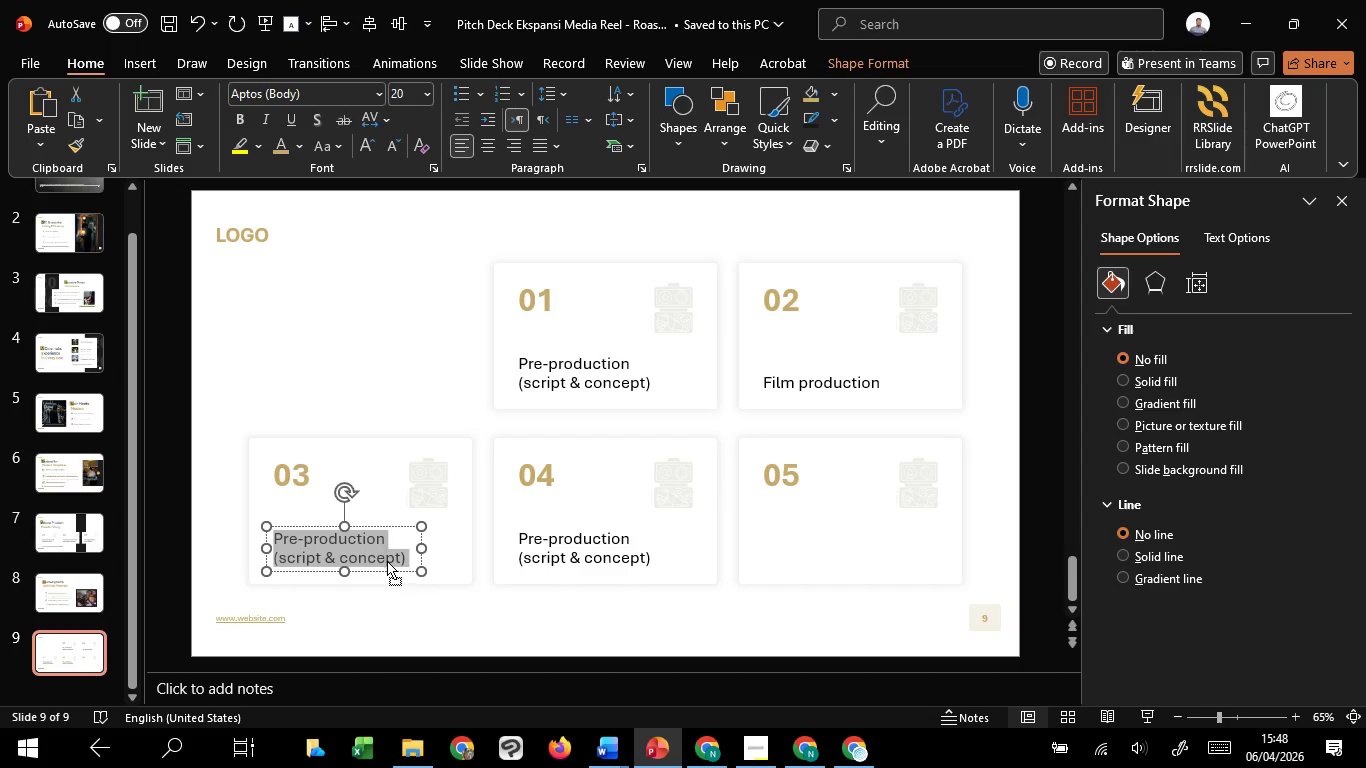 
right_click([387, 561])
 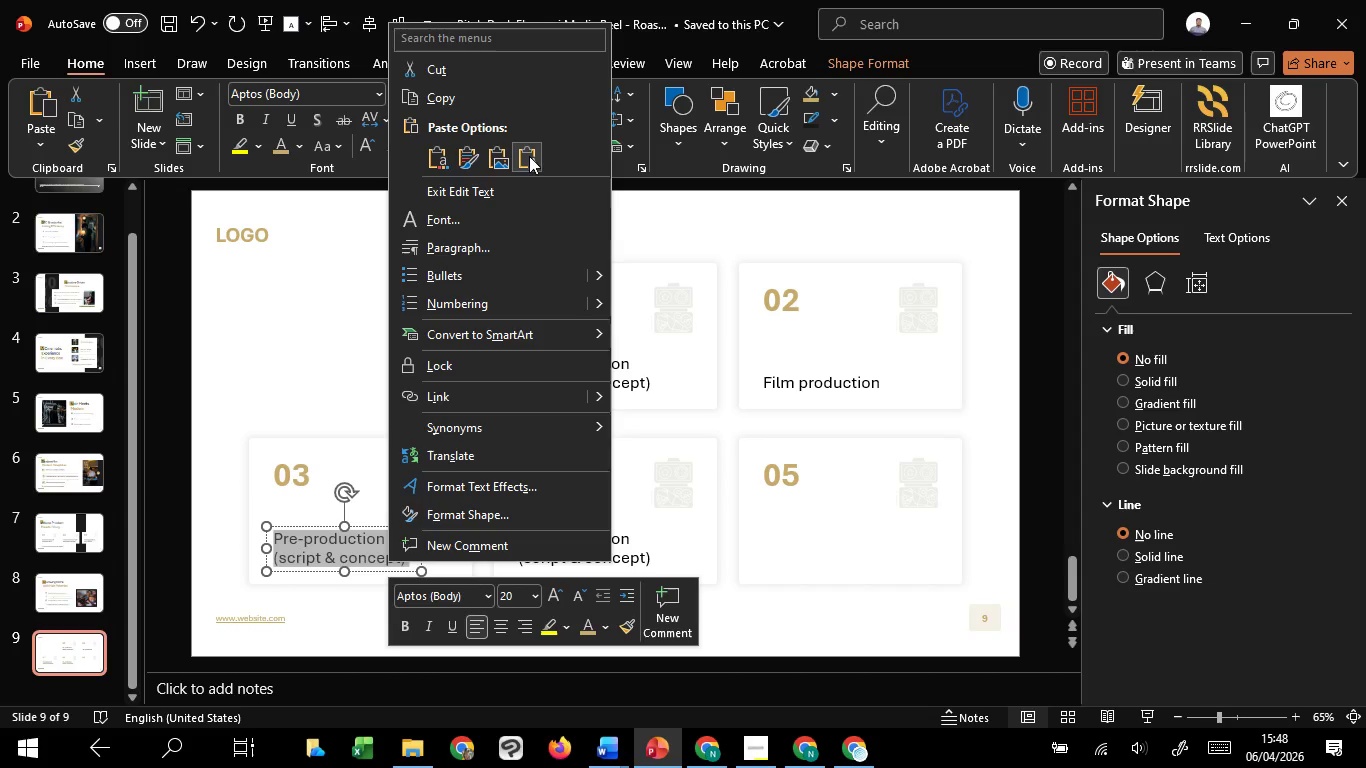 
left_click([527, 159])
 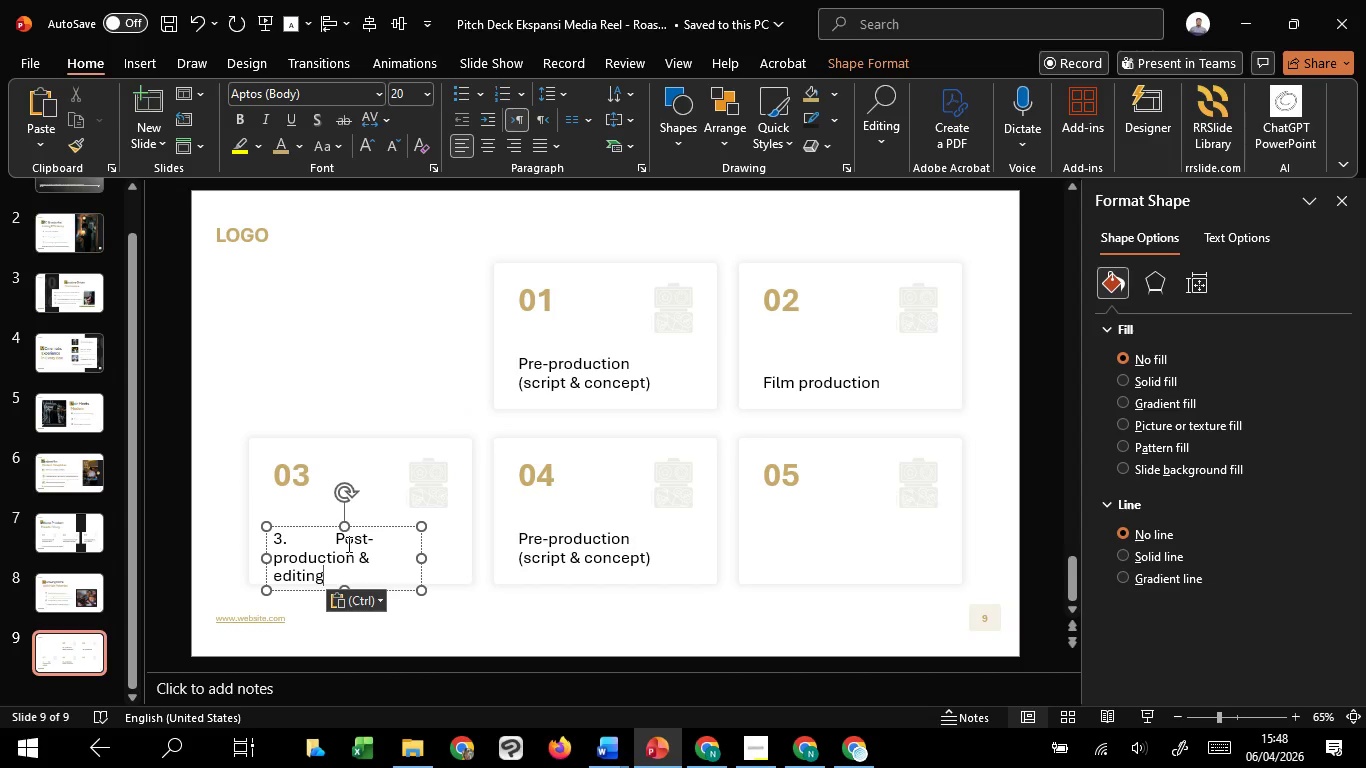 
left_click_drag(start_coordinate=[333, 541], to_coordinate=[192, 533])
 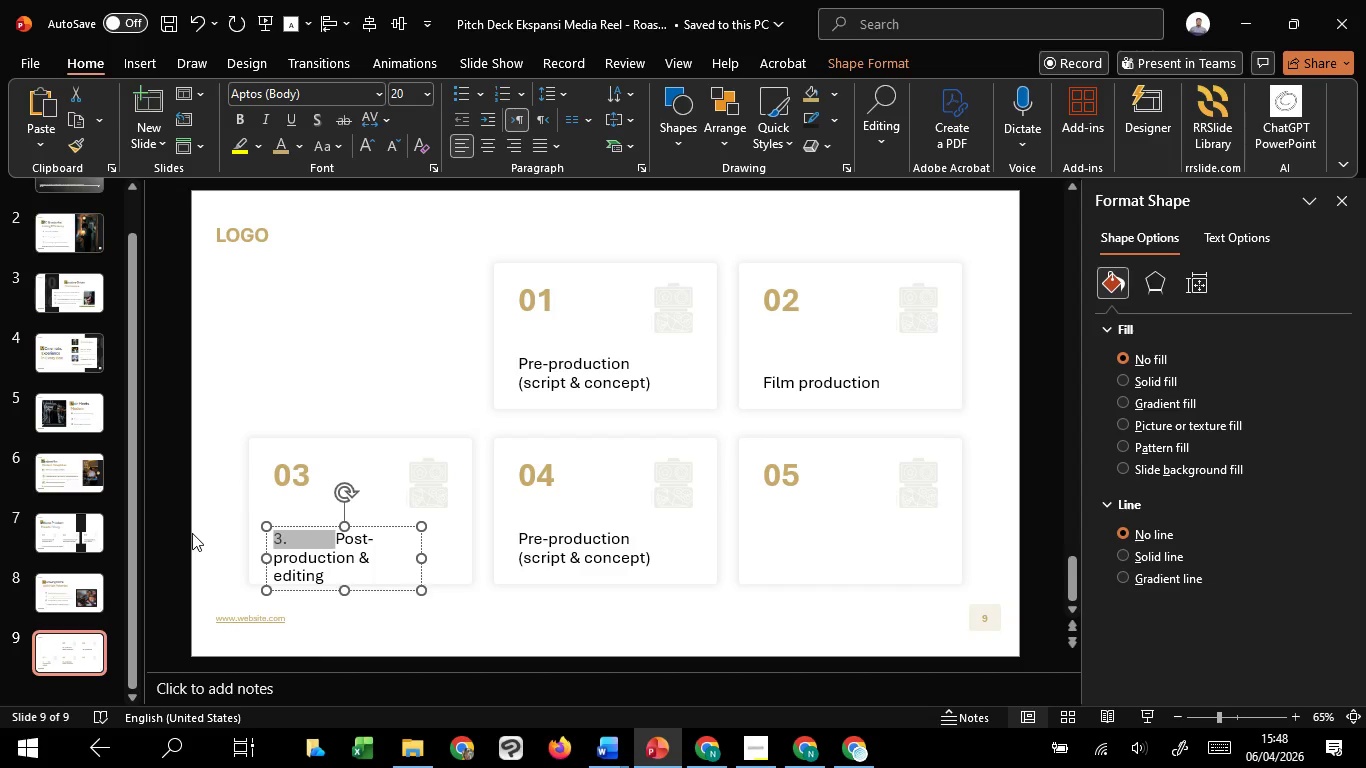 
key(Backspace)
 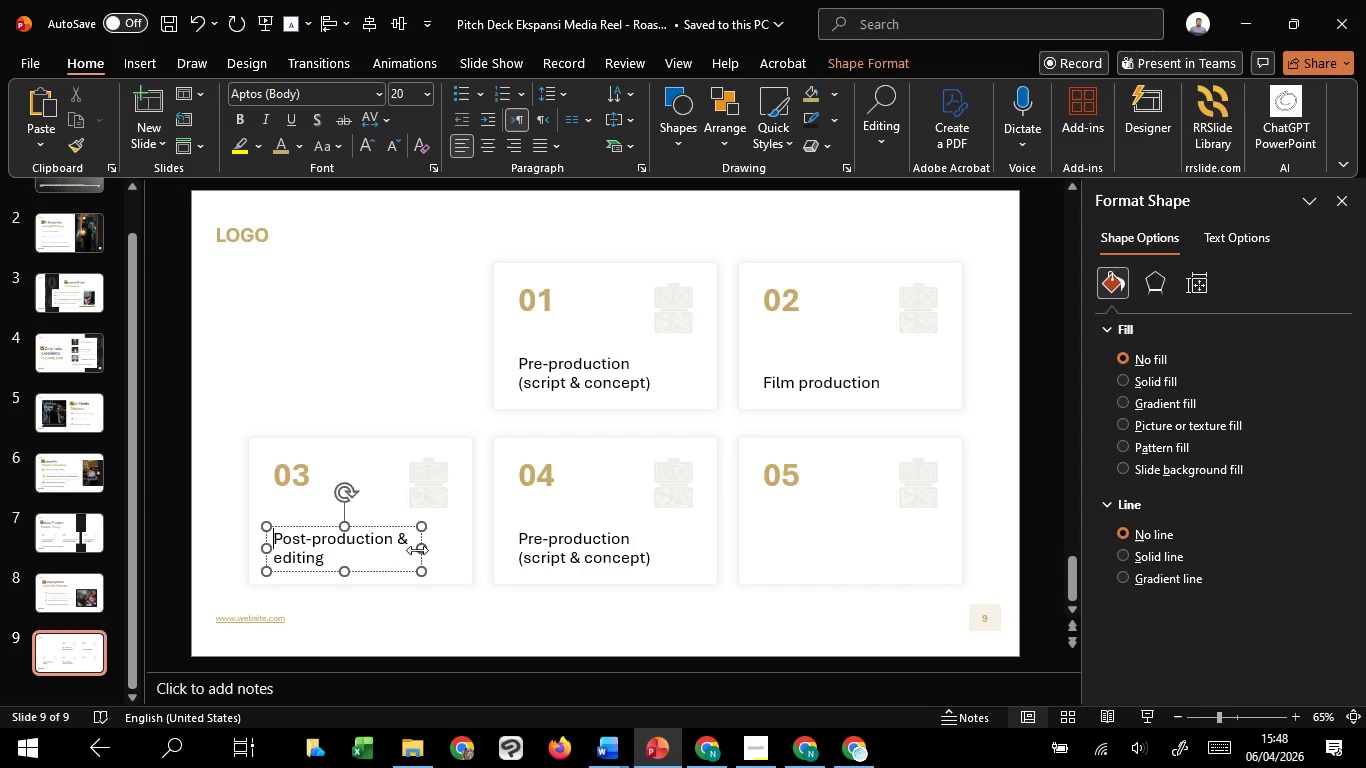 
left_click_drag(start_coordinate=[417, 550], to_coordinate=[396, 544])
 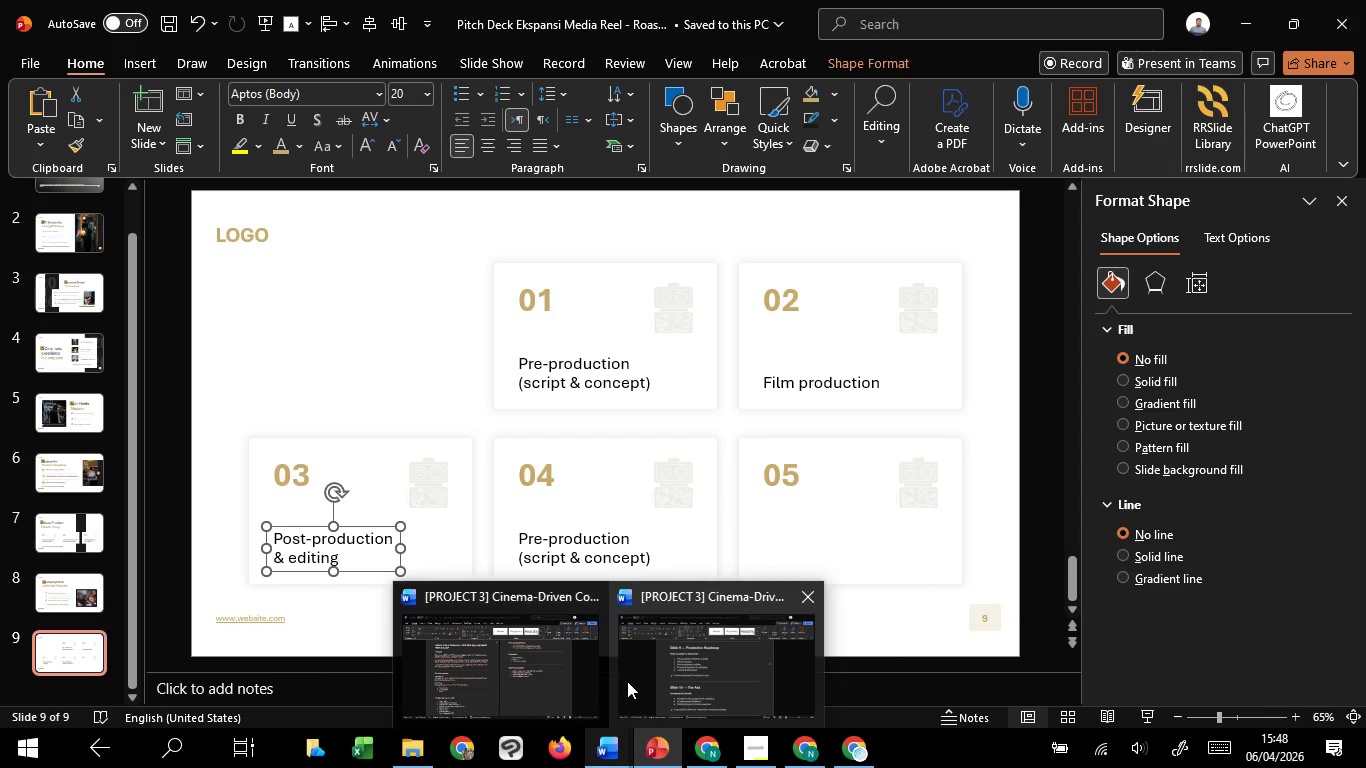 
left_click([627, 681])
 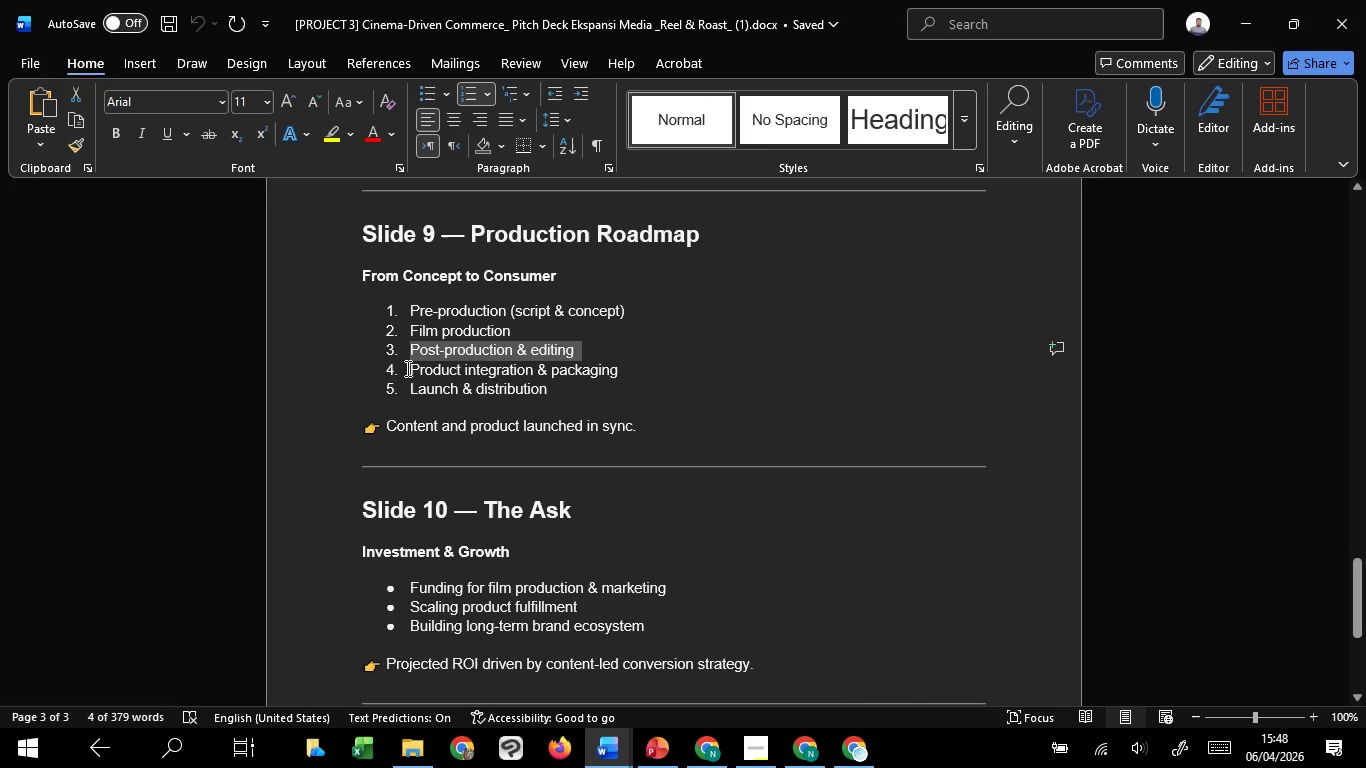 
left_click_drag(start_coordinate=[408, 370], to_coordinate=[623, 367])
 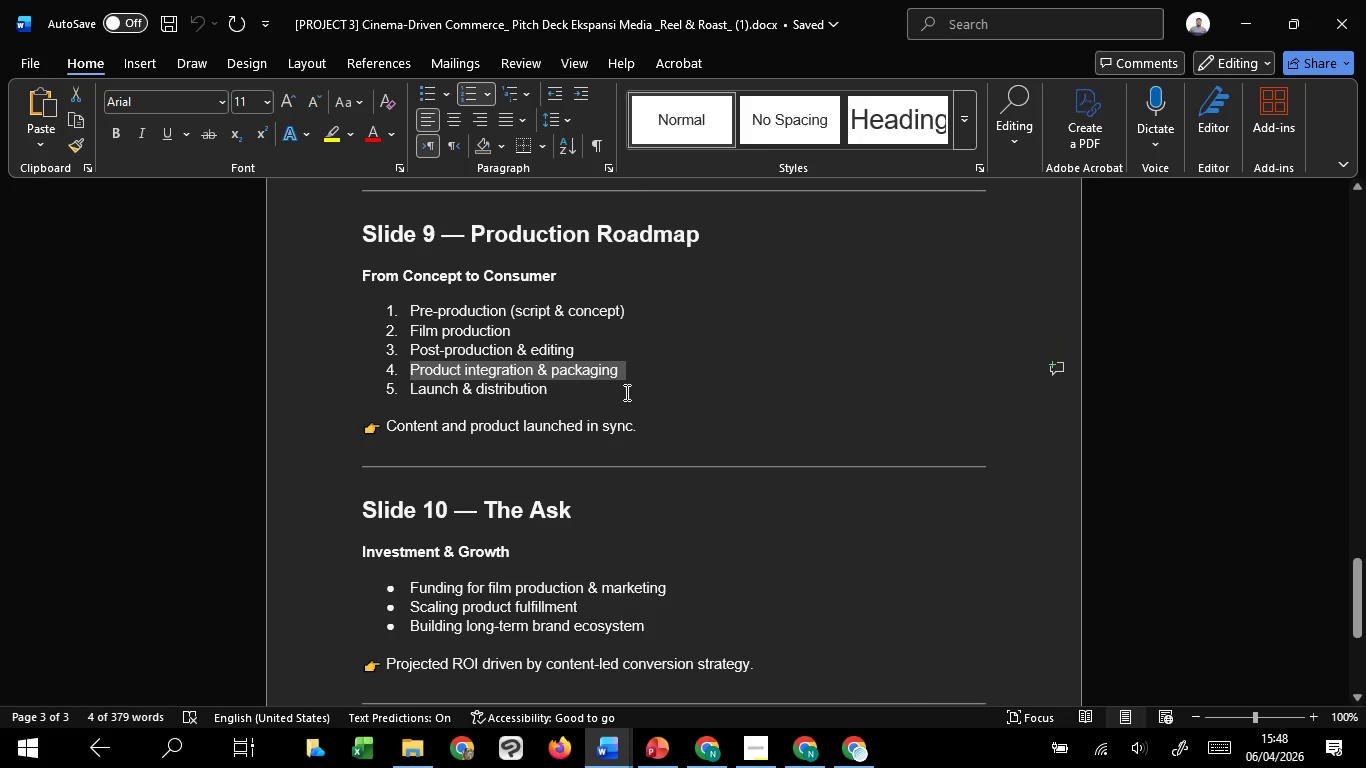 
key(Control+C)
 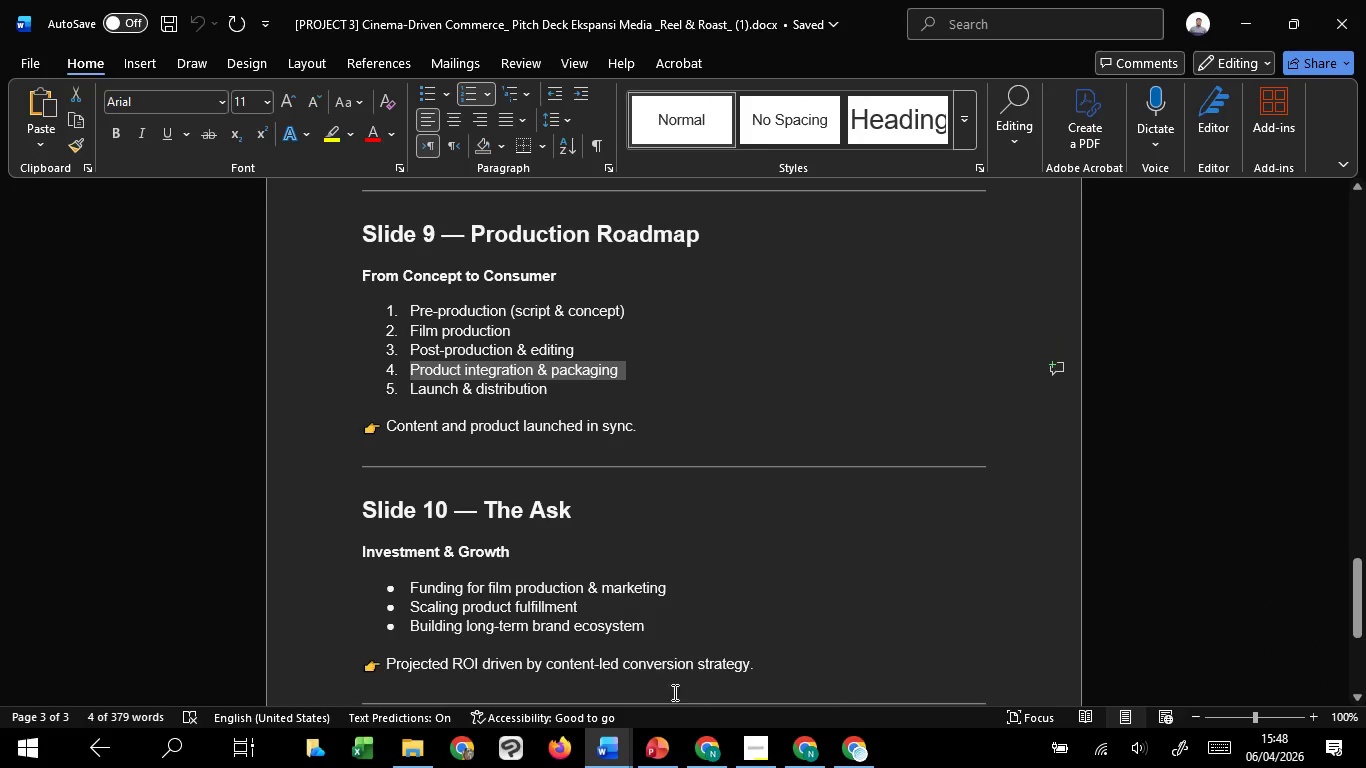 
key(Control+C)
 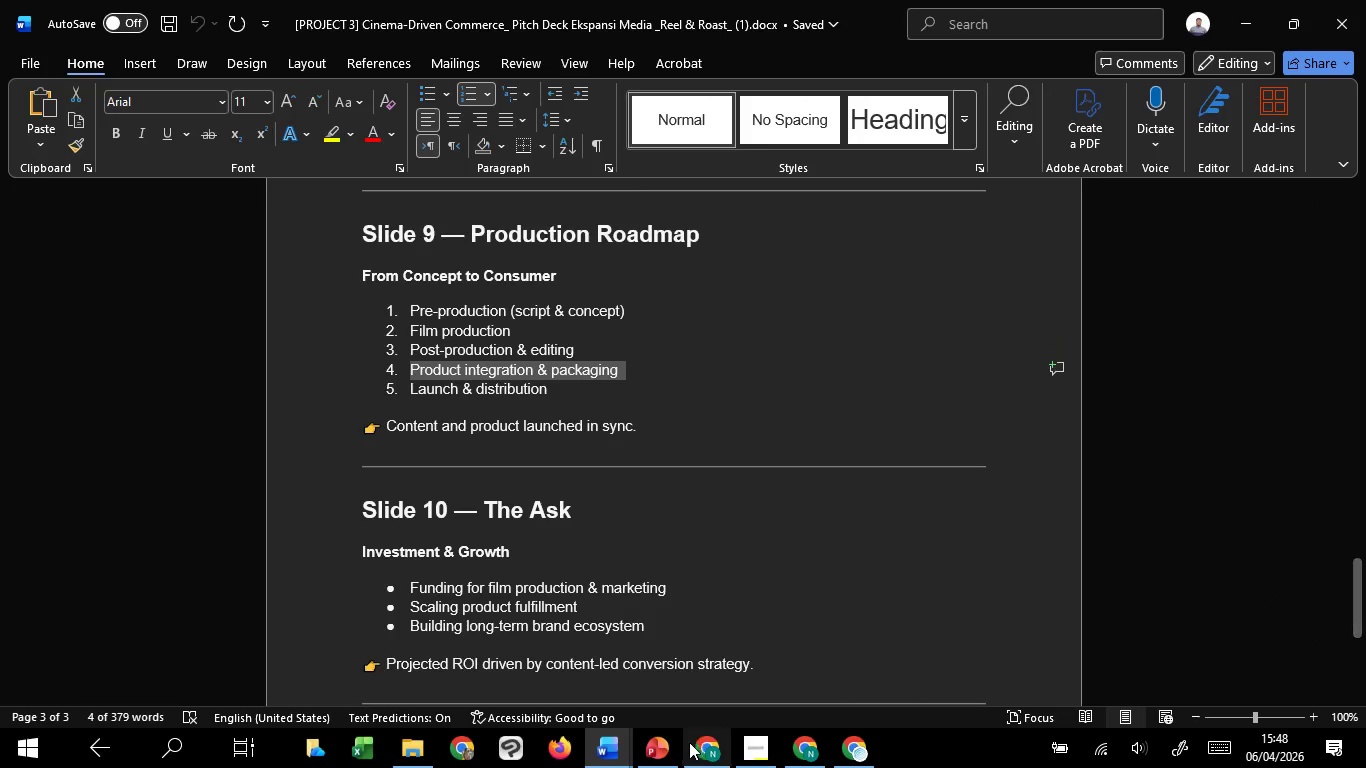 
key(Control+C)
 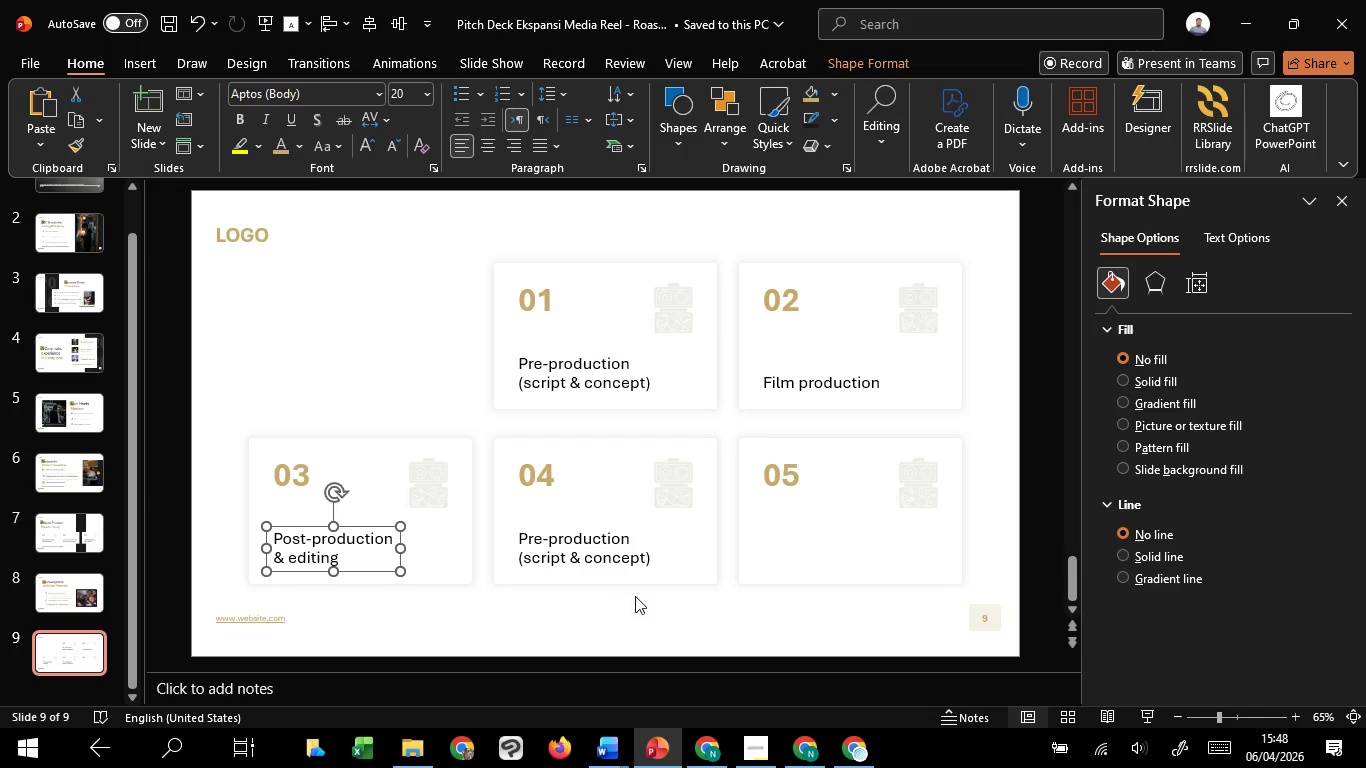 
left_click([603, 541])
 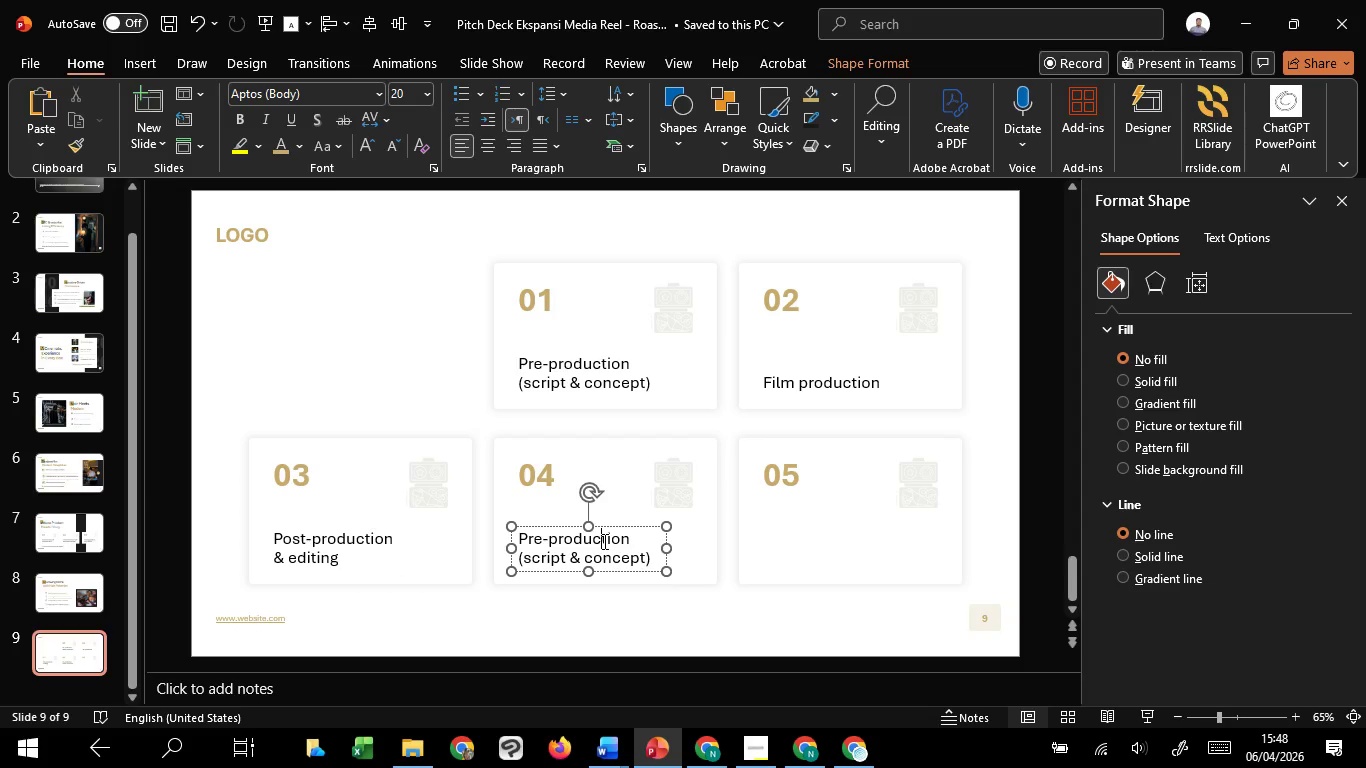 
key(Control+A)
 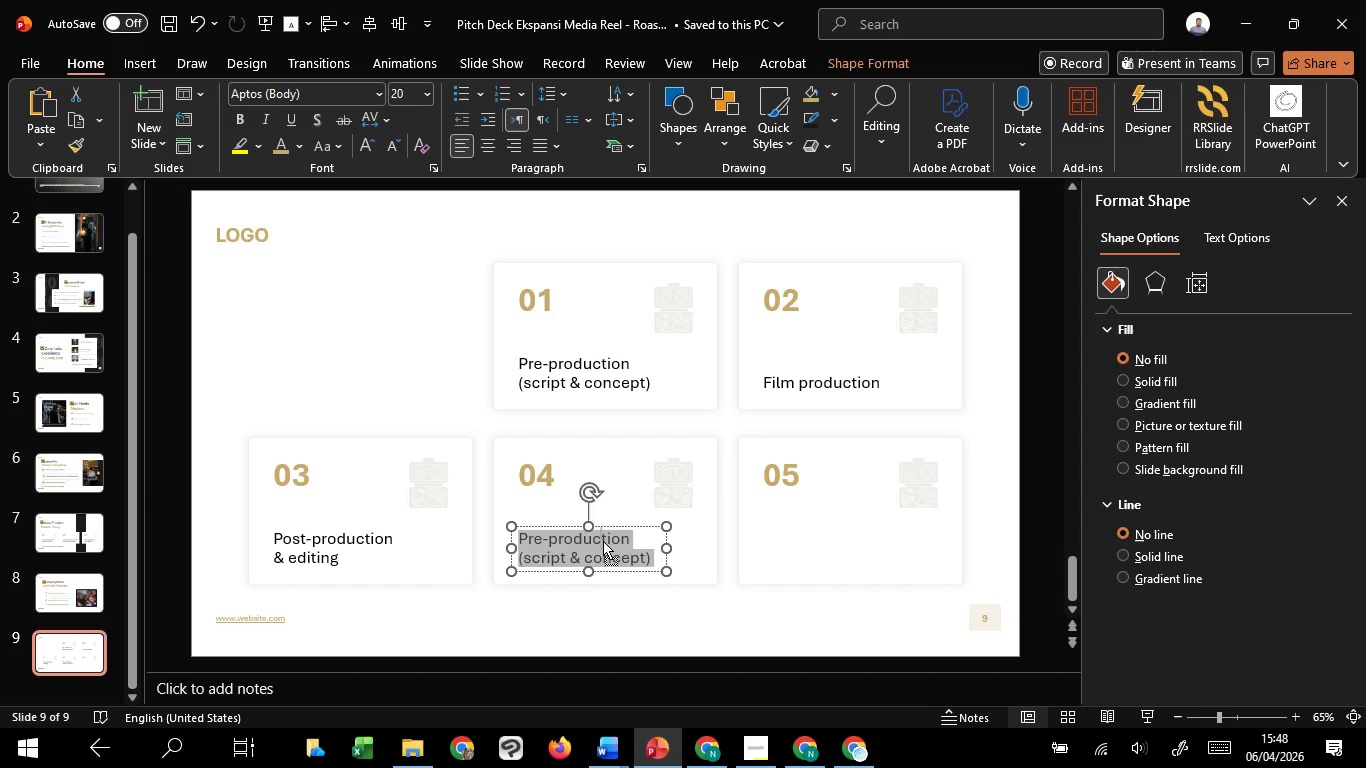 
right_click([603, 541])
 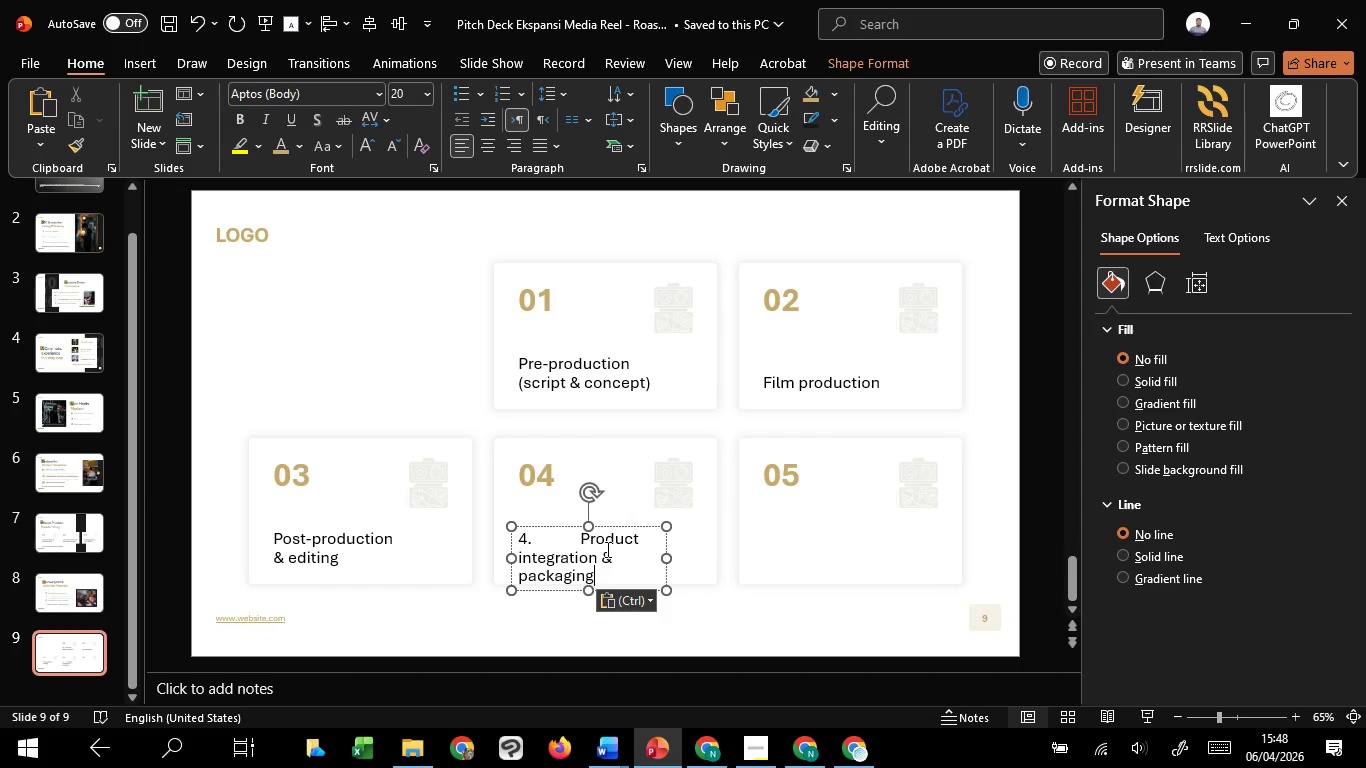 
left_click_drag(start_coordinate=[582, 539], to_coordinate=[472, 548])
 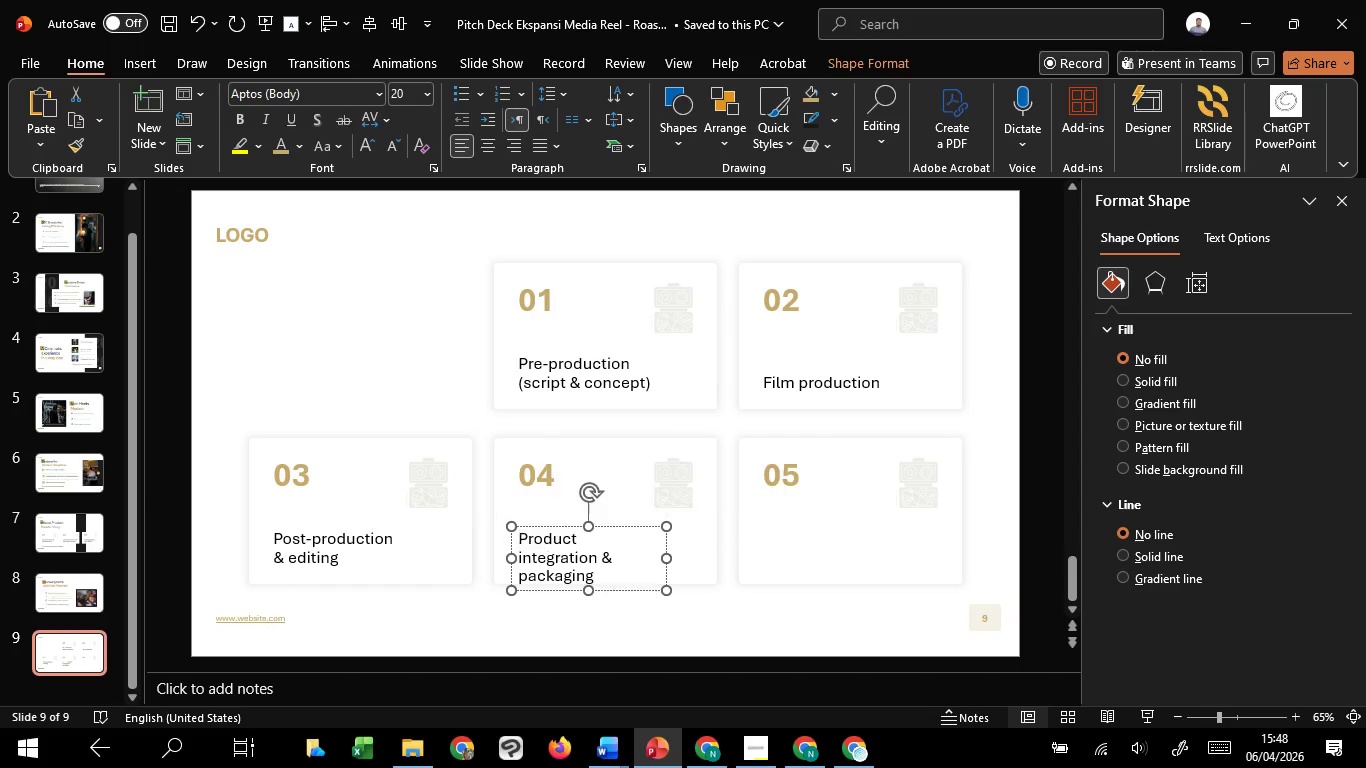 
key(Delete)
 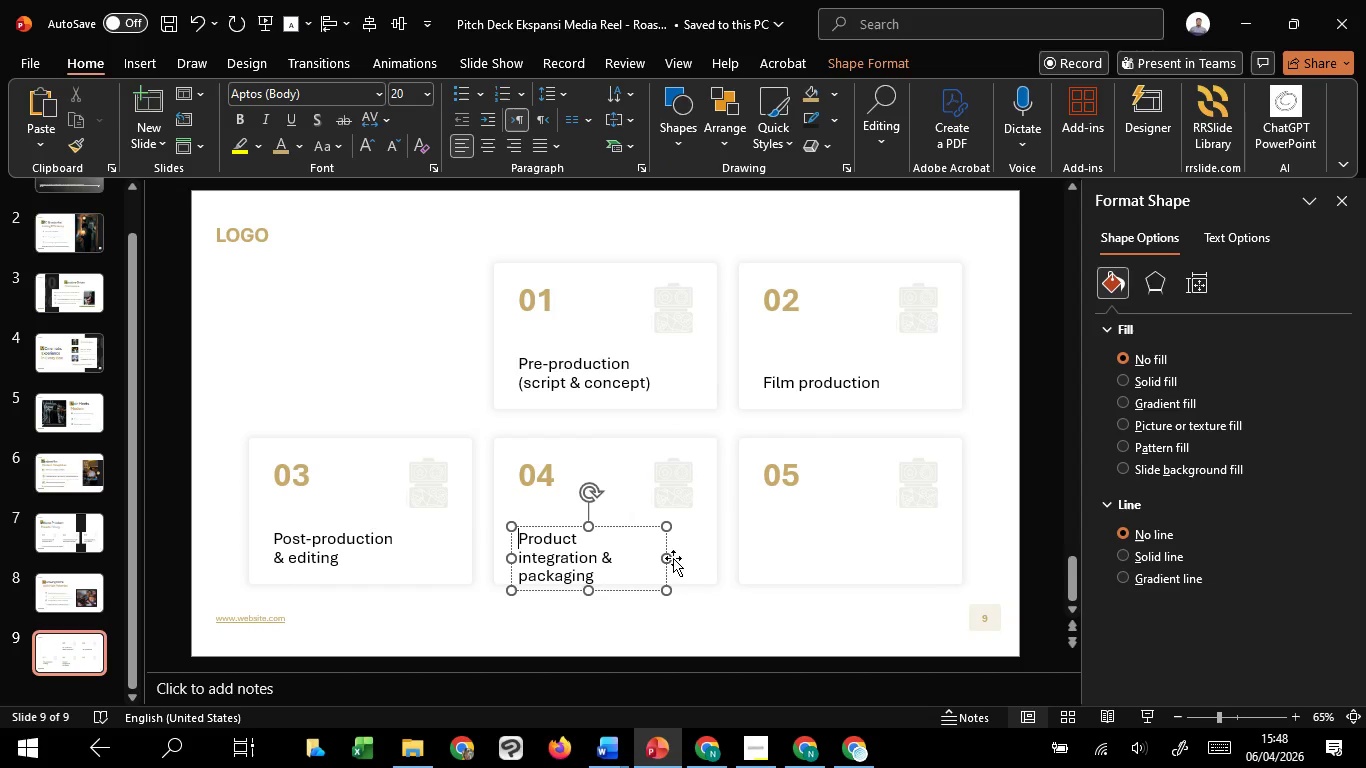 
left_click_drag(start_coordinate=[669, 559], to_coordinate=[674, 561])
 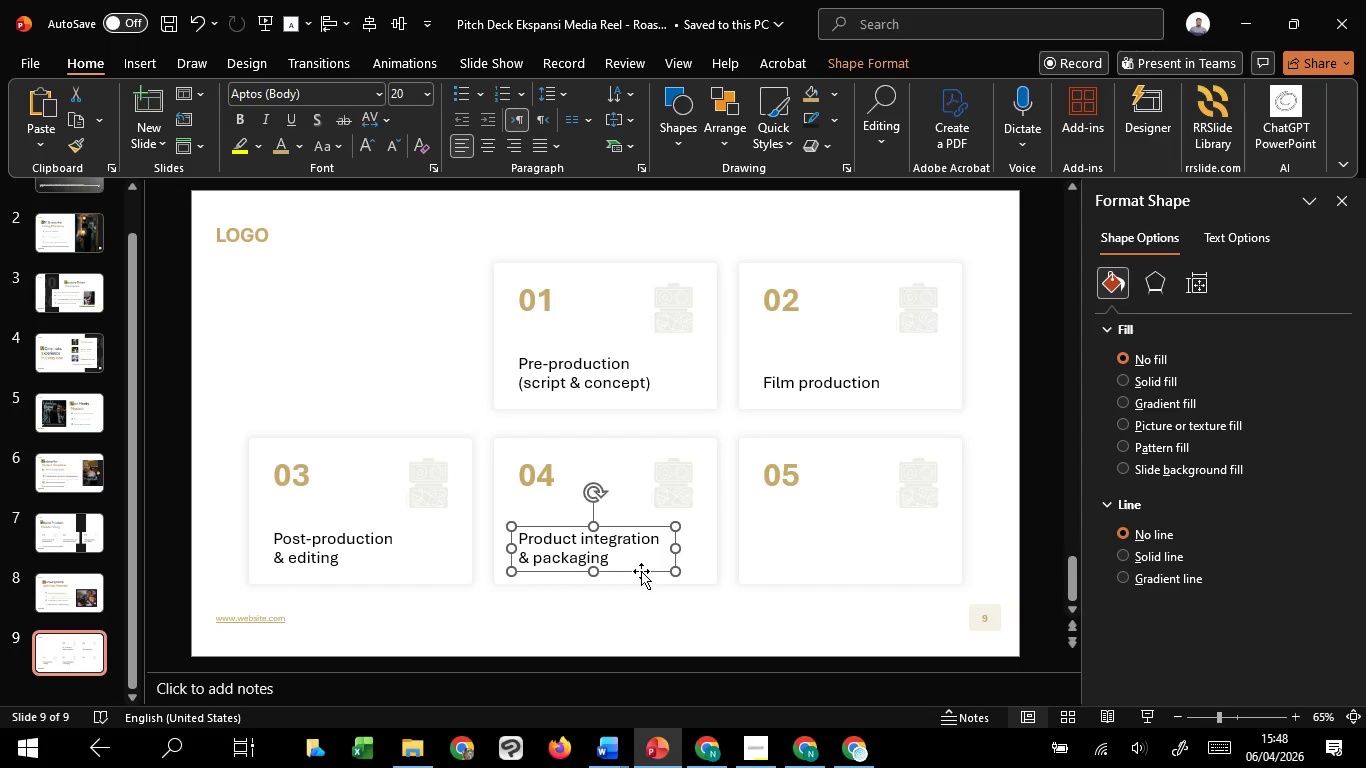 
hold_key(key=ShiftLeft, duration=1.41)
left_click([525, 479])
 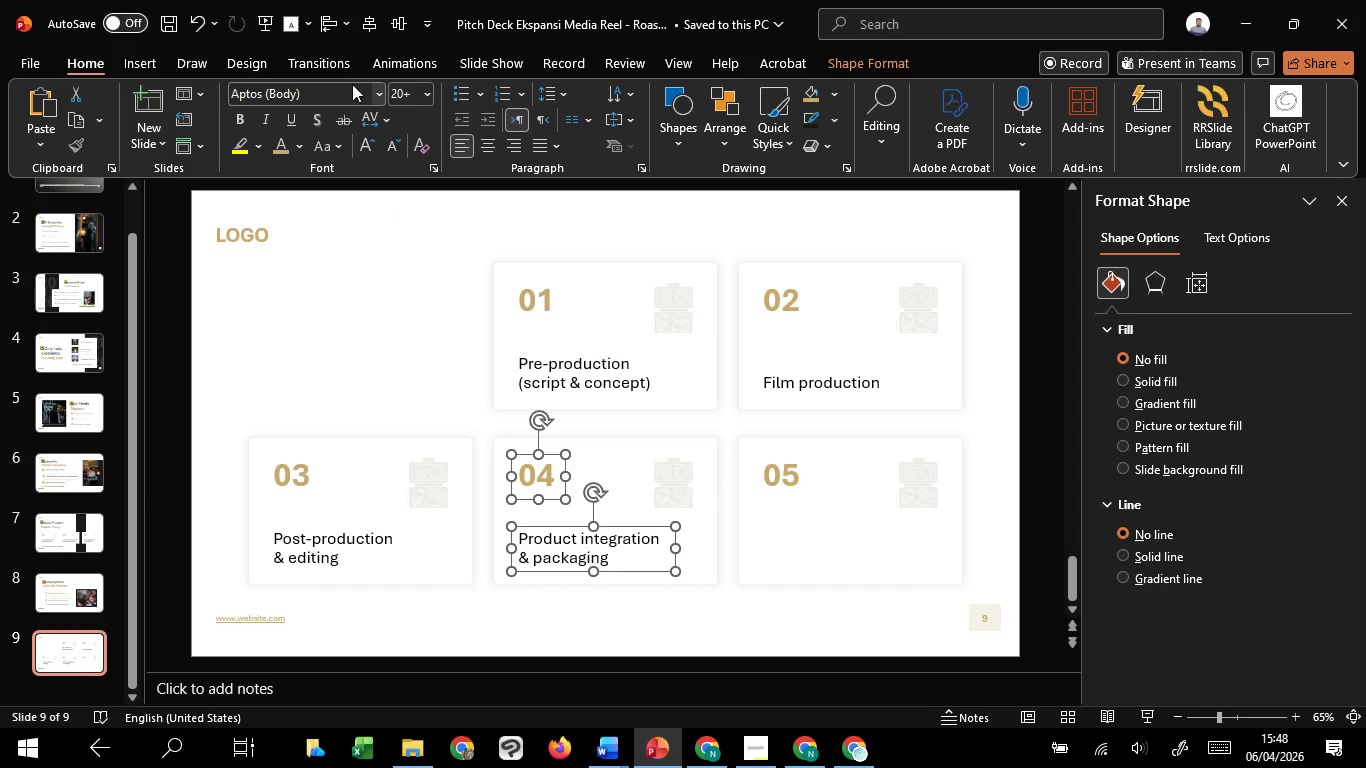 
left_click([324, 20])
 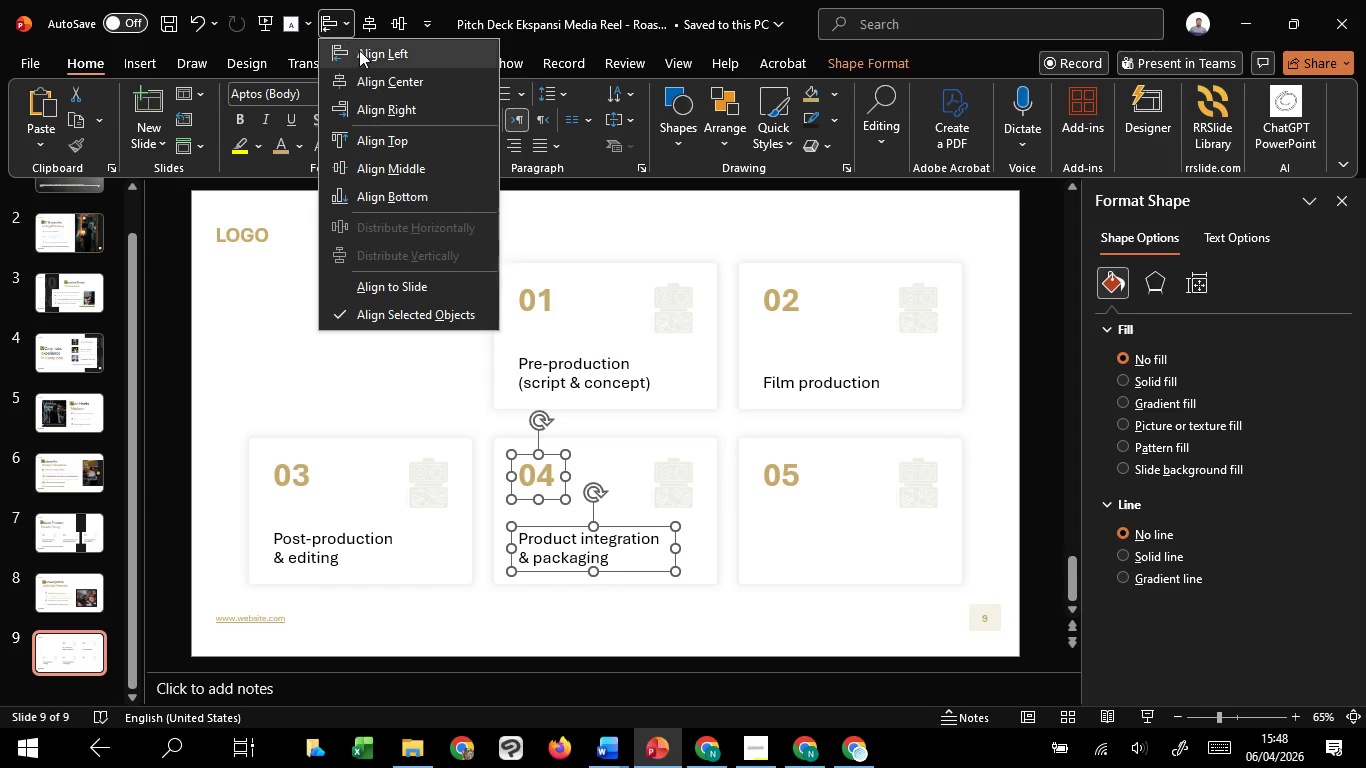 
left_click([360, 53])
 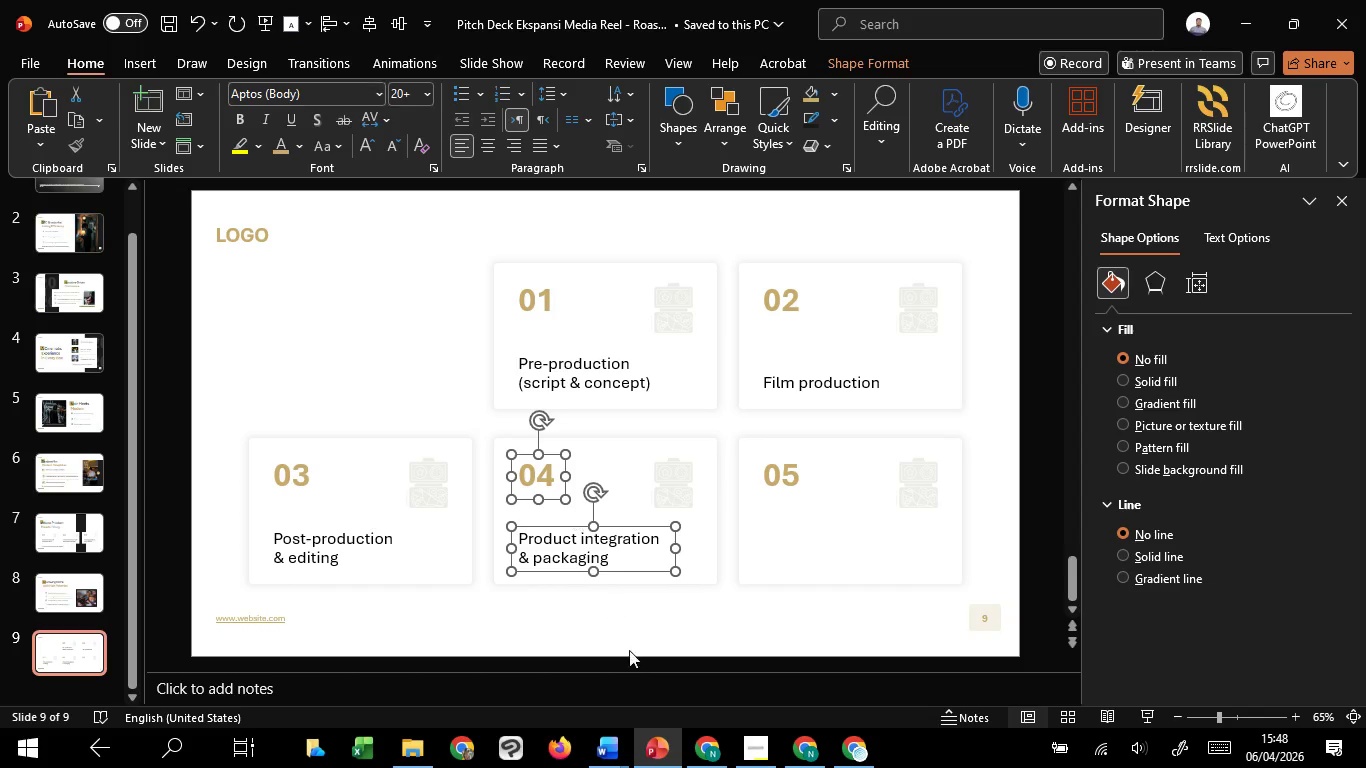 
left_click([631, 656])
 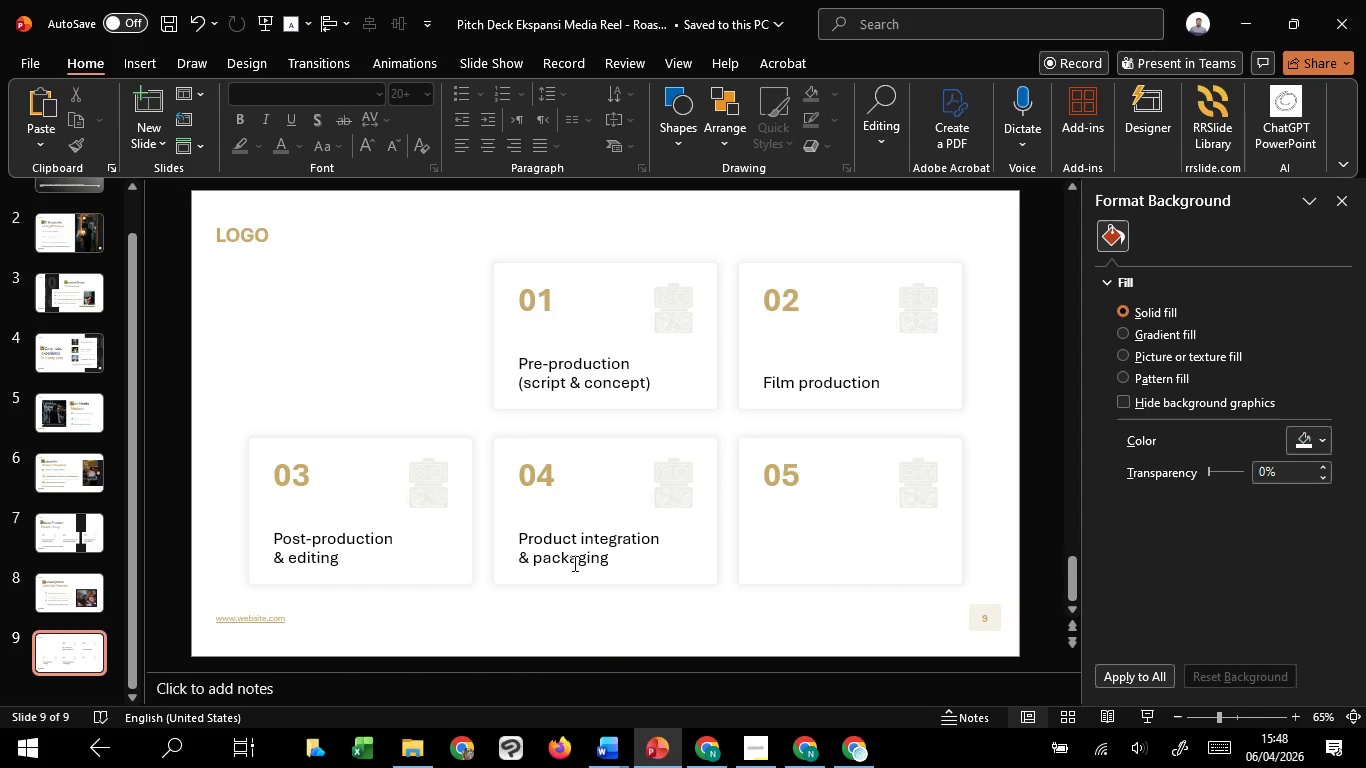 
left_click([573, 563])
 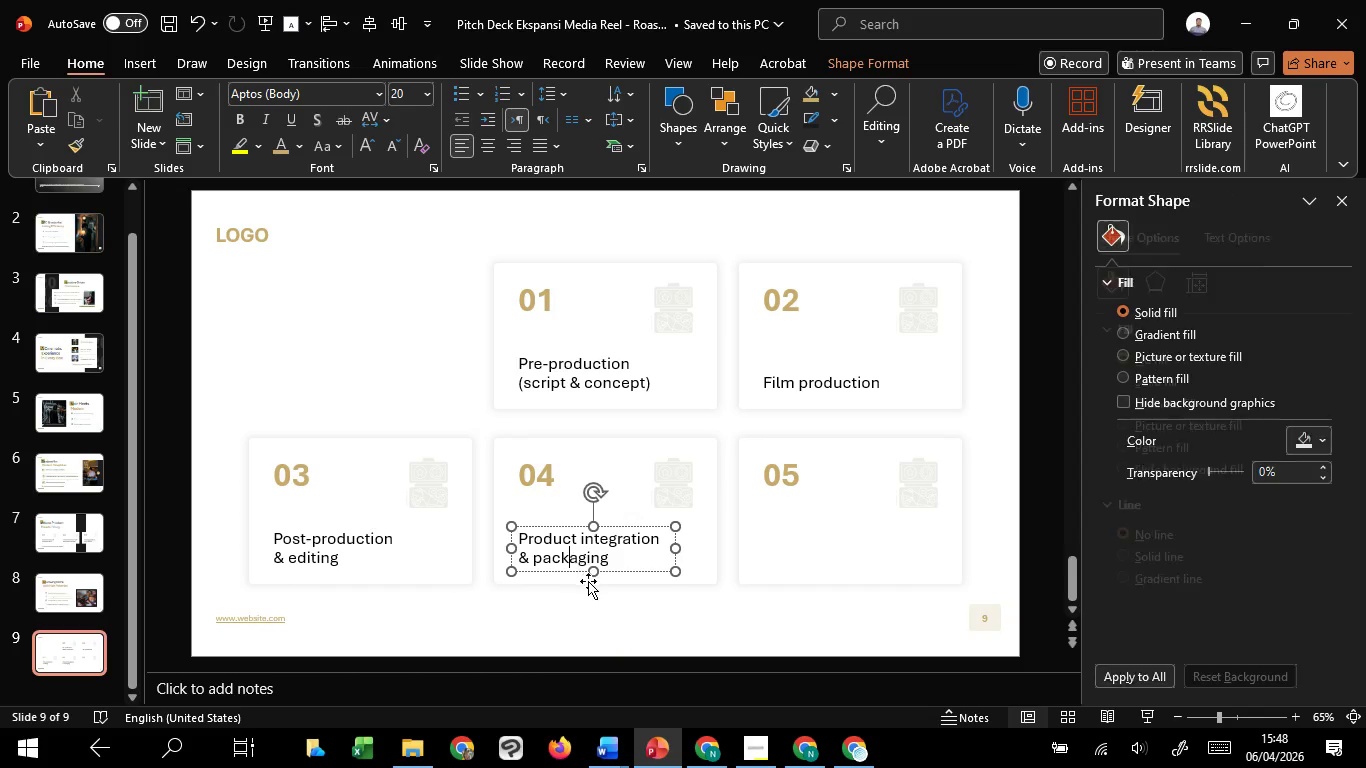 
hold_key(key=ControlLeft, duration=4.72)
hold_key(key=ShiftLeft, duration=4.33)
left_click_drag(start_coordinate=[624, 572], to_coordinate=[872, 555])
 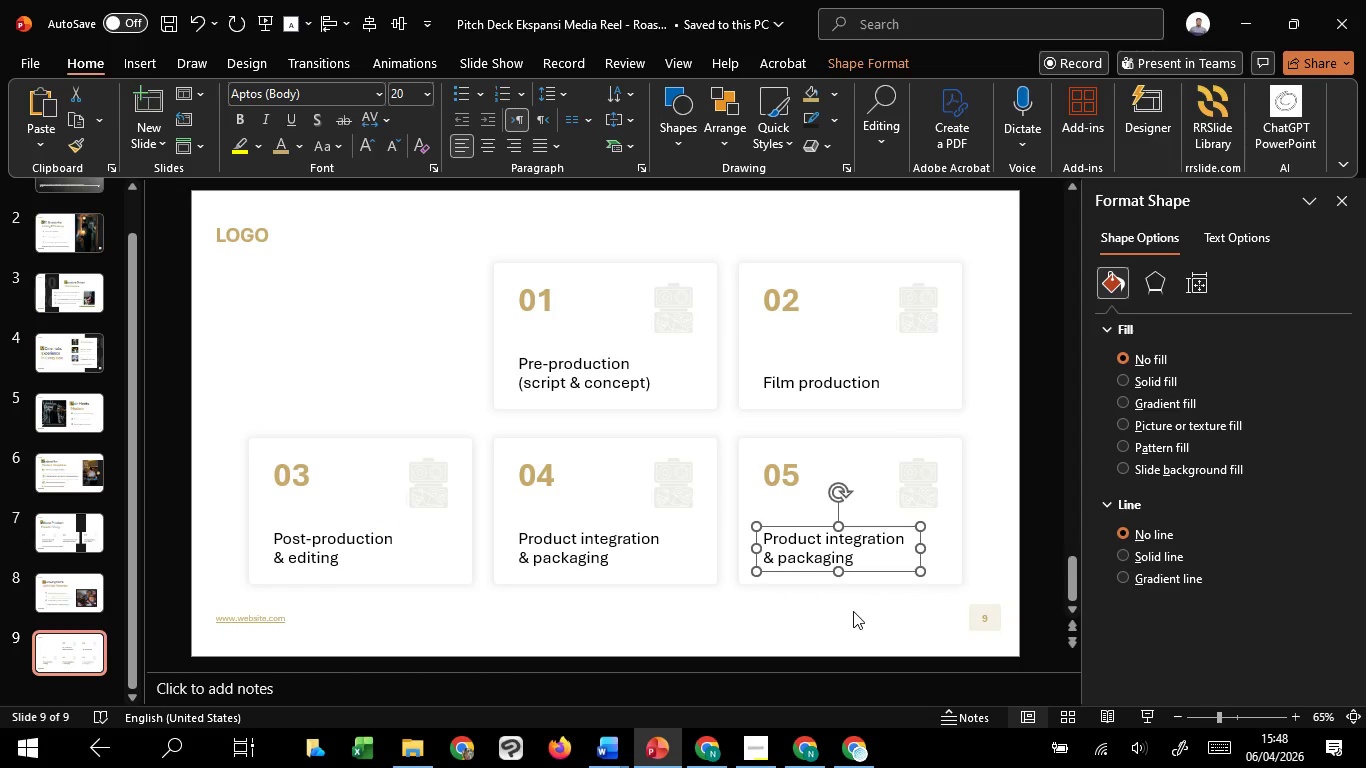 
hold_key(key=C, duration=1.5)
 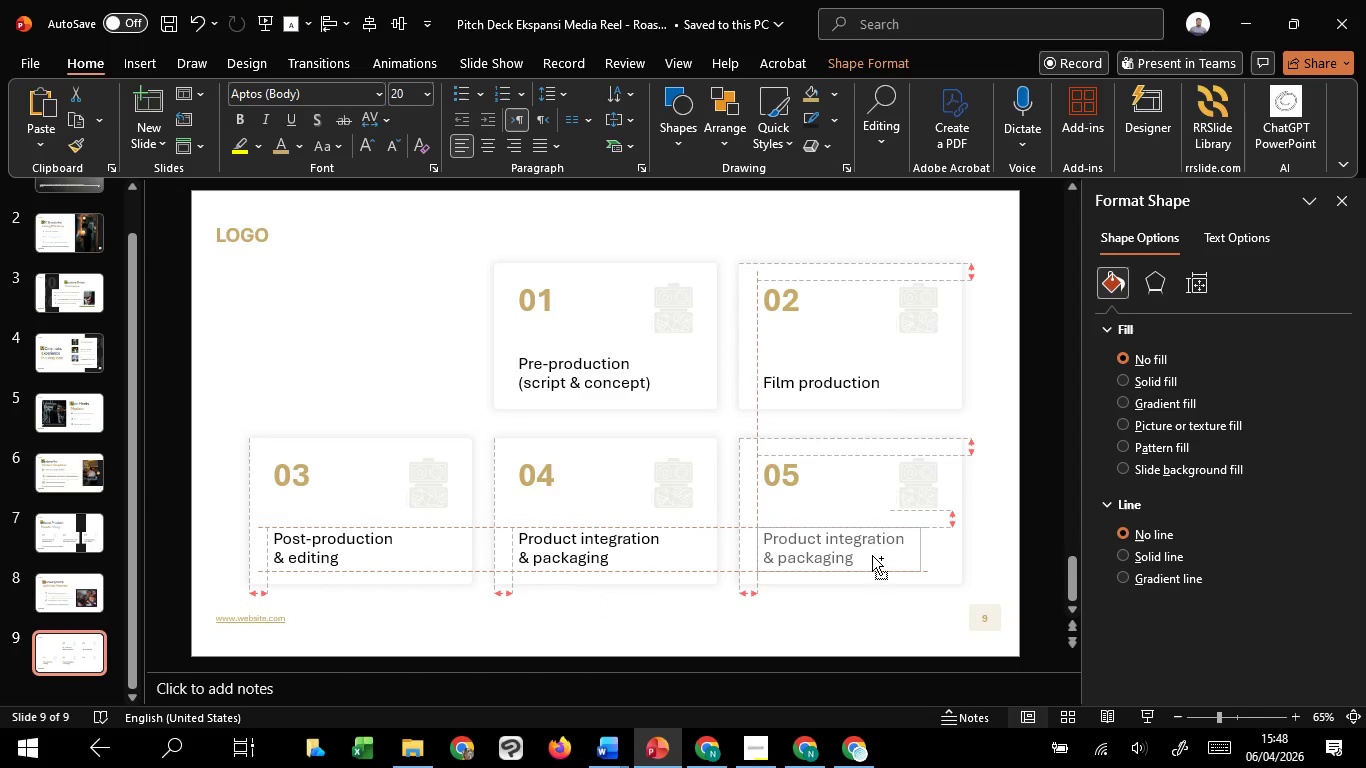 
hold_key(key=C, duration=1.5)
 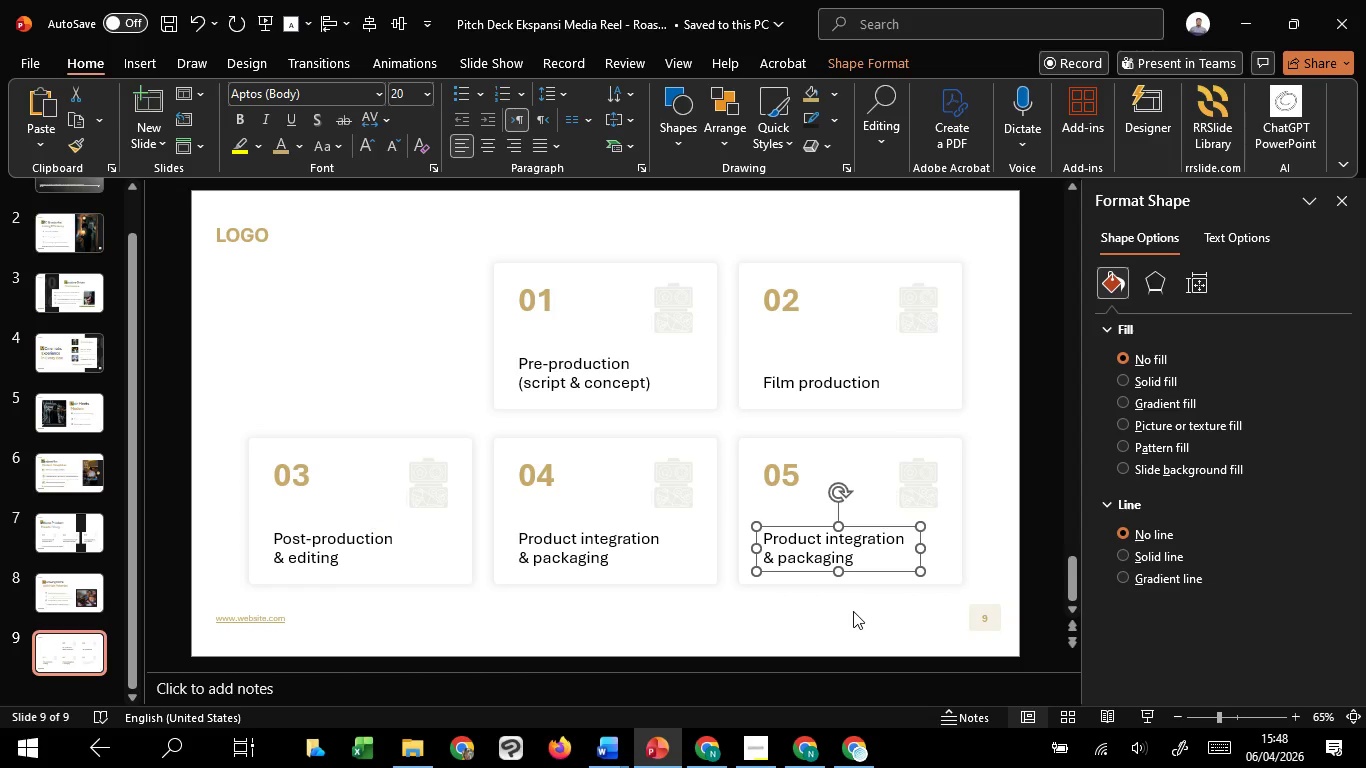 
hold_key(key=C, duration=0.31)
 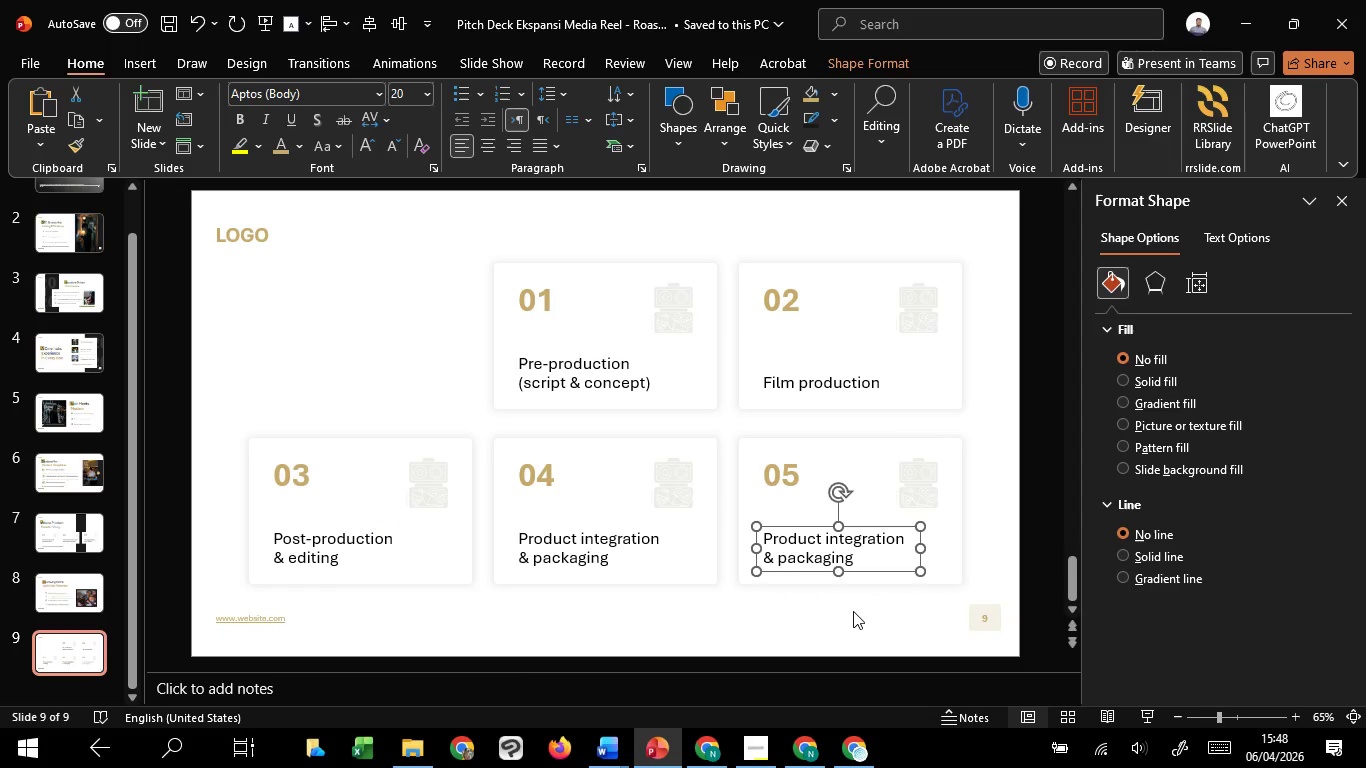 
left_click([853, 611])
 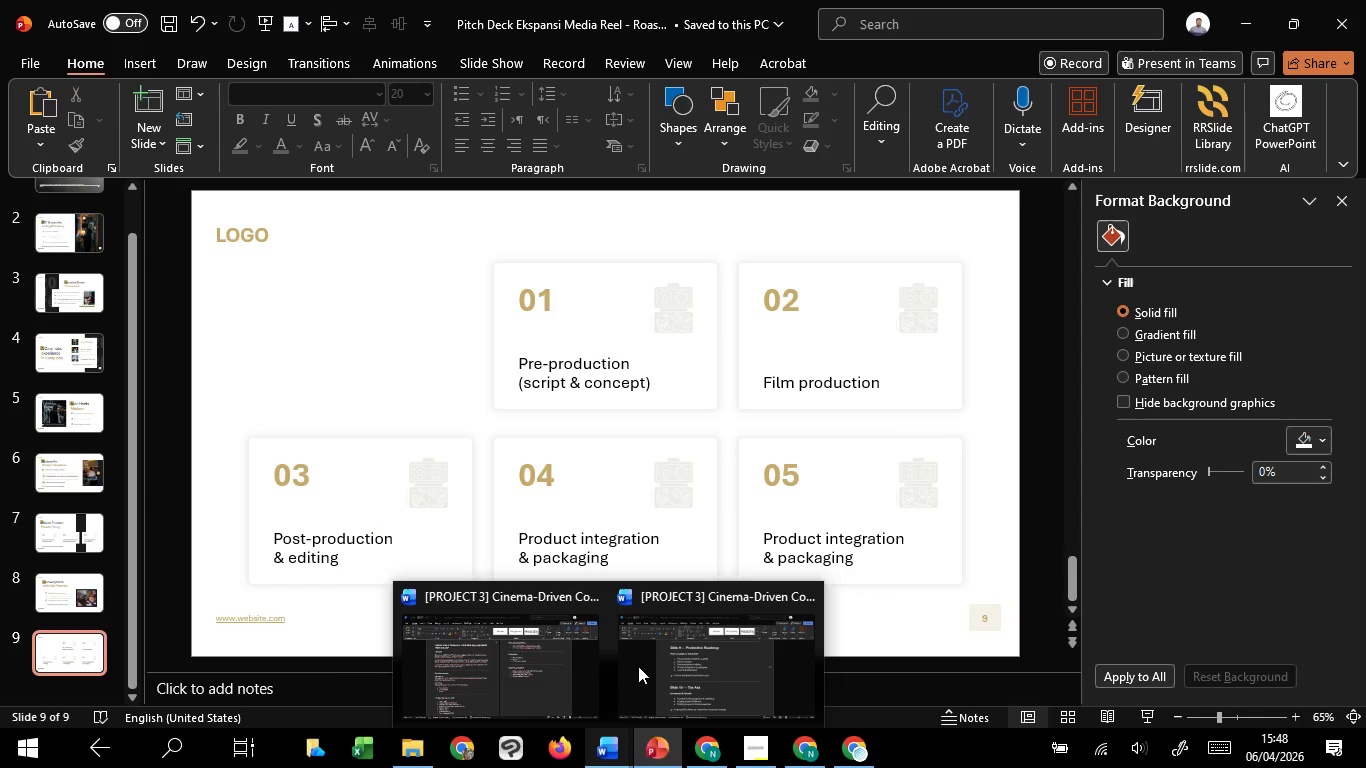 
left_click([638, 666])
 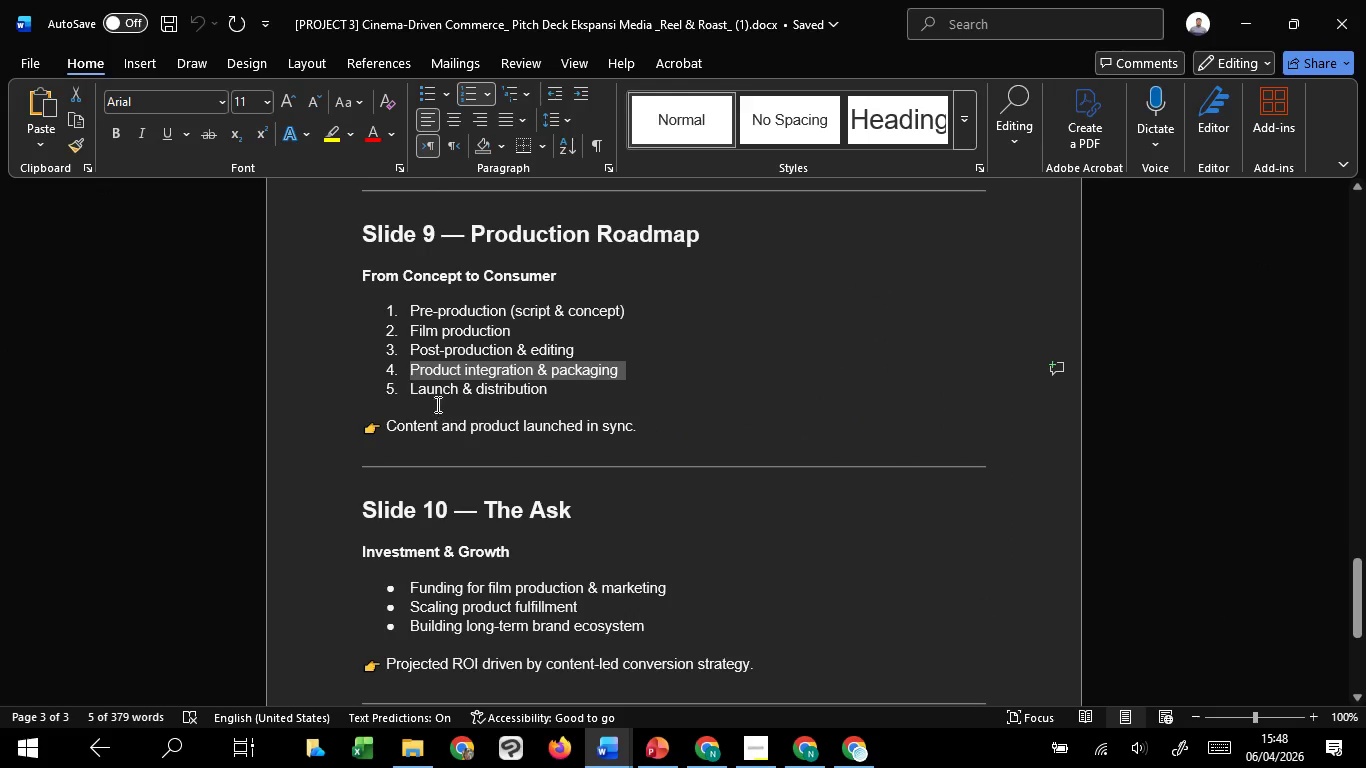 
left_click_drag(start_coordinate=[407, 389], to_coordinate=[529, 390])
 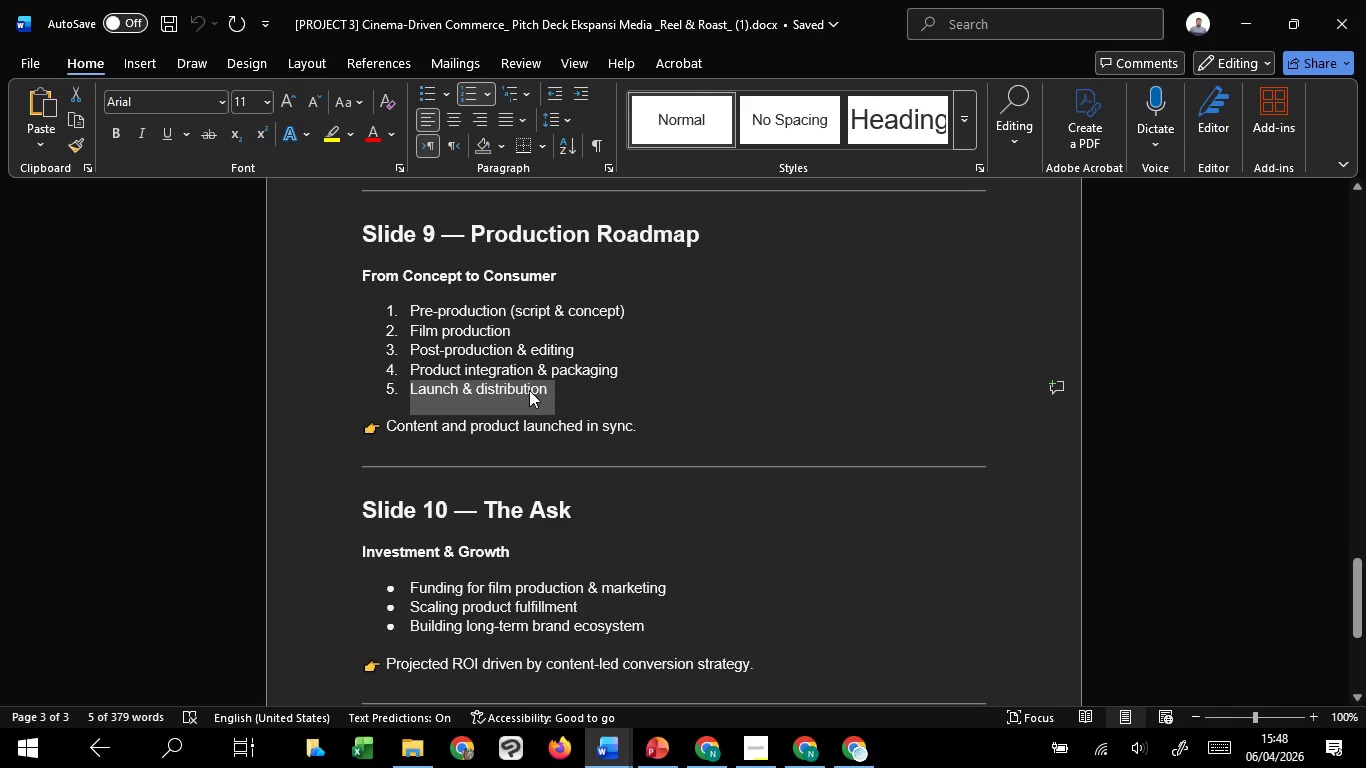 
key(Control+C)
 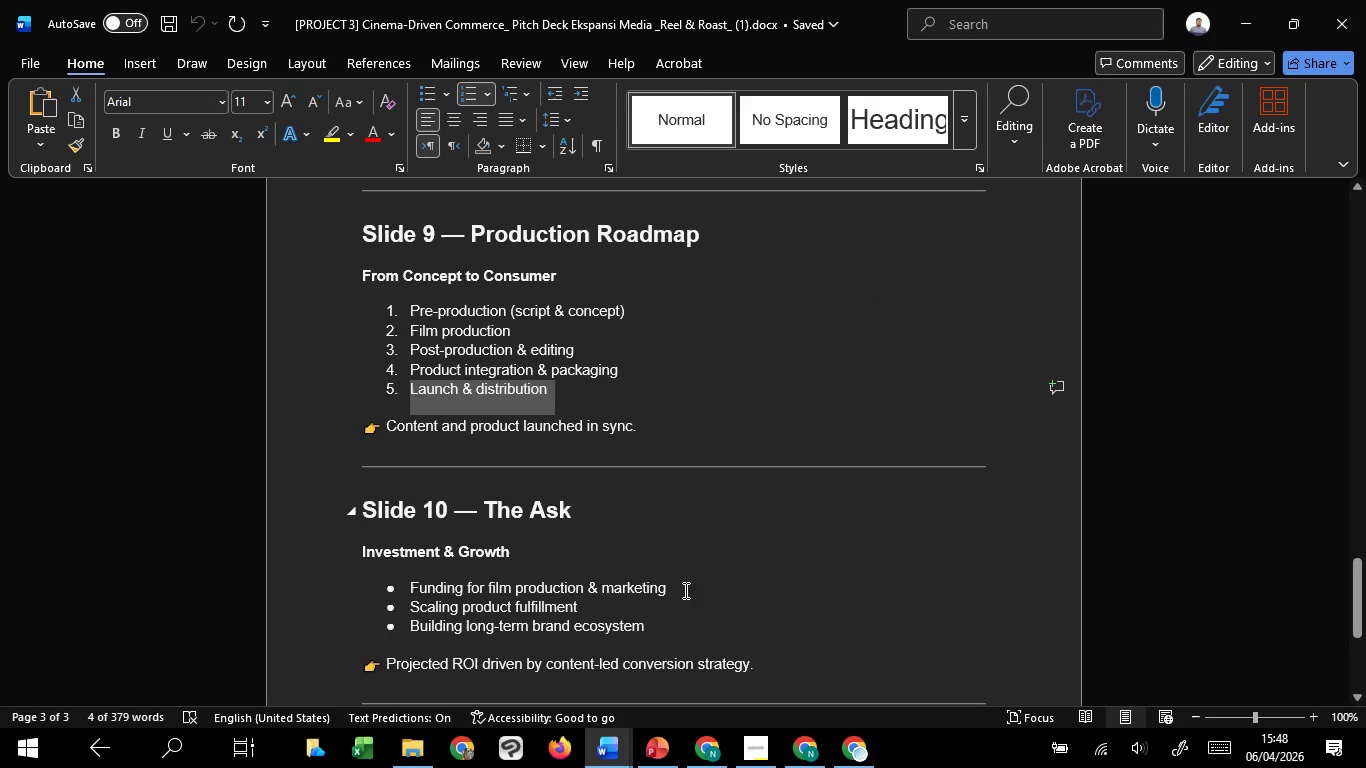 
key(Control+C)
 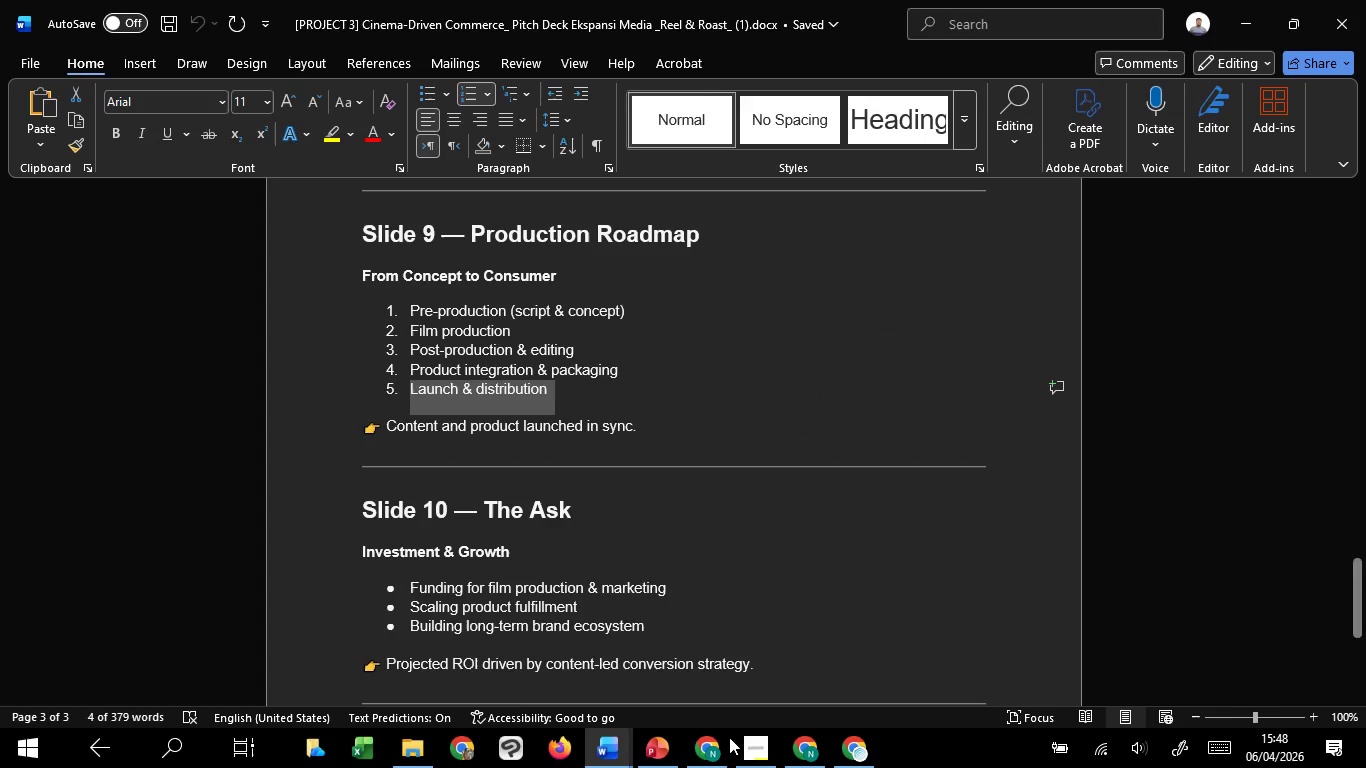 
key(Control+C)
 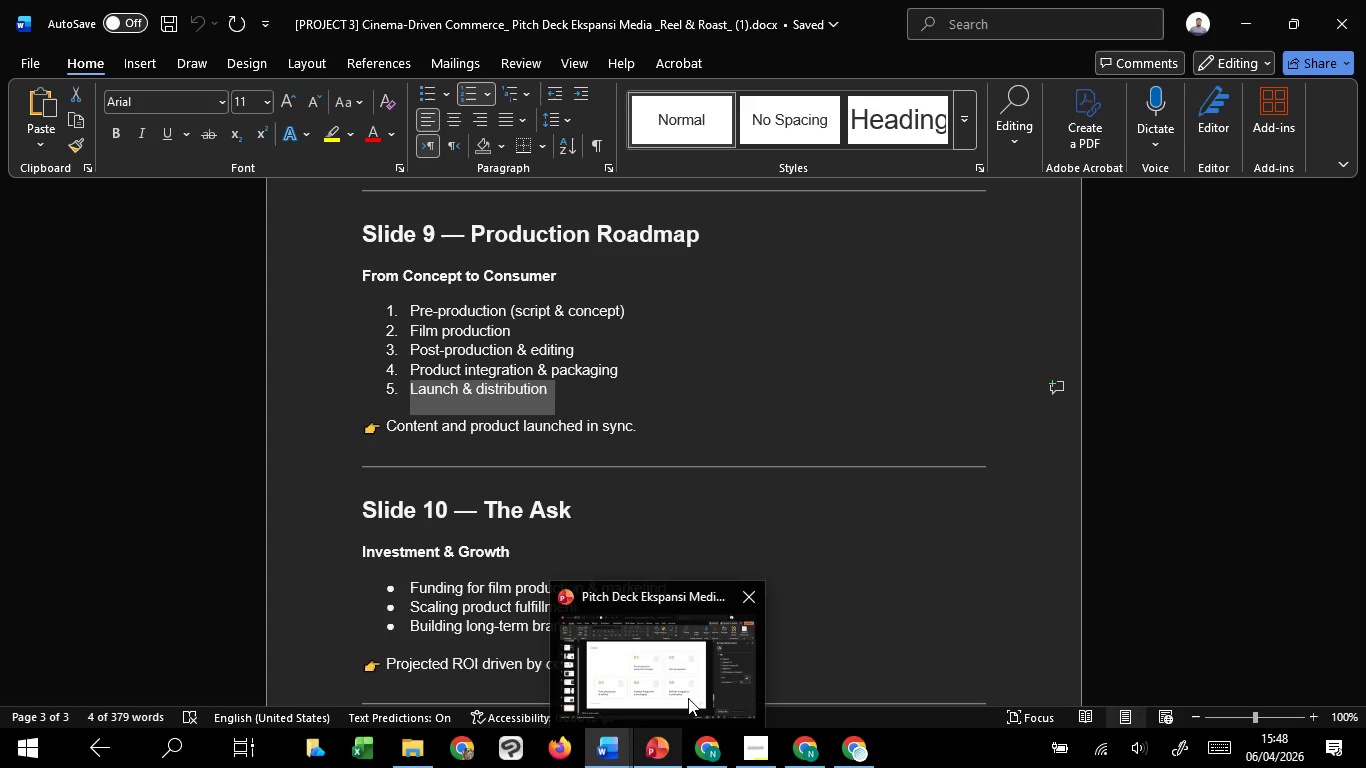 
left_click([723, 670])
 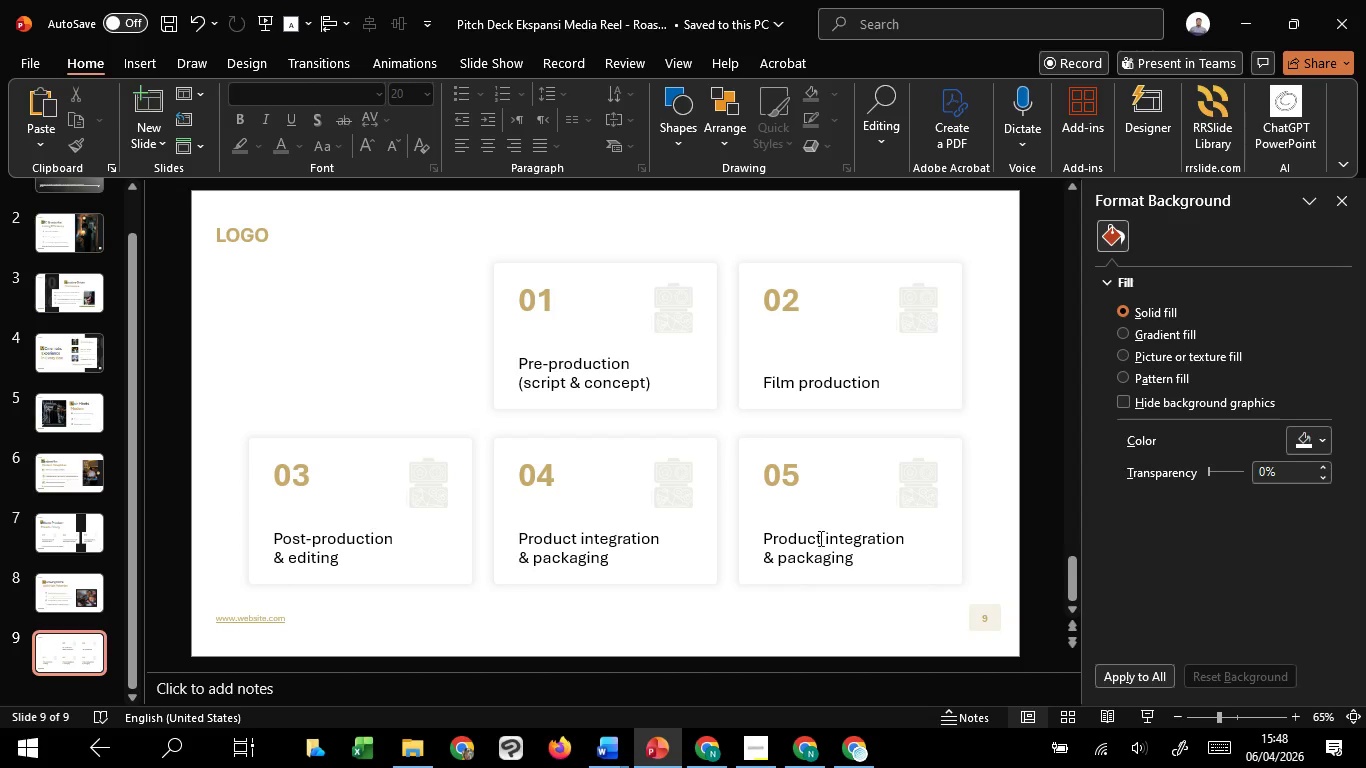 
left_click([819, 538])
 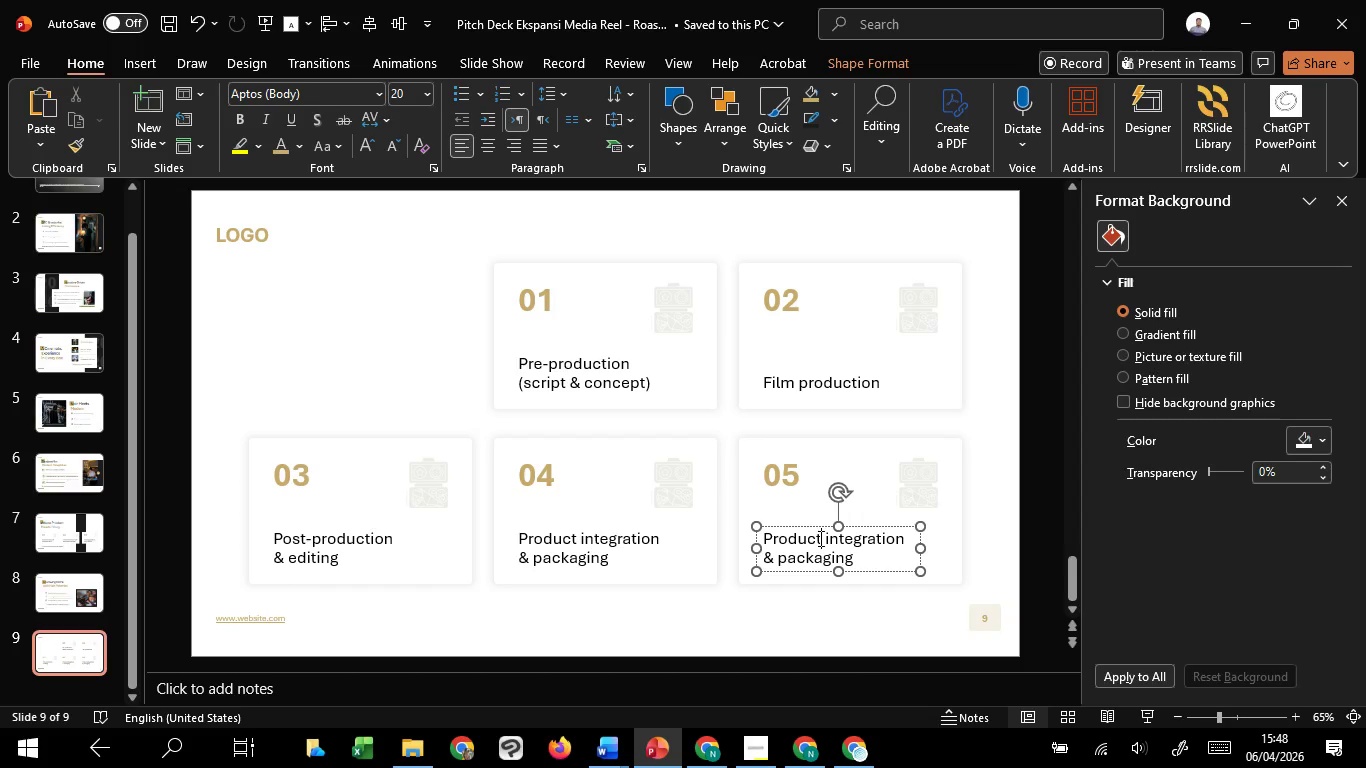 
key(Control+A)
 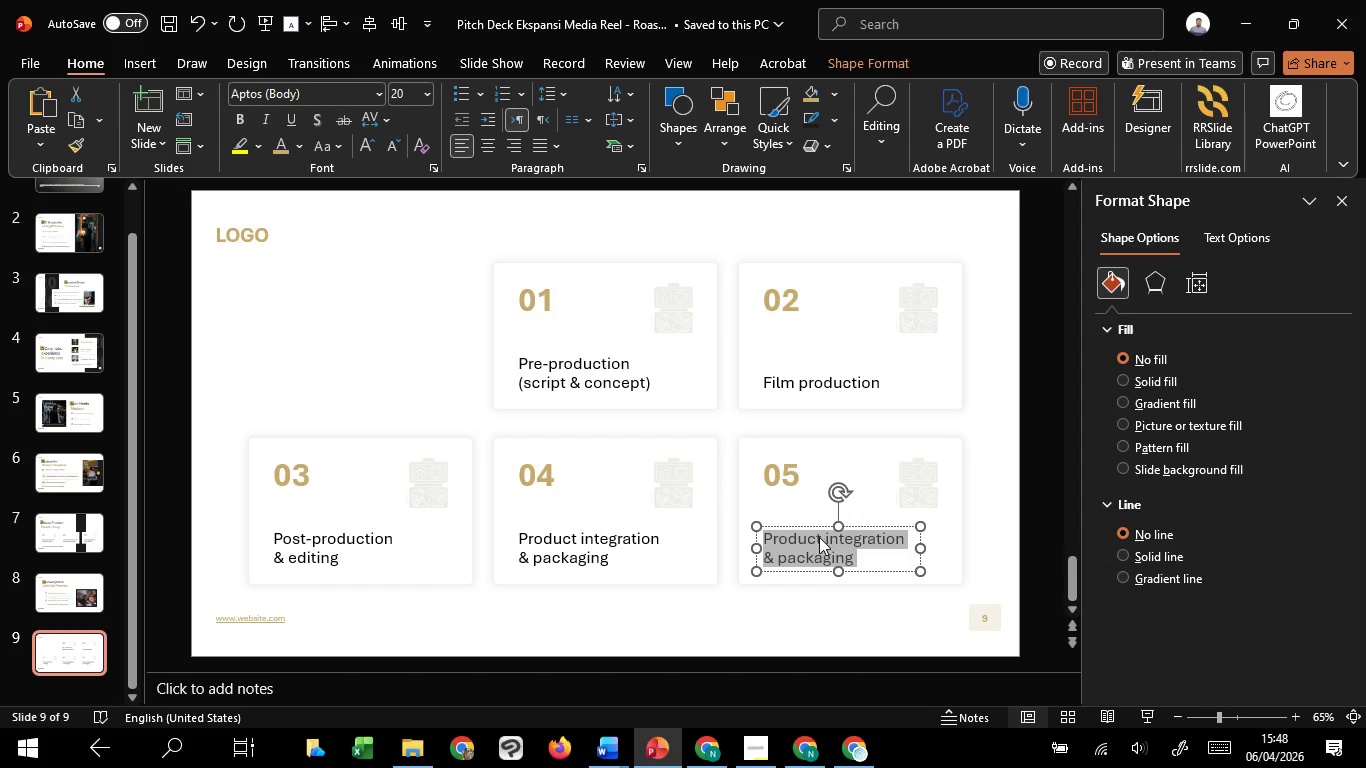 
right_click([819, 537])
 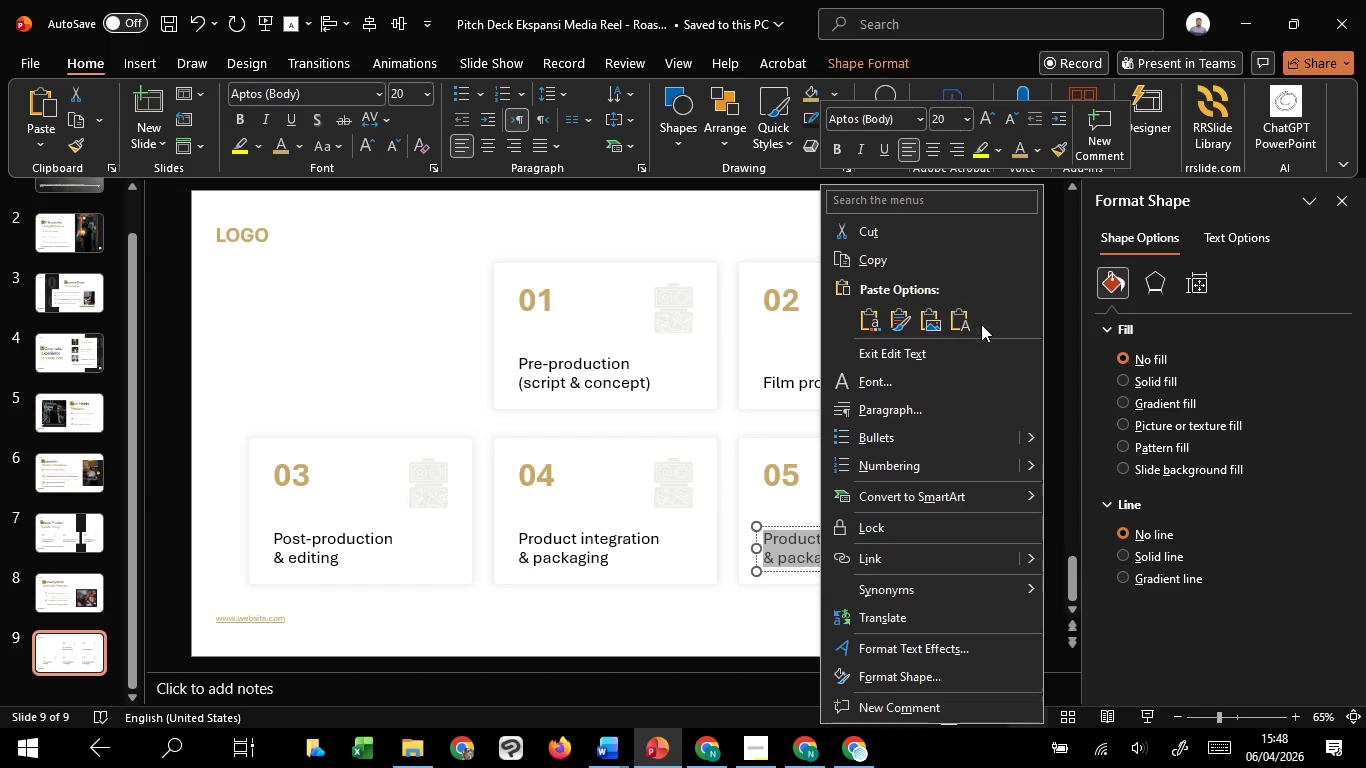 
left_click([979, 324])
 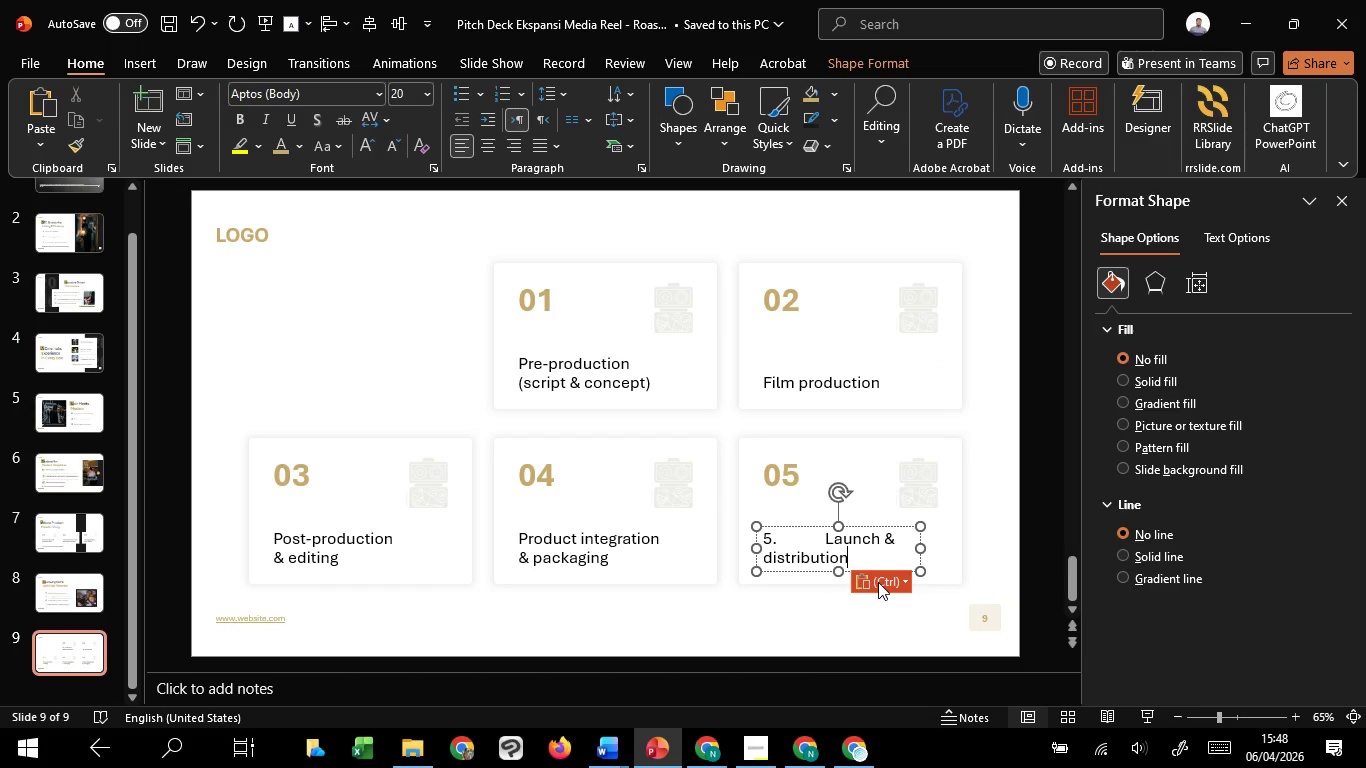 
left_click_drag(start_coordinate=[821, 534], to_coordinate=[719, 546])
 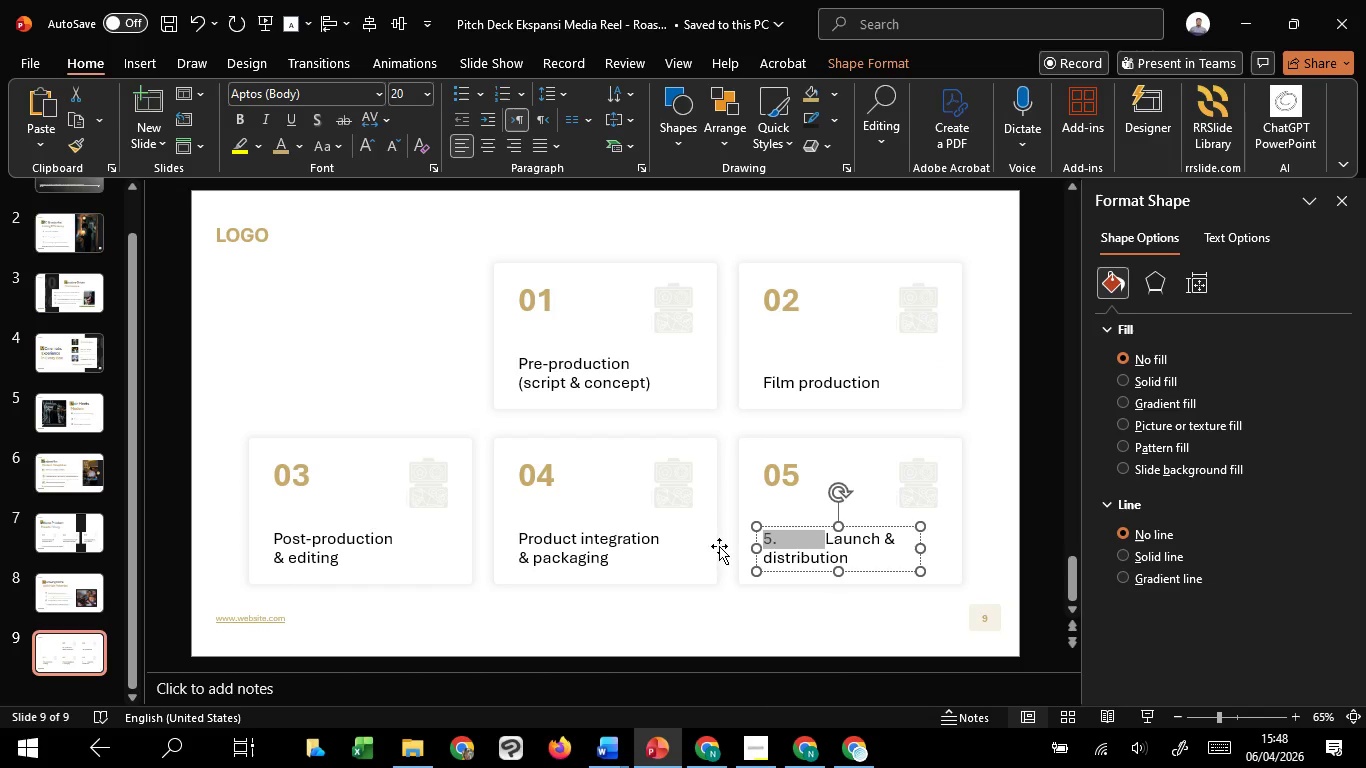 
key(Backspace)
 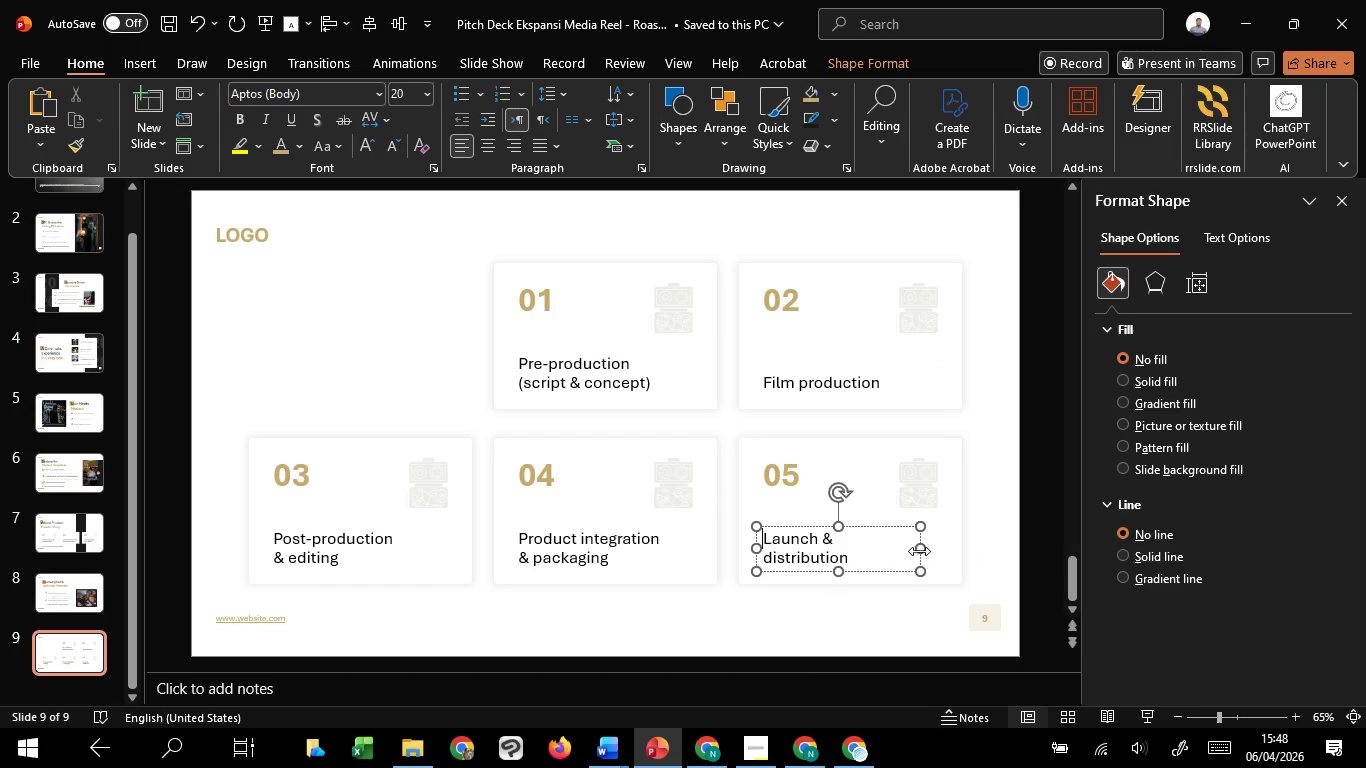 
left_click_drag(start_coordinate=[922, 548], to_coordinate=[946, 544])
 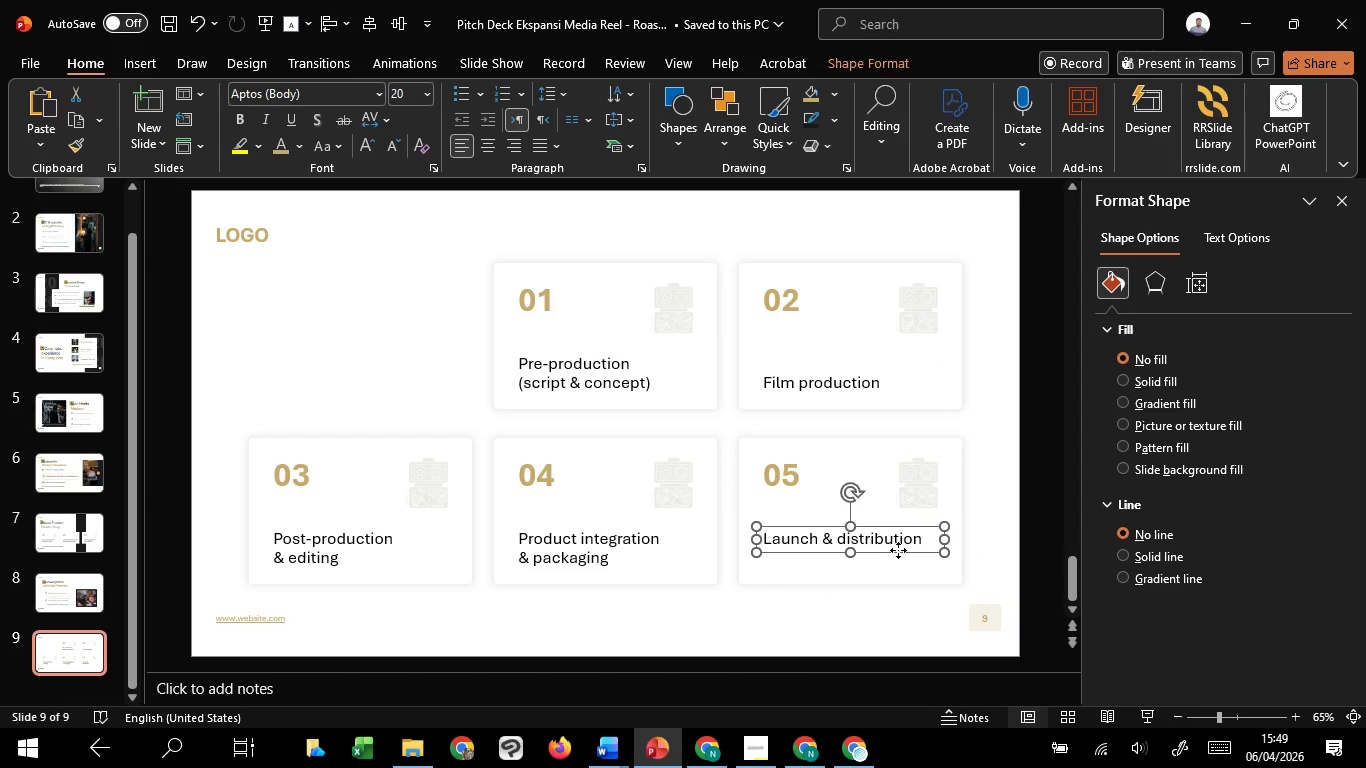 
left_click_drag(start_coordinate=[898, 550], to_coordinate=[903, 570])
 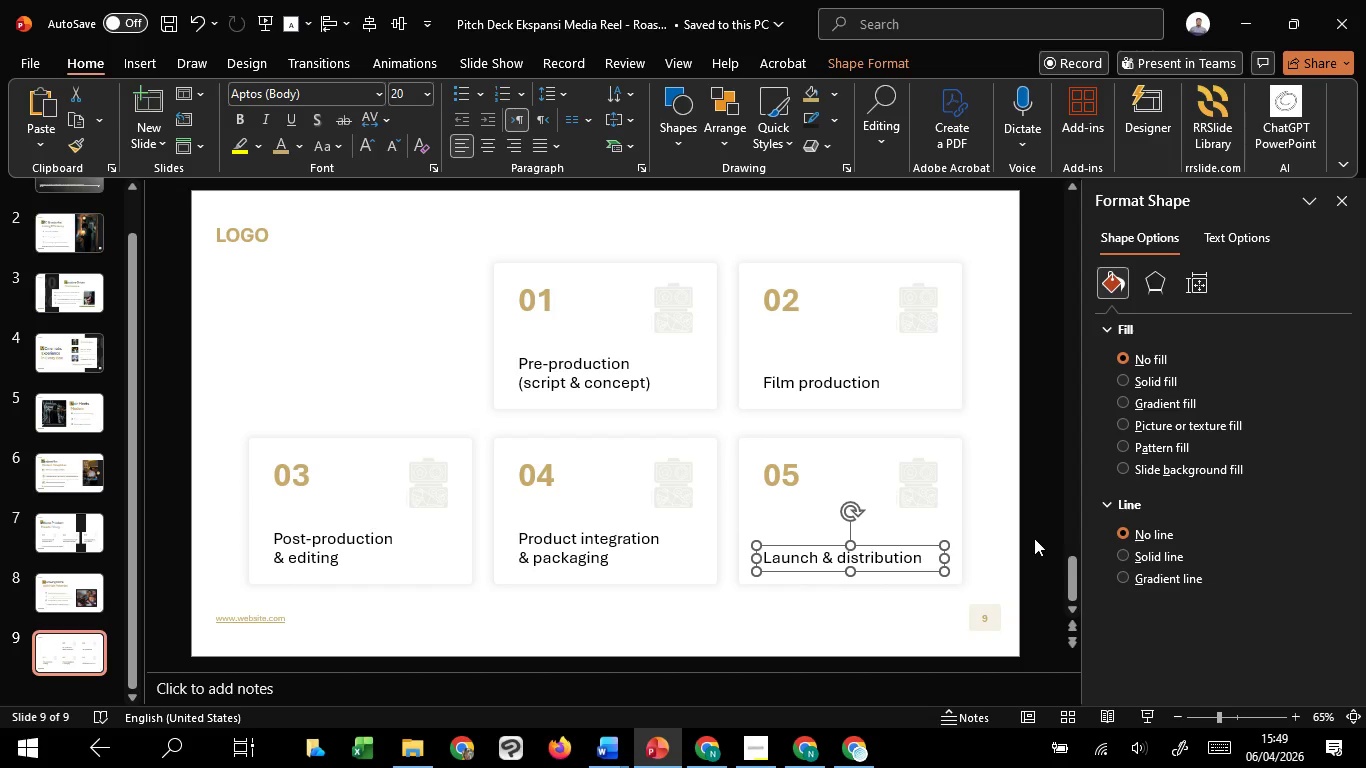 
hold_key(key=ShiftLeft, duration=1.52)
 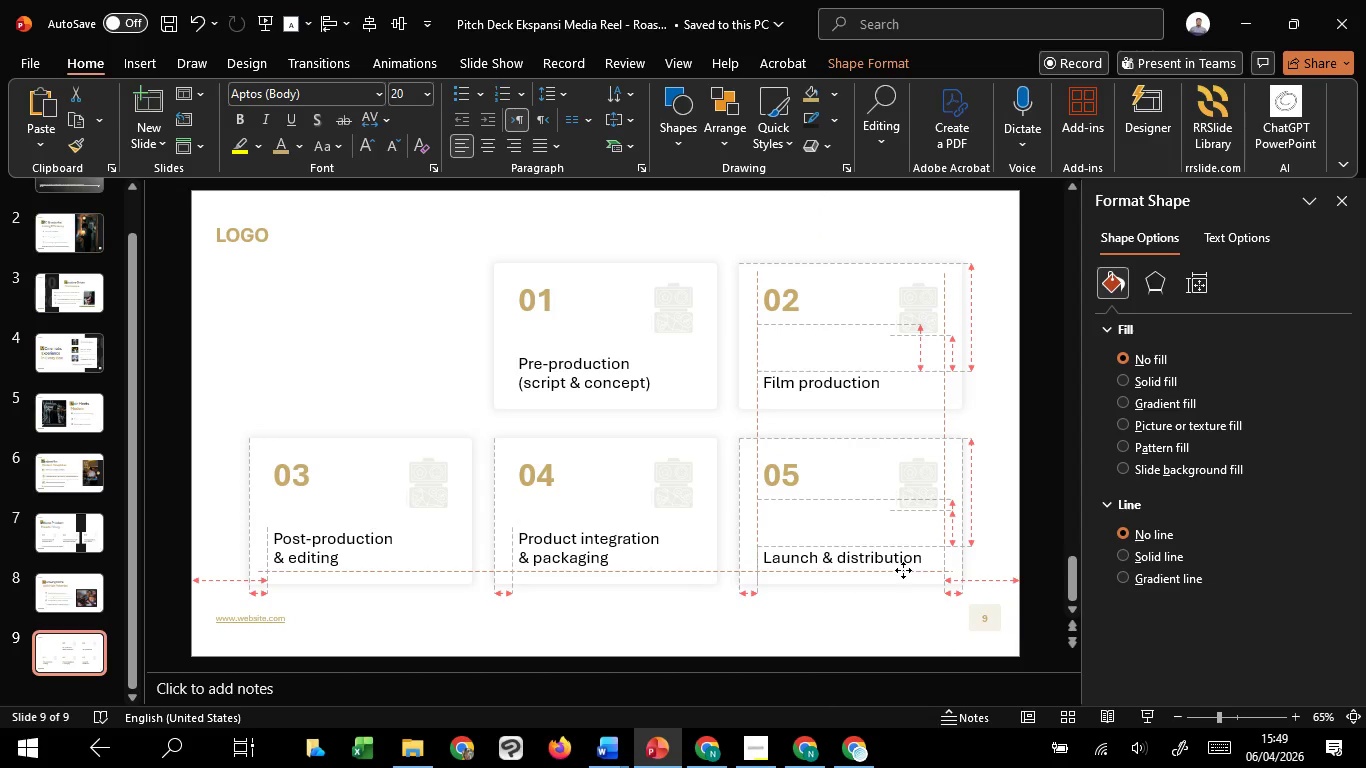 
hold_key(key=ShiftLeft, duration=1.09)
 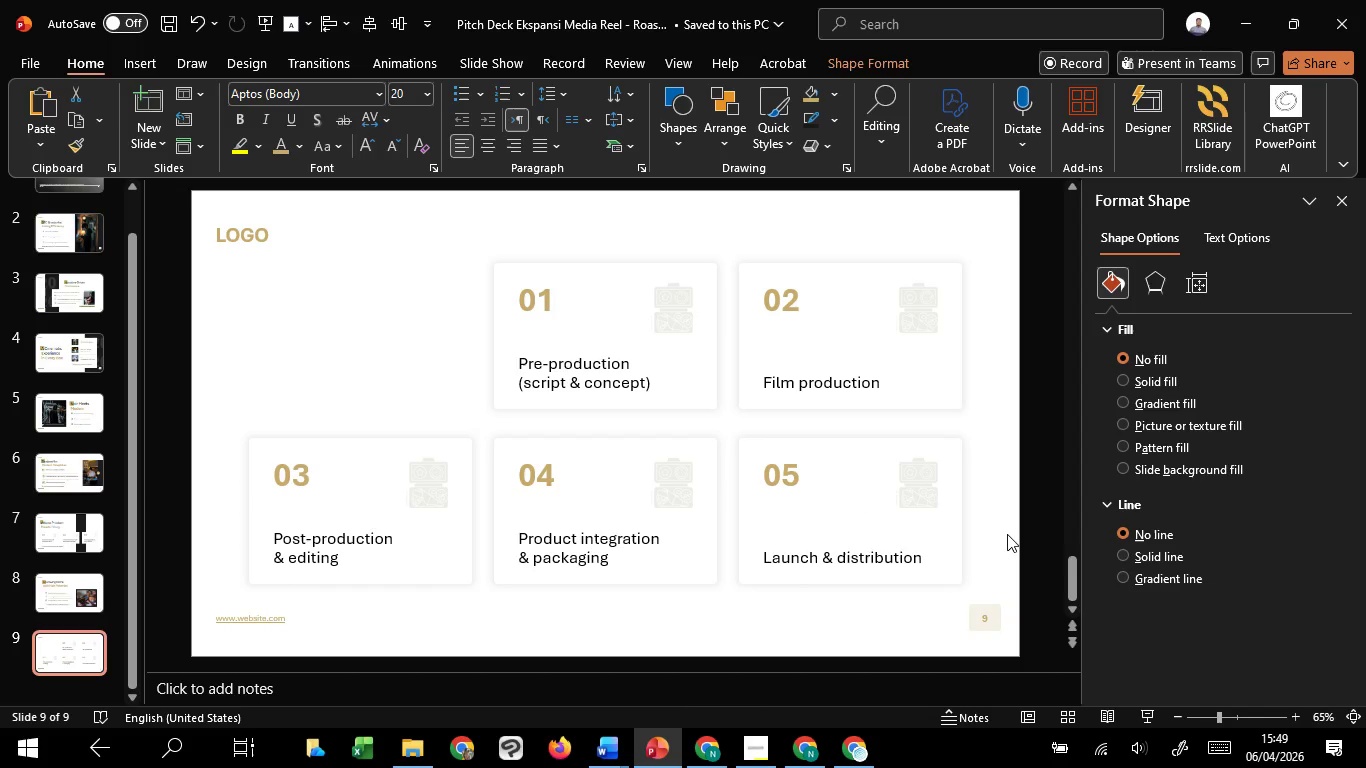 
hold_key(key=ShiftLeft, duration=4.14)
left_click([1007, 534])
 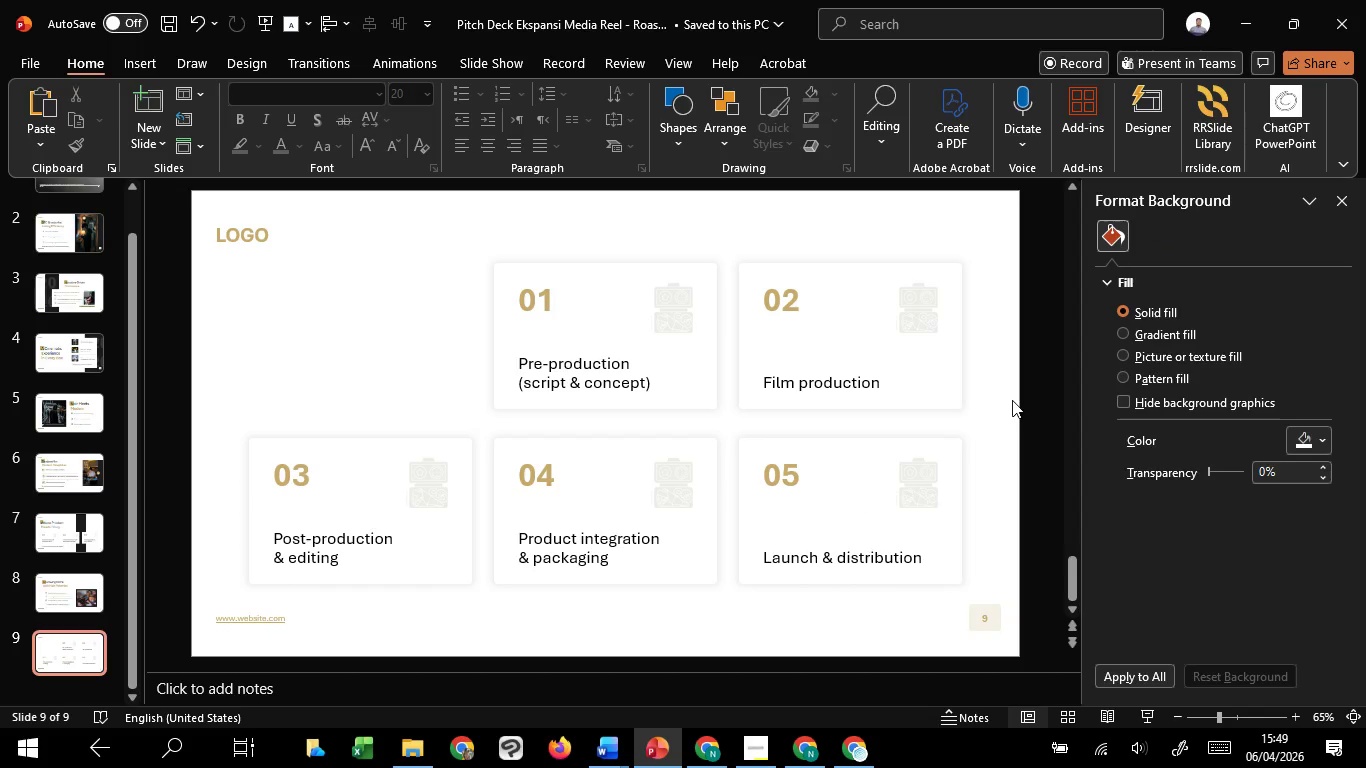 
left_click_drag(start_coordinate=[1012, 400], to_coordinate=[183, 603])
 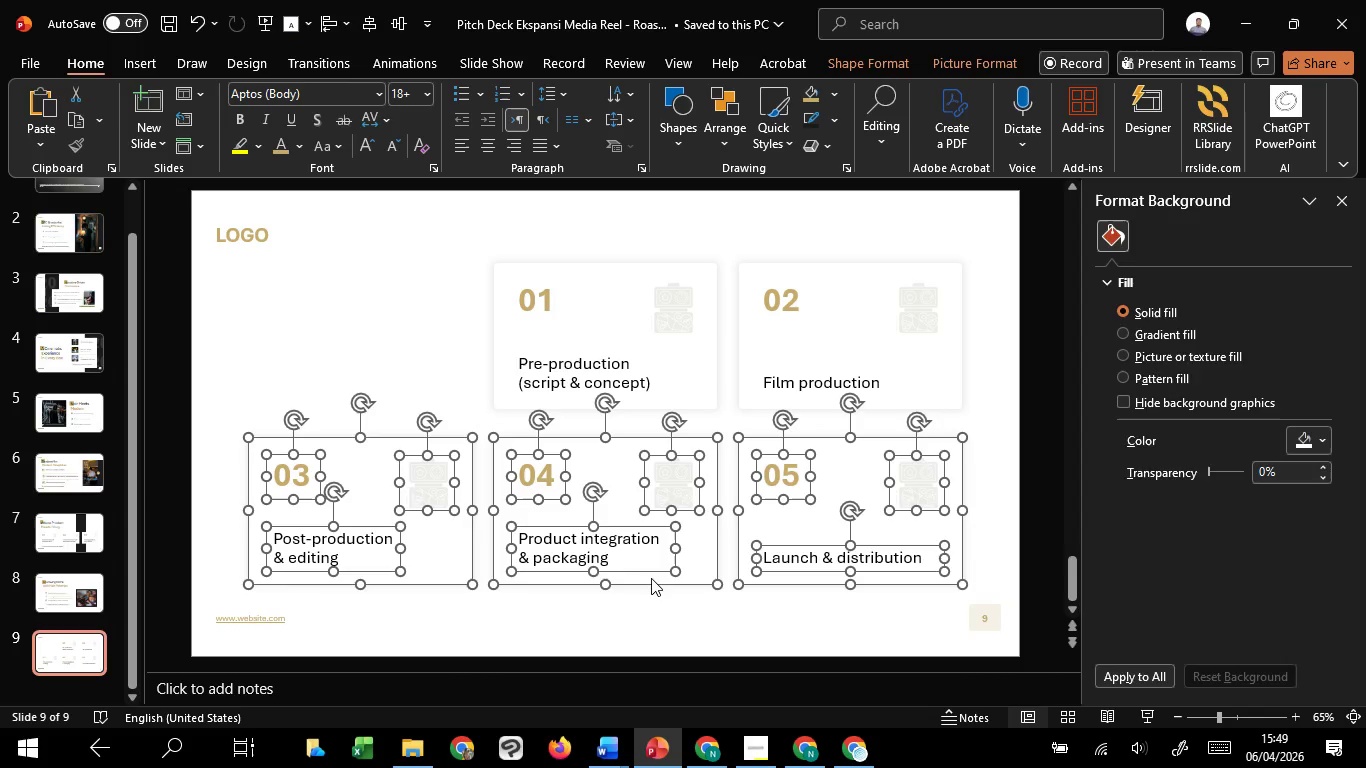 
hold_key(key=ShiftLeft, duration=1.5)
left_click_drag(start_coordinate=[651, 578], to_coordinate=[656, 567])
 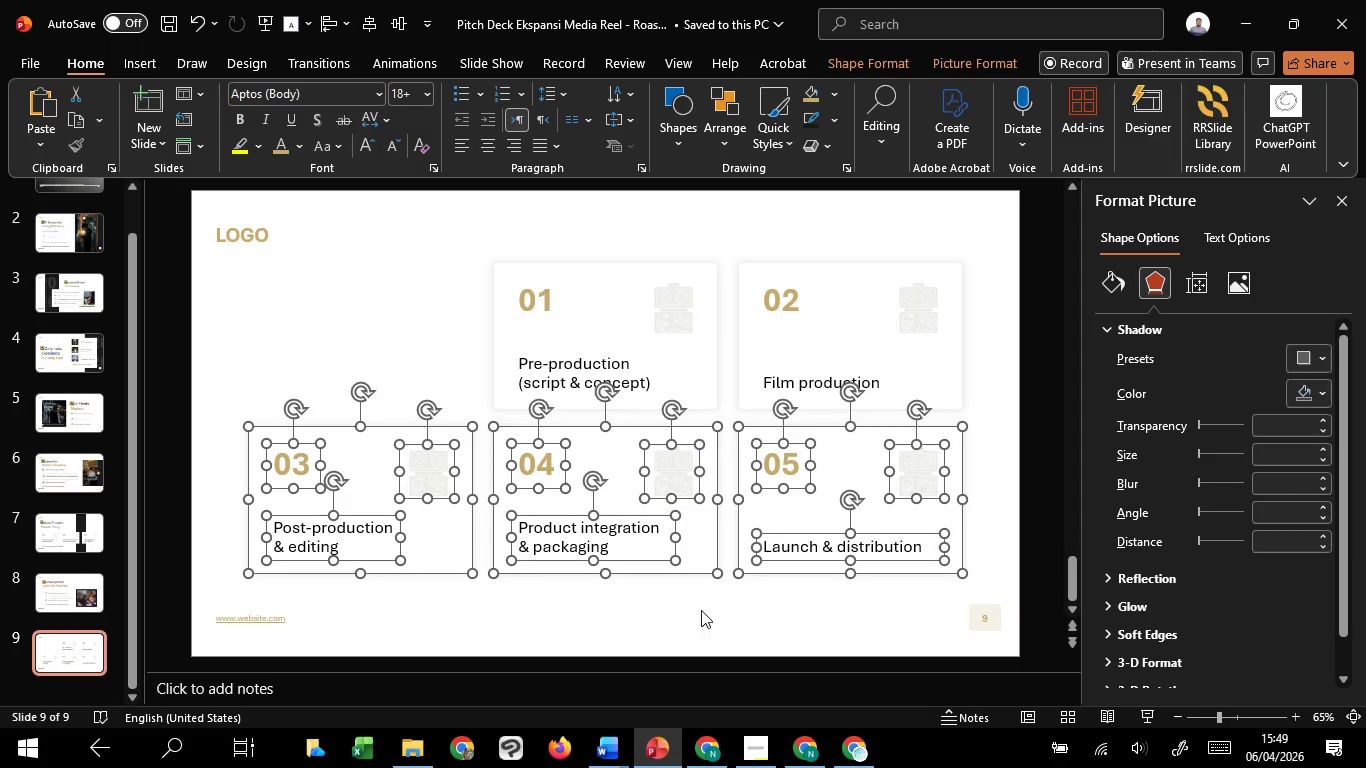 
hold_key(key=ShiftLeft, duration=1.5)
 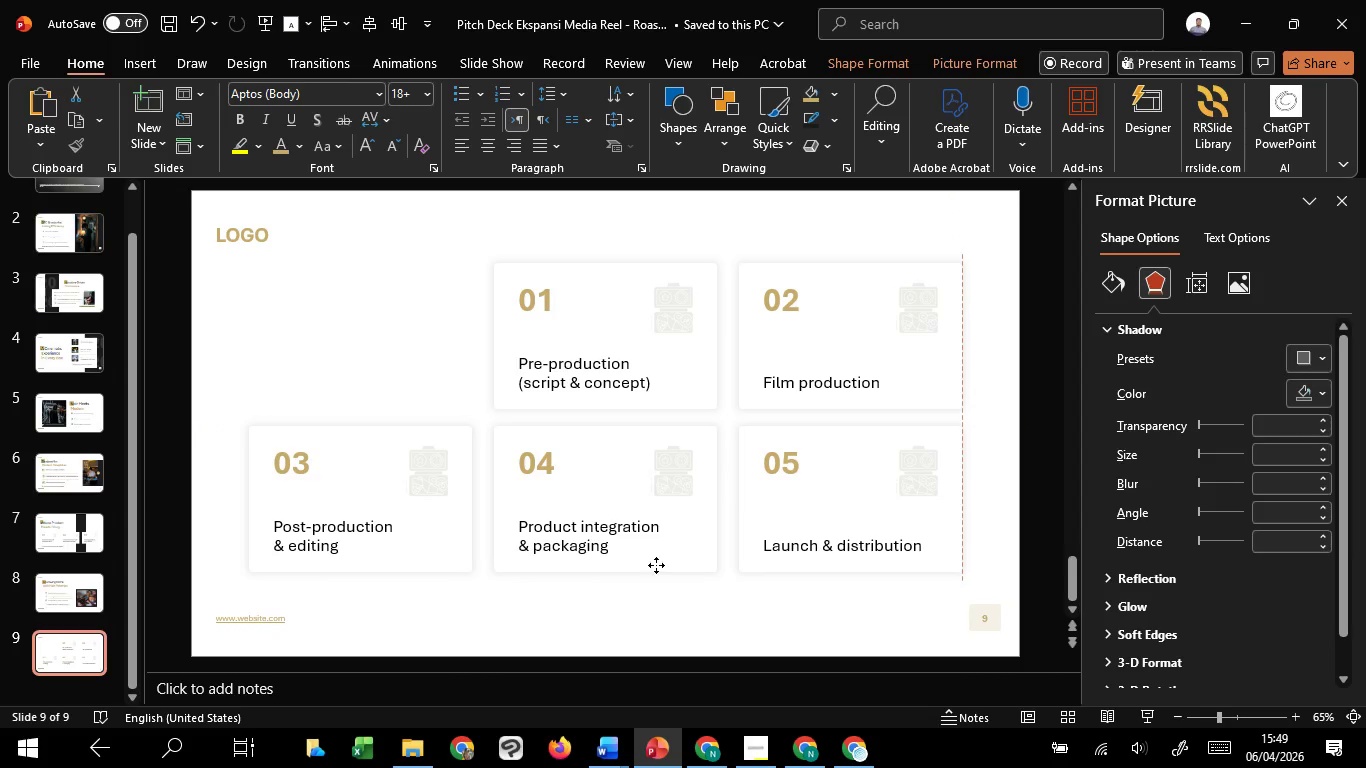 
hold_key(key=ShiftLeft, duration=1.5)
 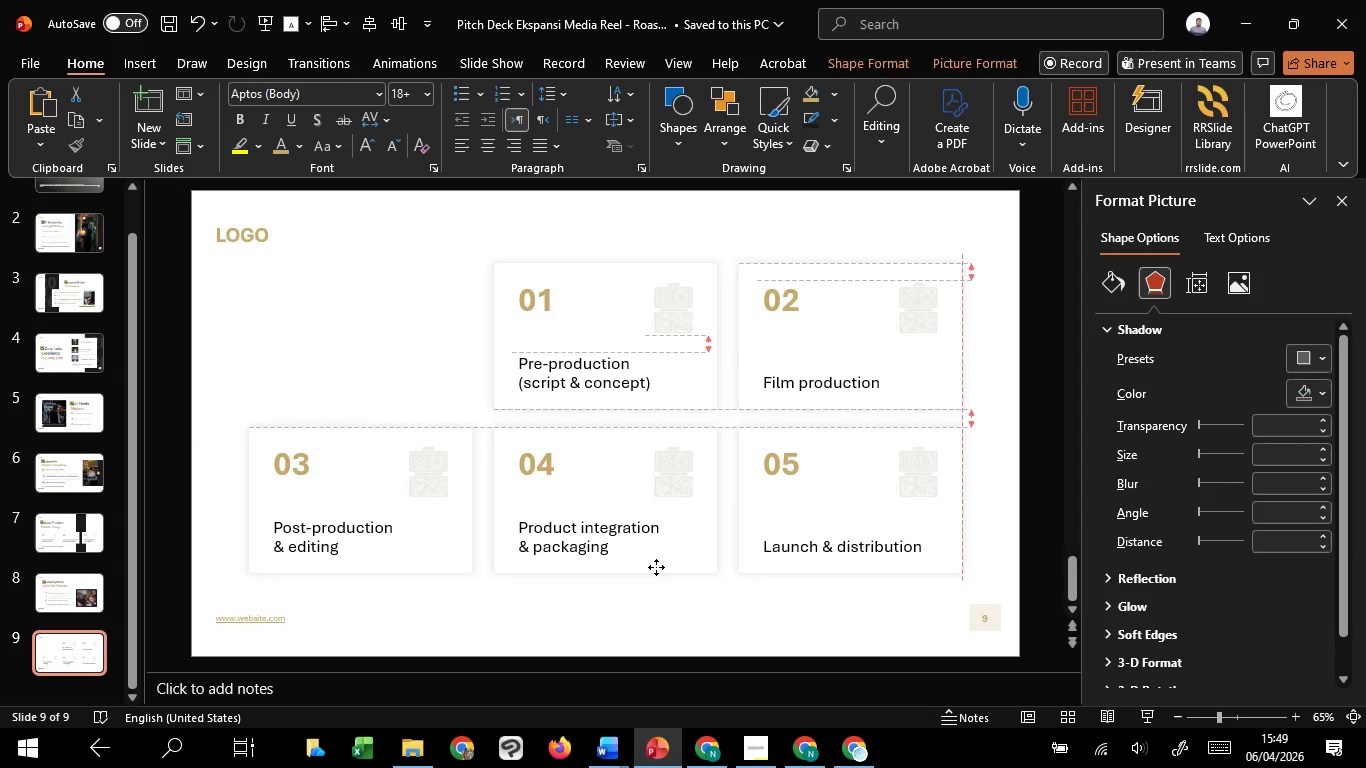 
hold_key(key=ShiftLeft, duration=1.16)
 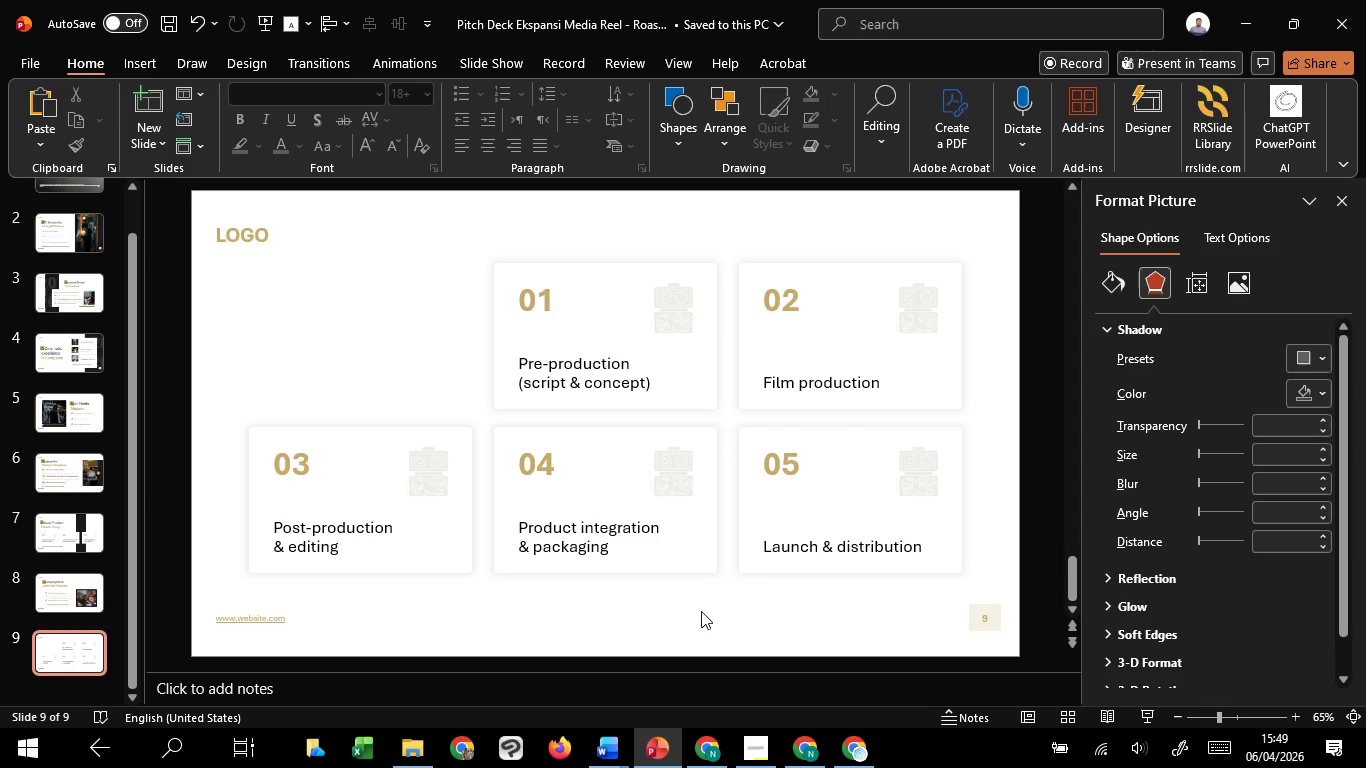 
hold_key(key=ShiftLeft, duration=9.73)
left_click([701, 610])
 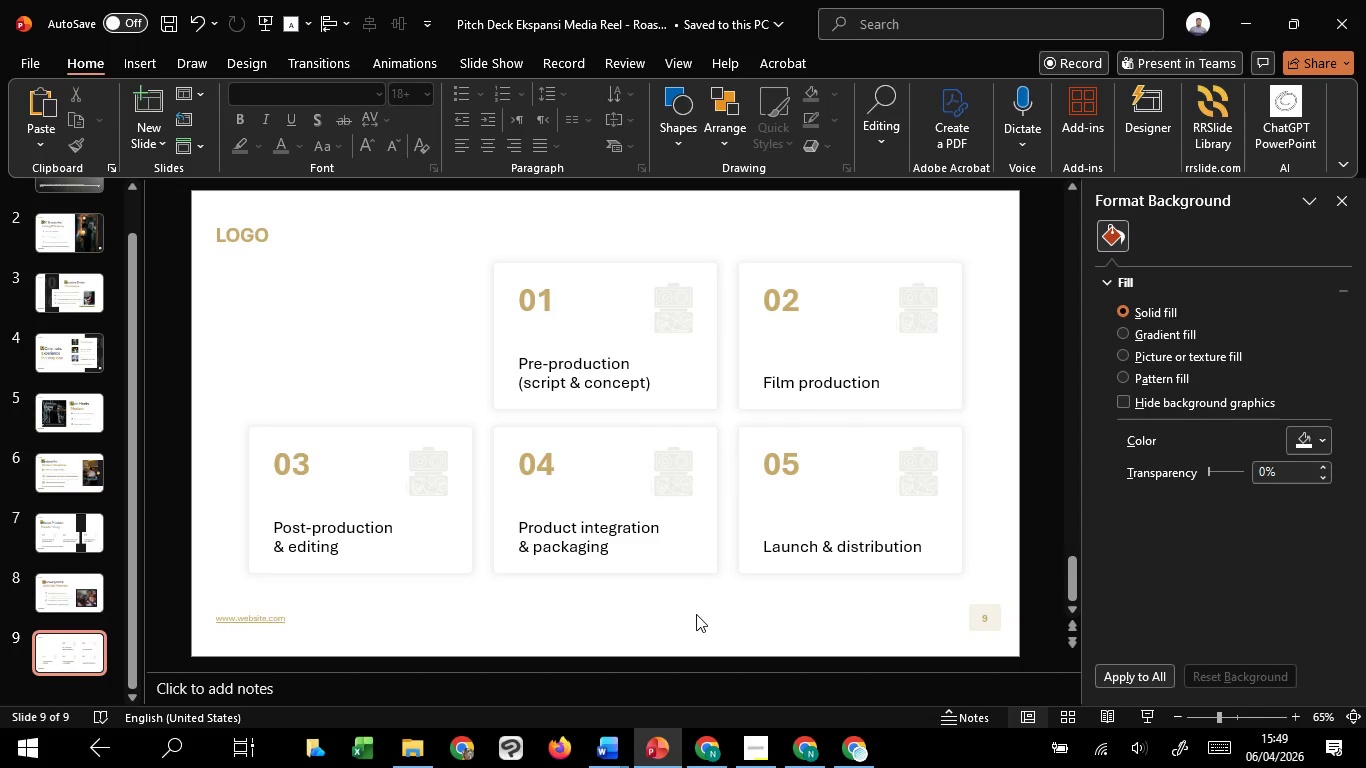 
scroll: coordinate [696, 614], scroll_direction: up, amount: 1.0
 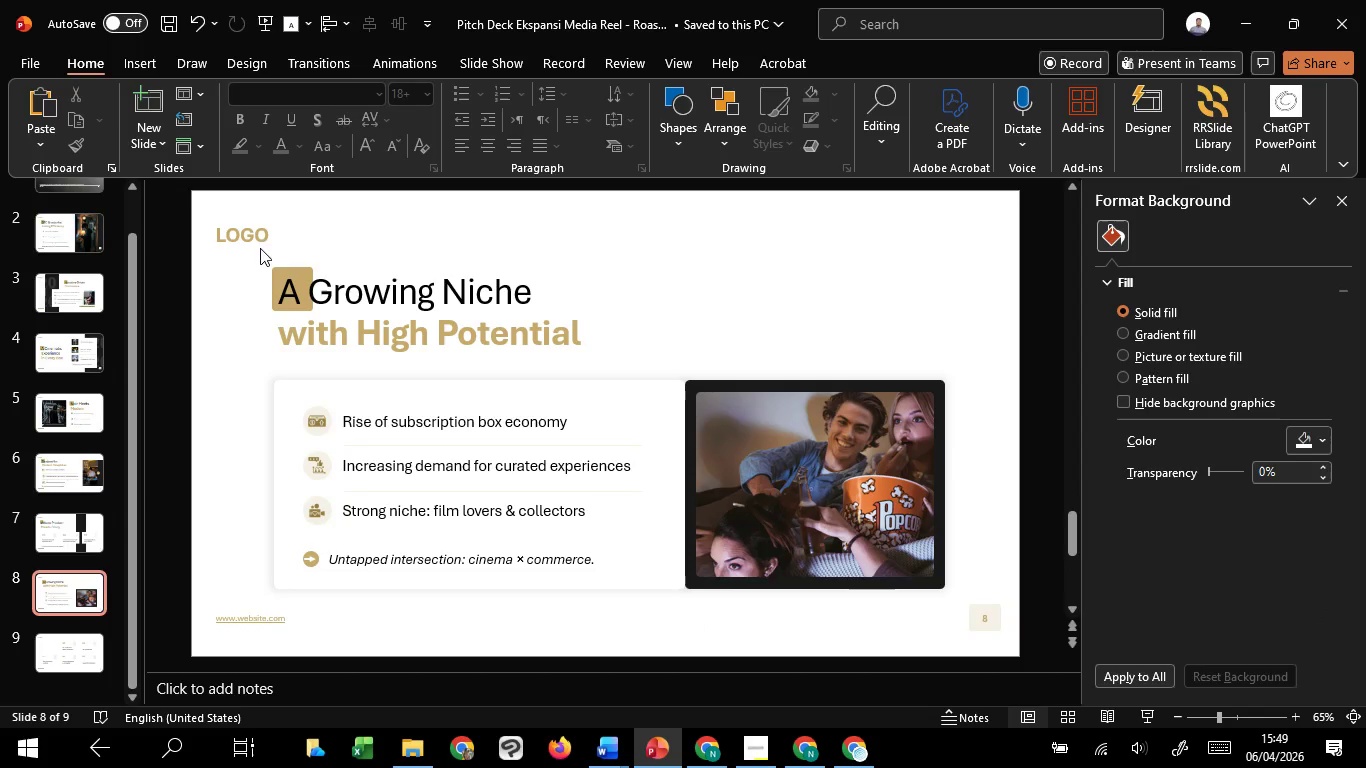 
left_click_drag(start_coordinate=[232, 251], to_coordinate=[871, 388])
 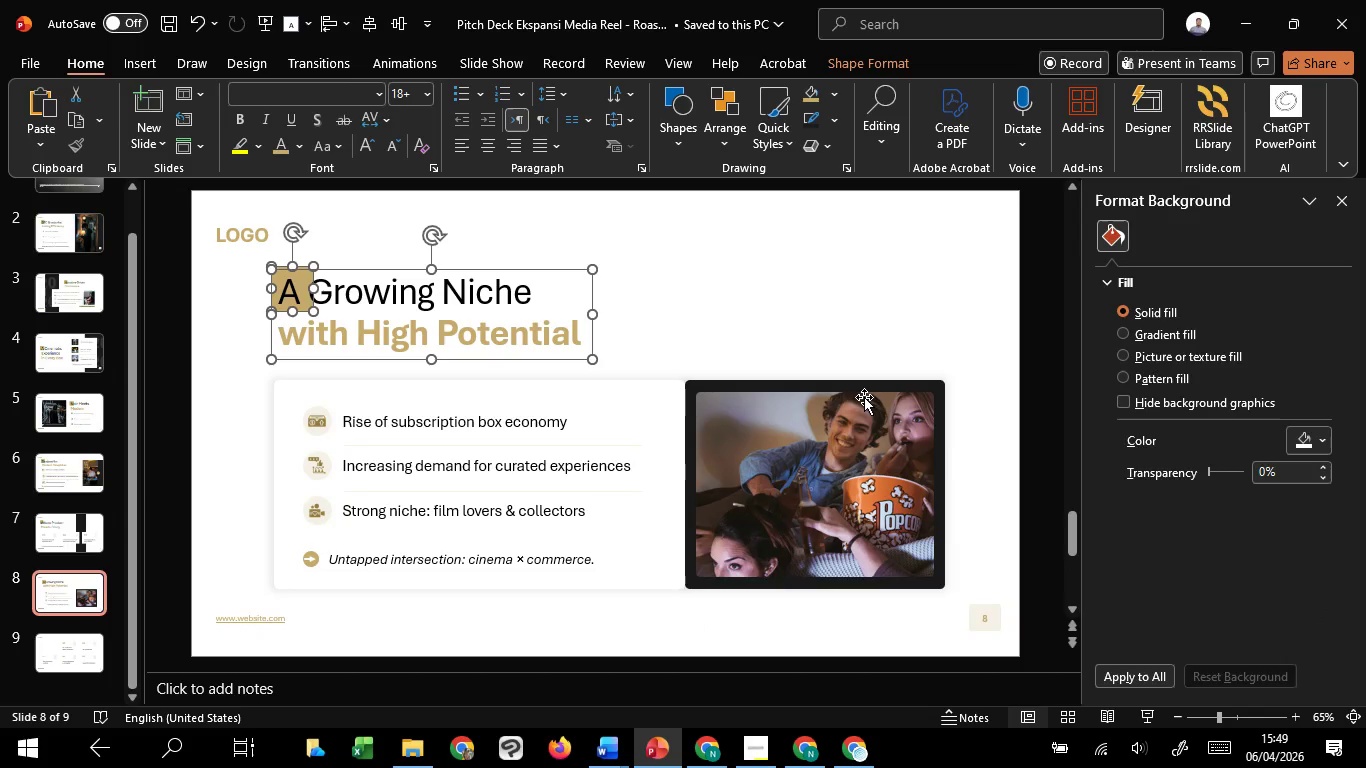 
key(Control+C)
 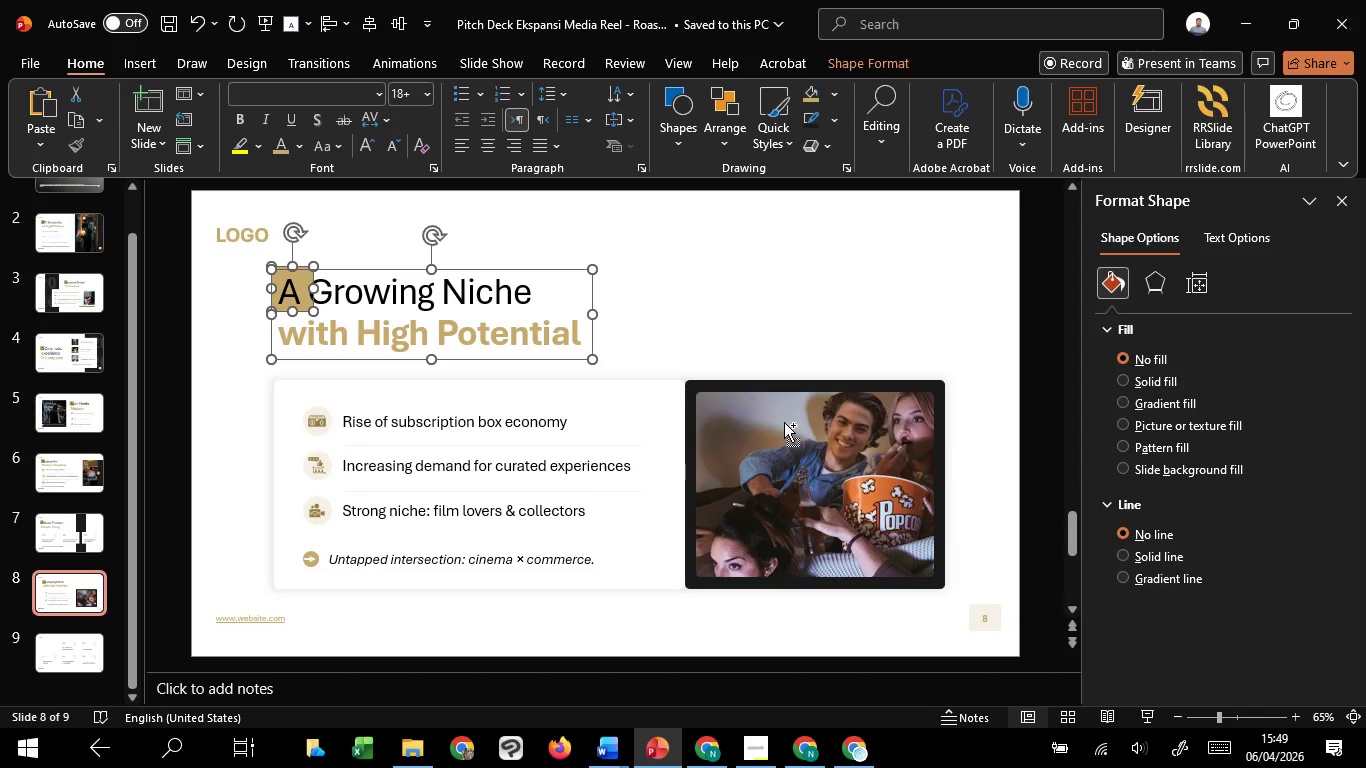 
key(Control+C)
 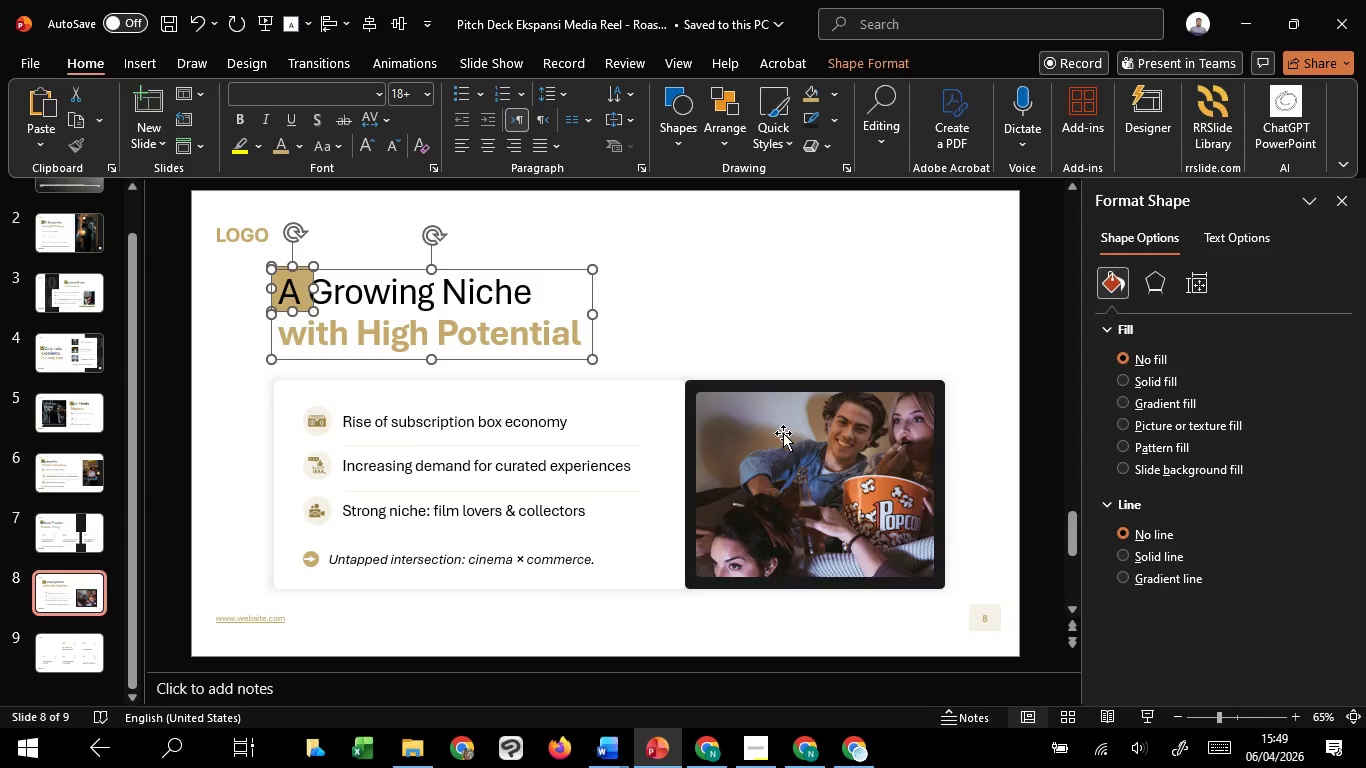 
hold_key(key=ControlLeft, duration=0.75)
 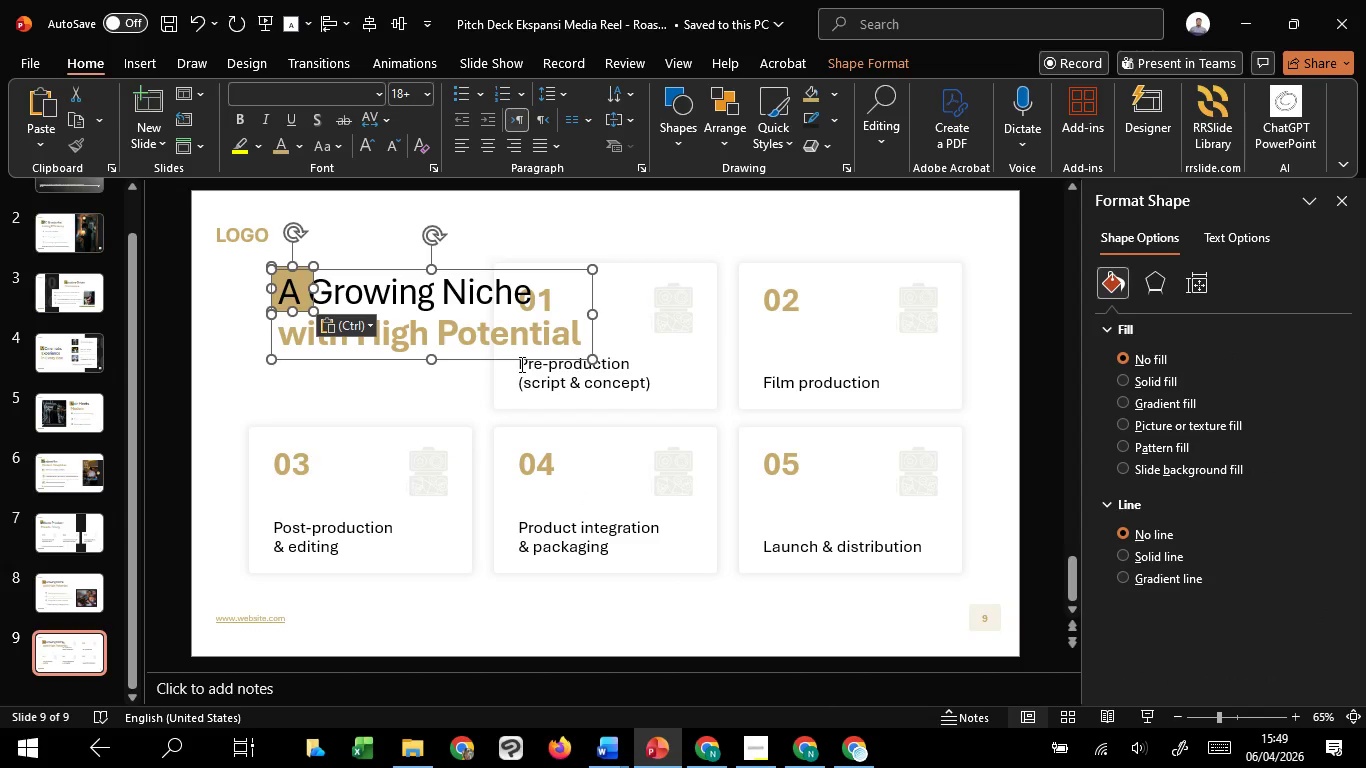 
scroll: coordinate [783, 433], scroll_direction: down, amount: 2.0
 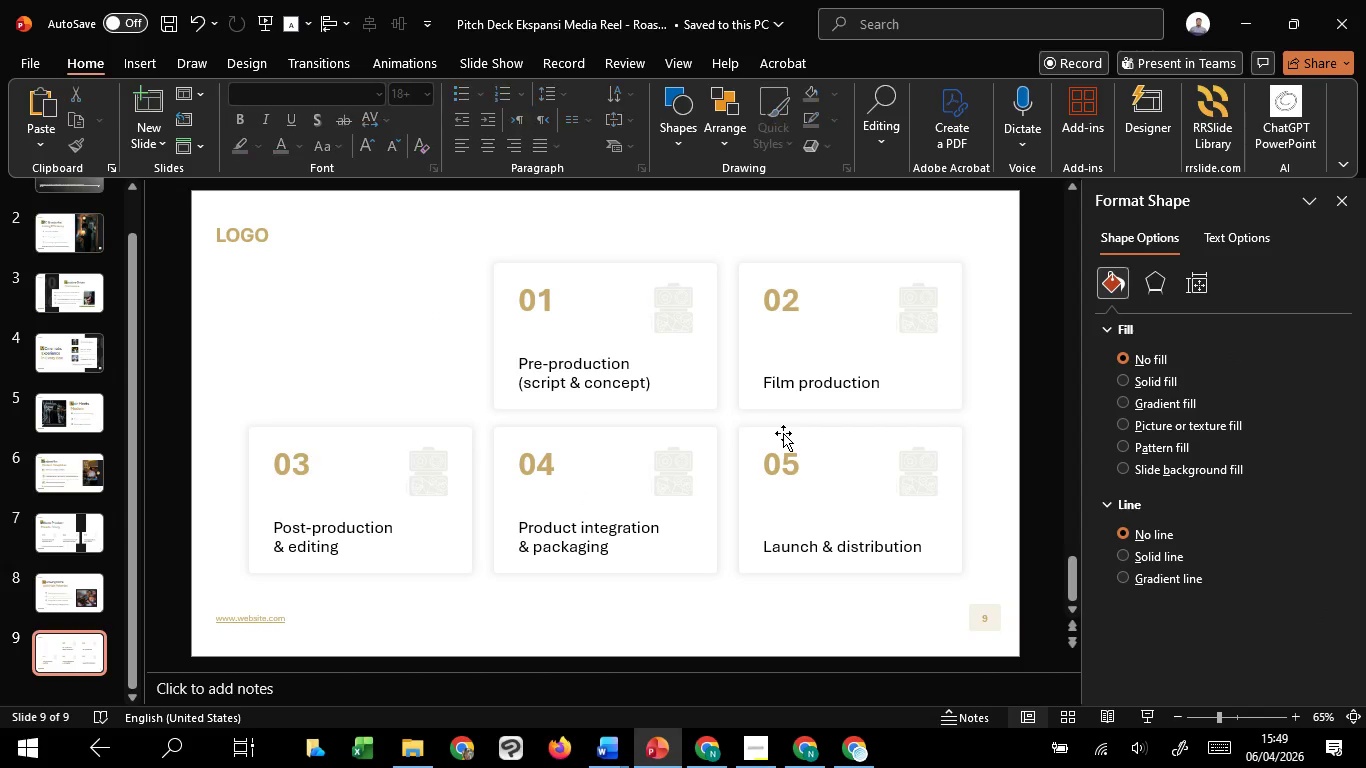 
hold_key(key=V, duration=0.31)
 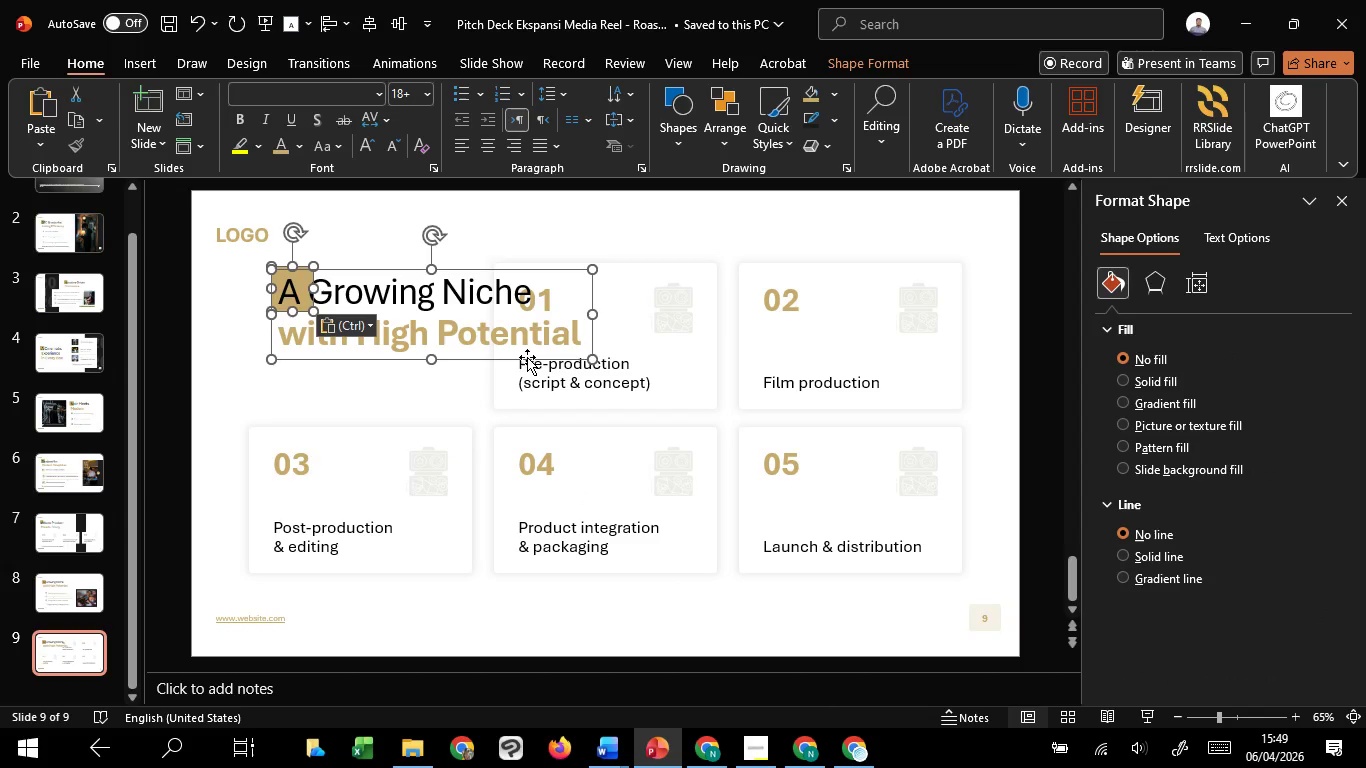 
left_click_drag(start_coordinate=[527, 357], to_coordinate=[501, 382])
 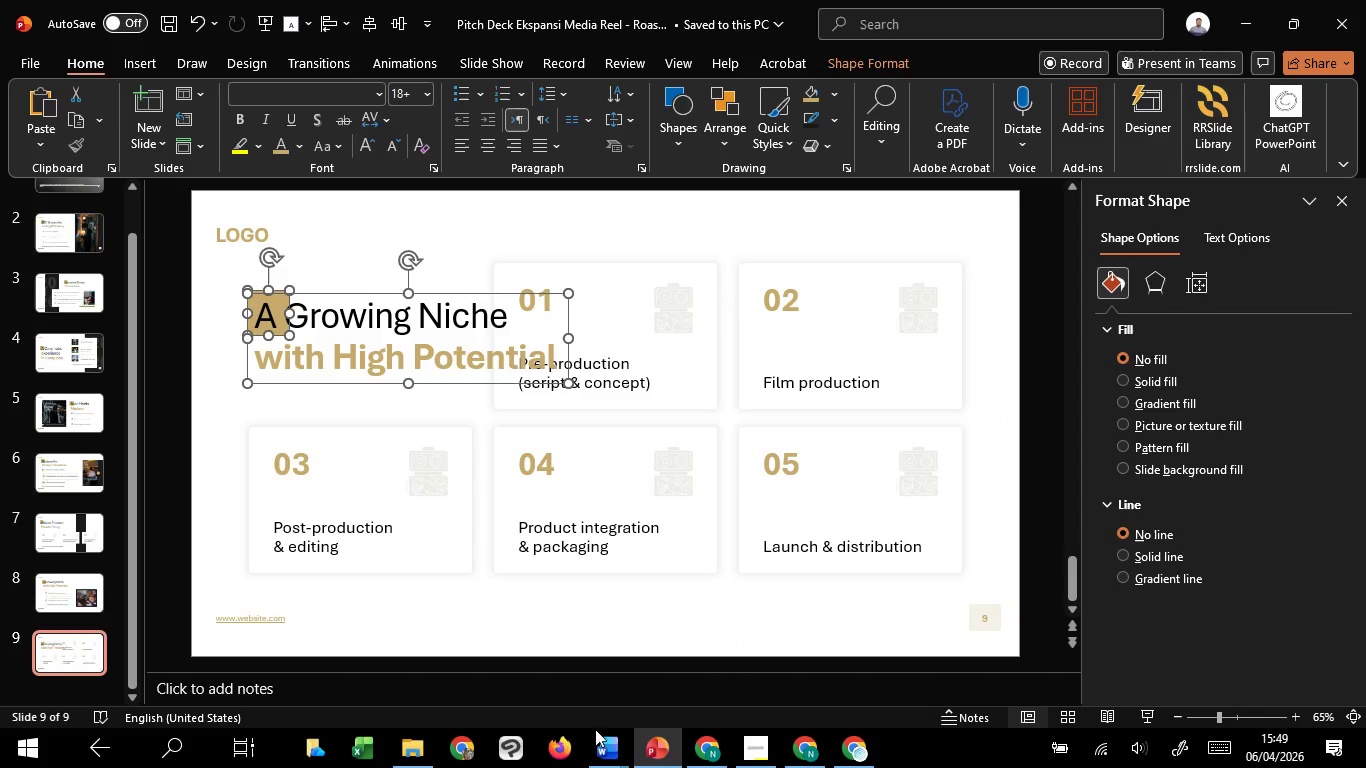 
hold_key(key=ShiftLeft, duration=1.5)
 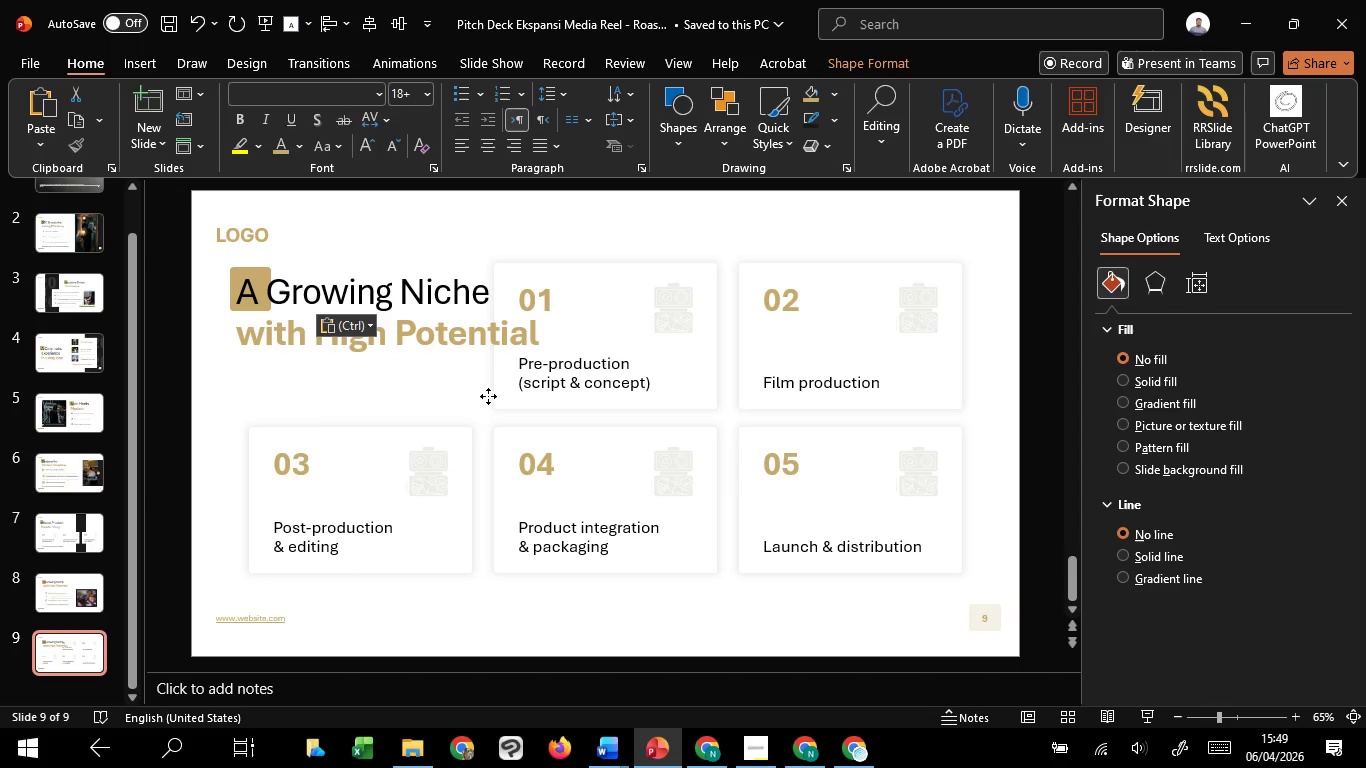 
hold_key(key=ShiftLeft, duration=0.69)
 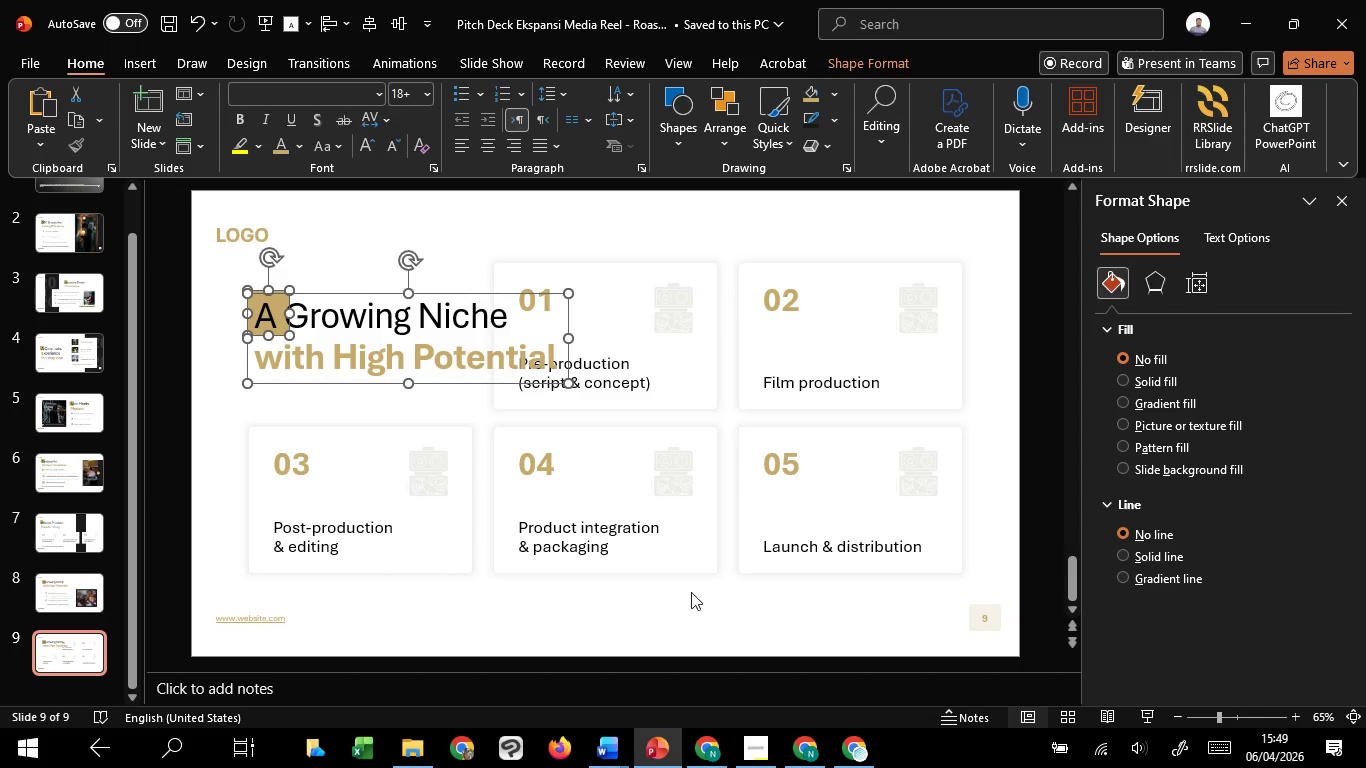 
left_click([663, 650])
 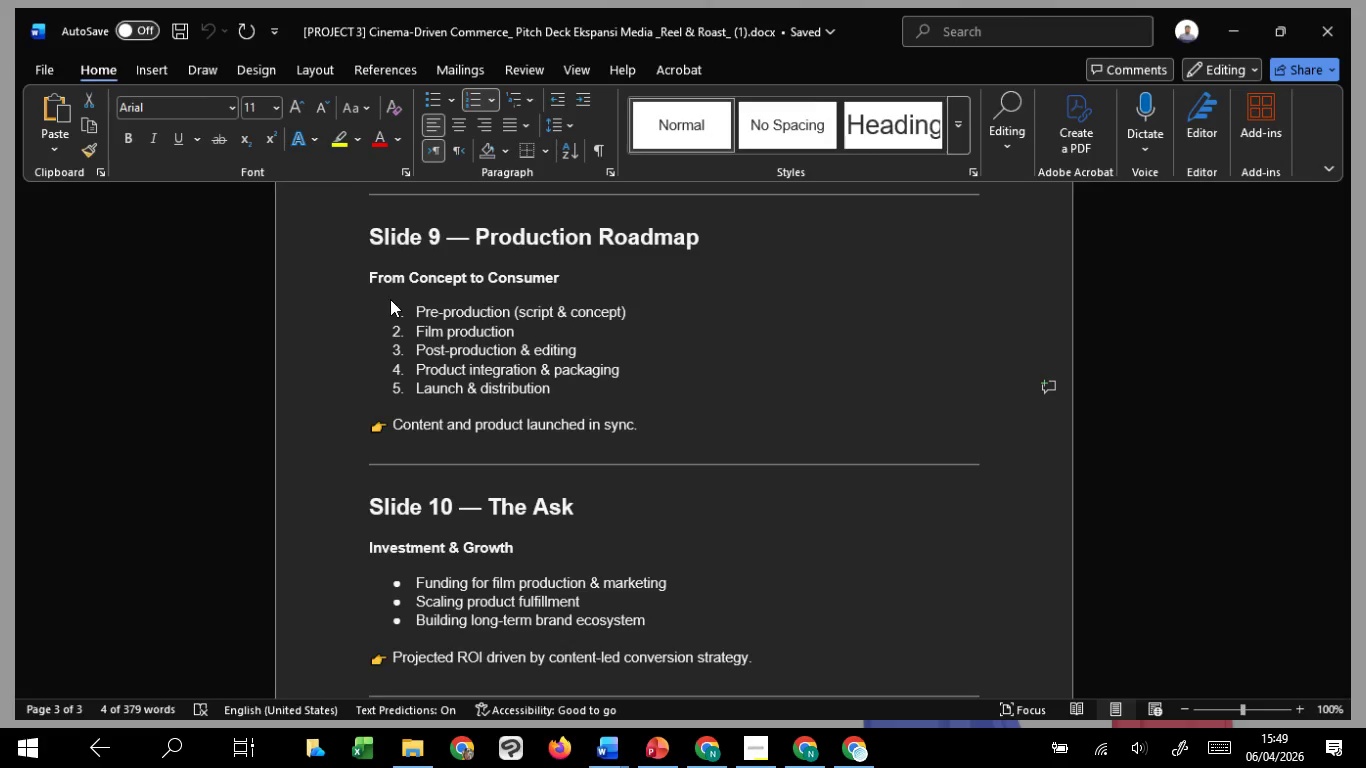 
left_click_drag(start_coordinate=[364, 272], to_coordinate=[661, 259])
 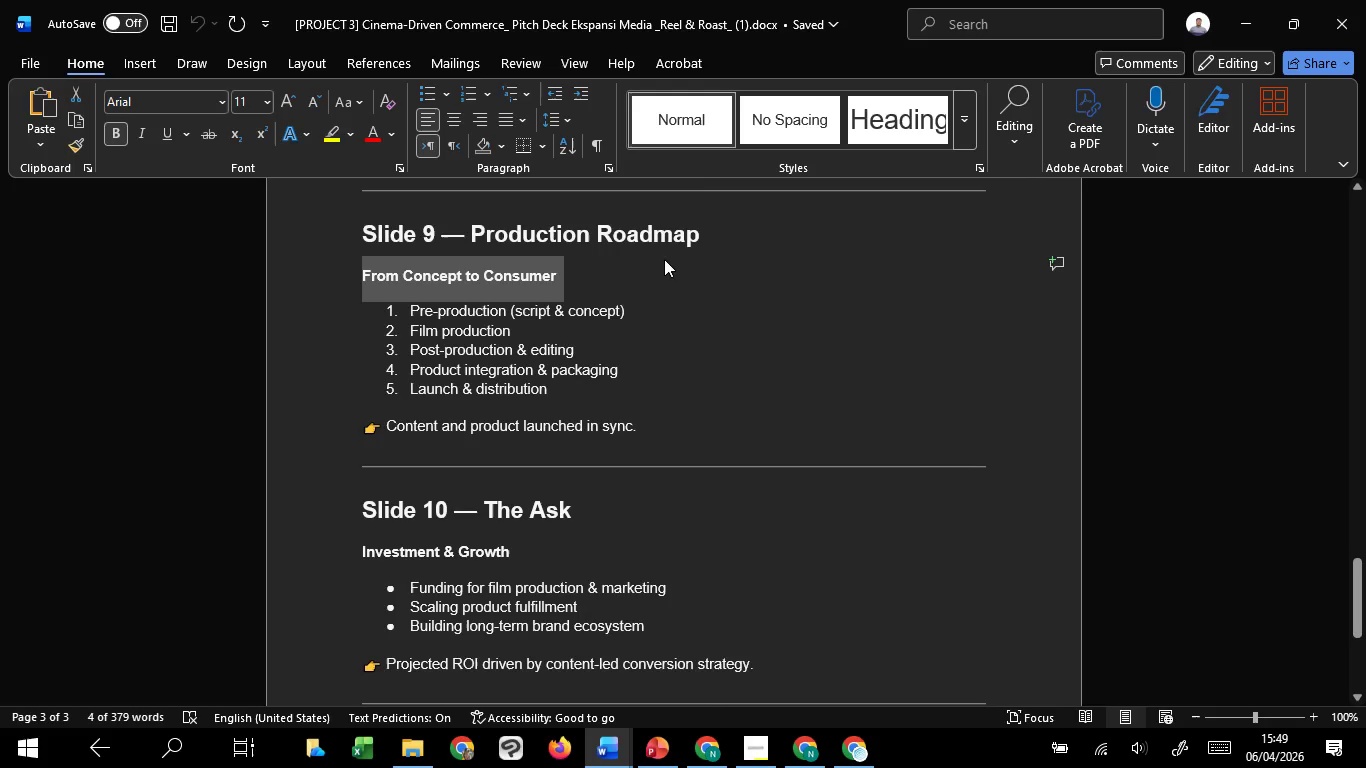 
key(Control+C)
 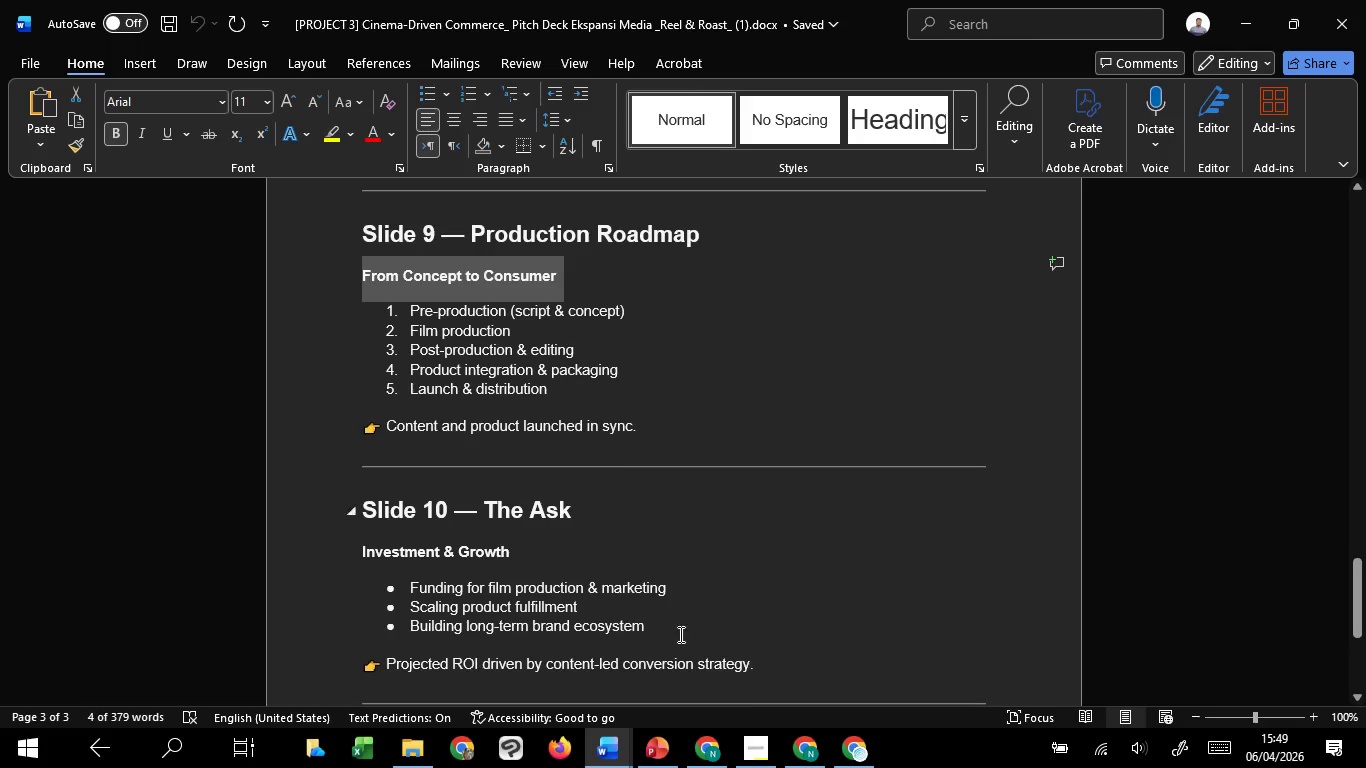 
key(Control+C)
 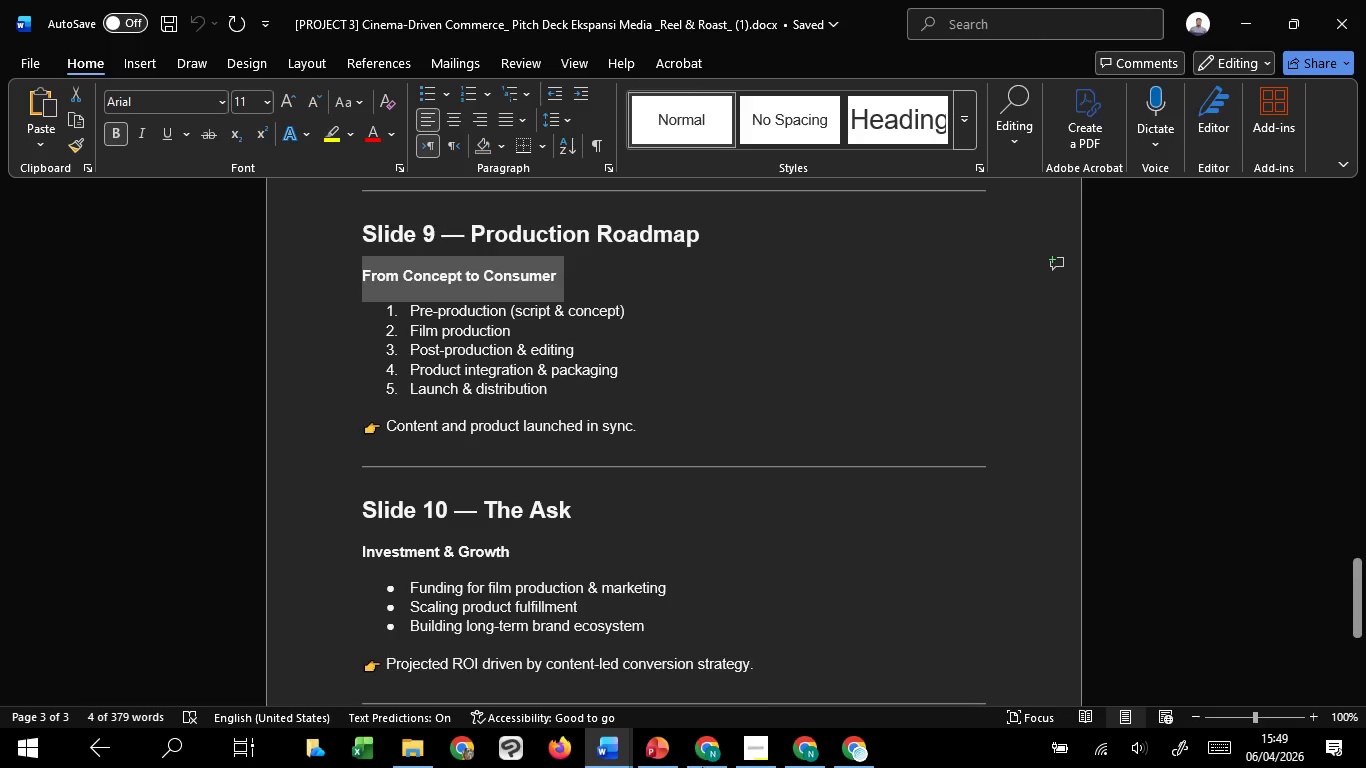 
key(Control+C)
 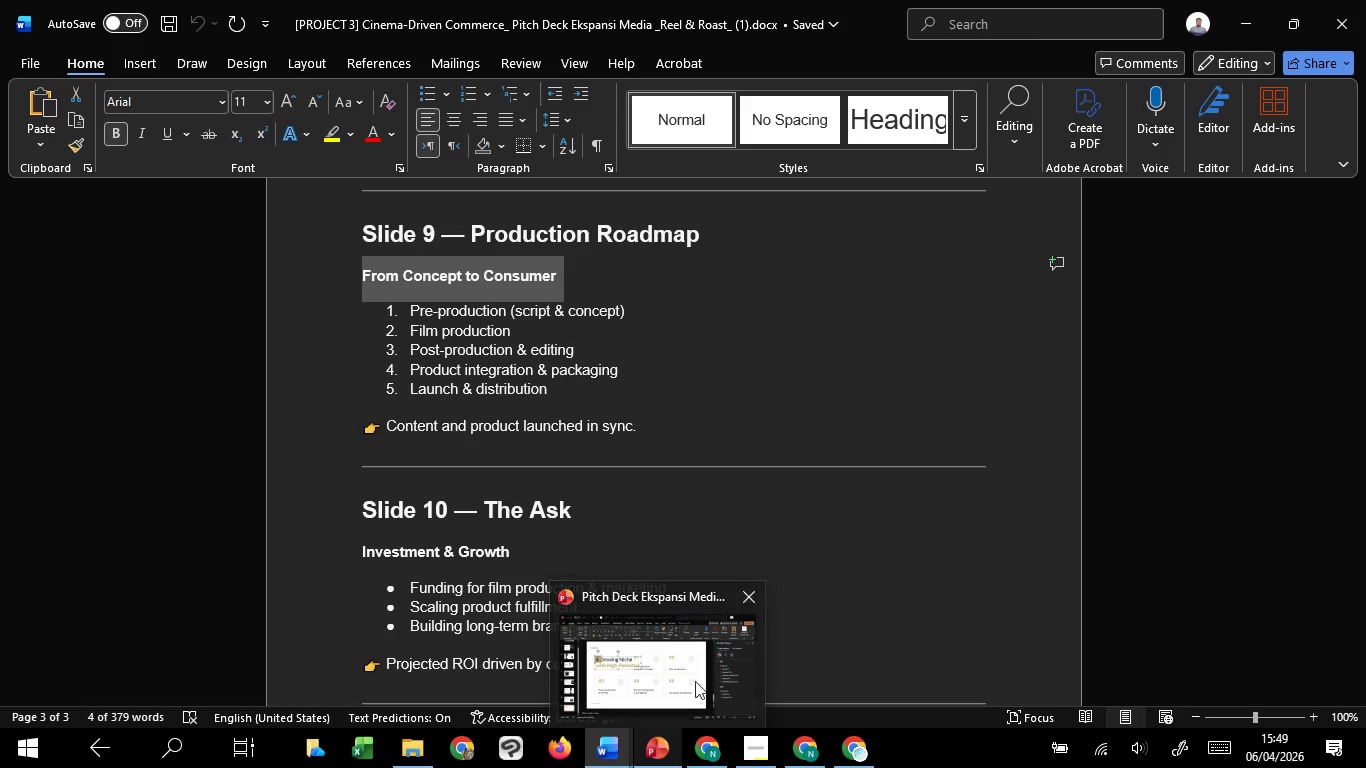 
left_click_drag(start_coordinate=[695, 668], to_coordinate=[691, 681])
 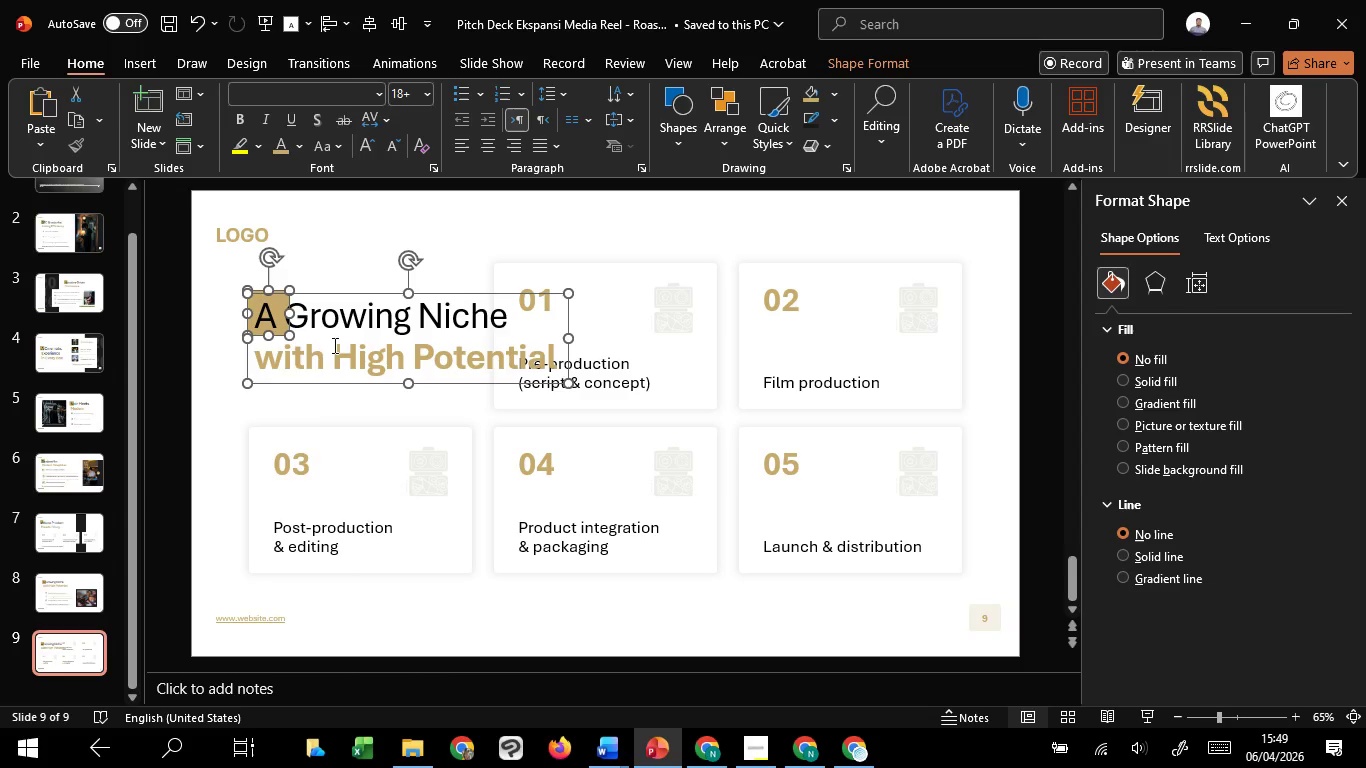 
left_click([335, 337])
 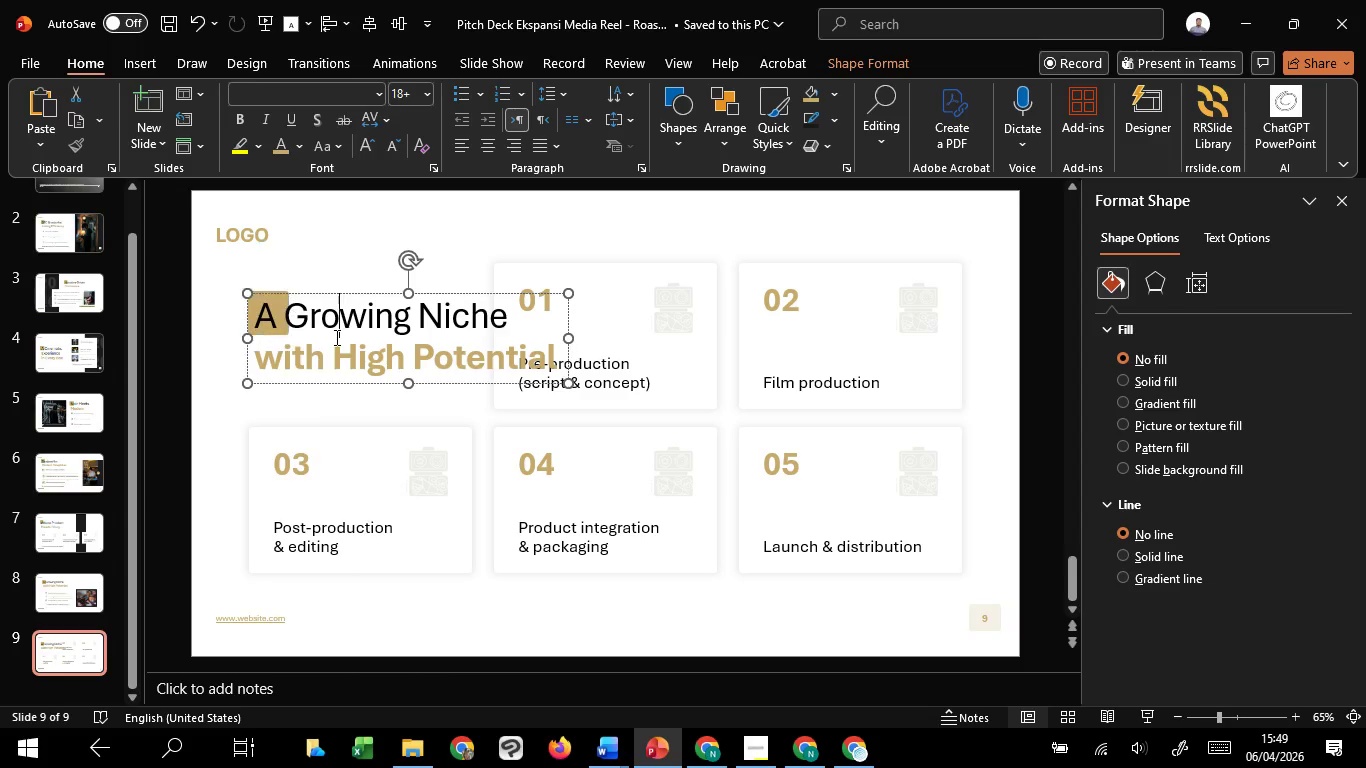 
key(Control+A)
 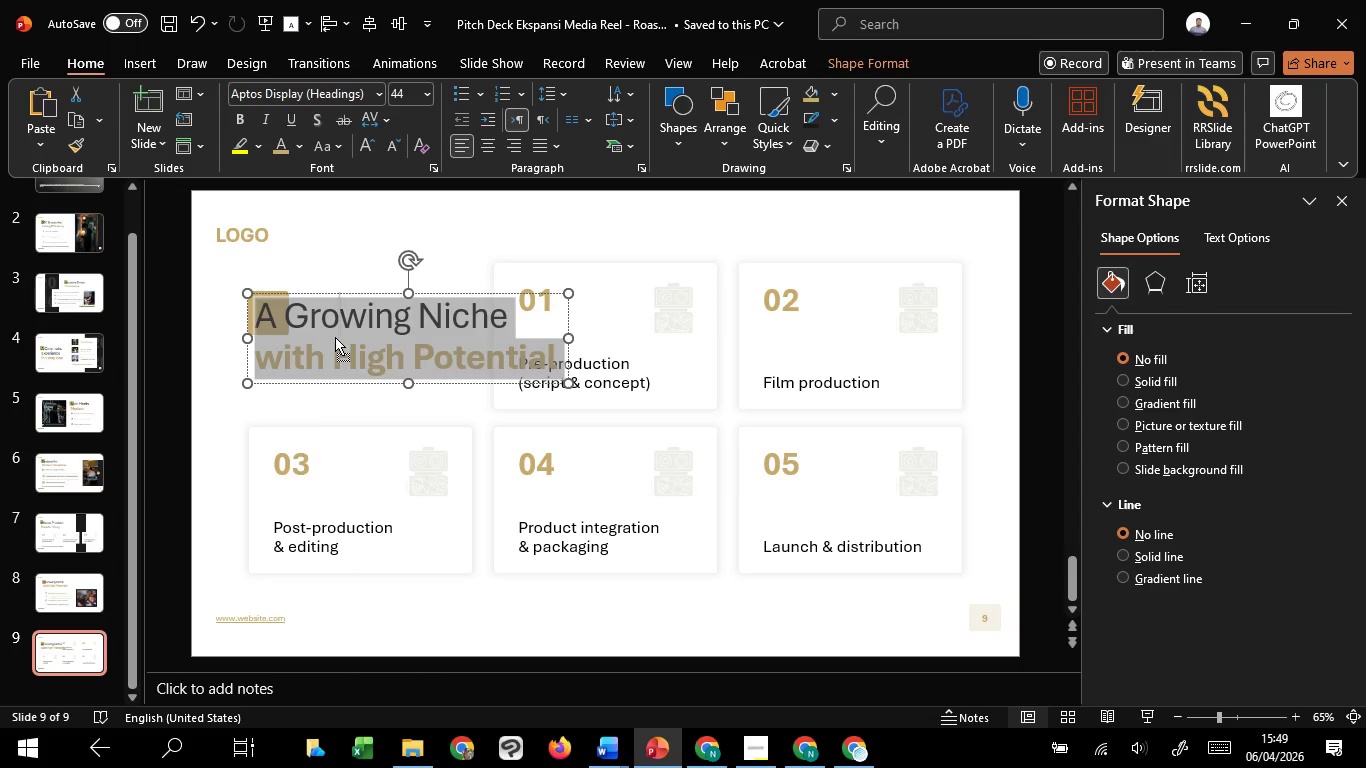 
right_click([335, 337])
 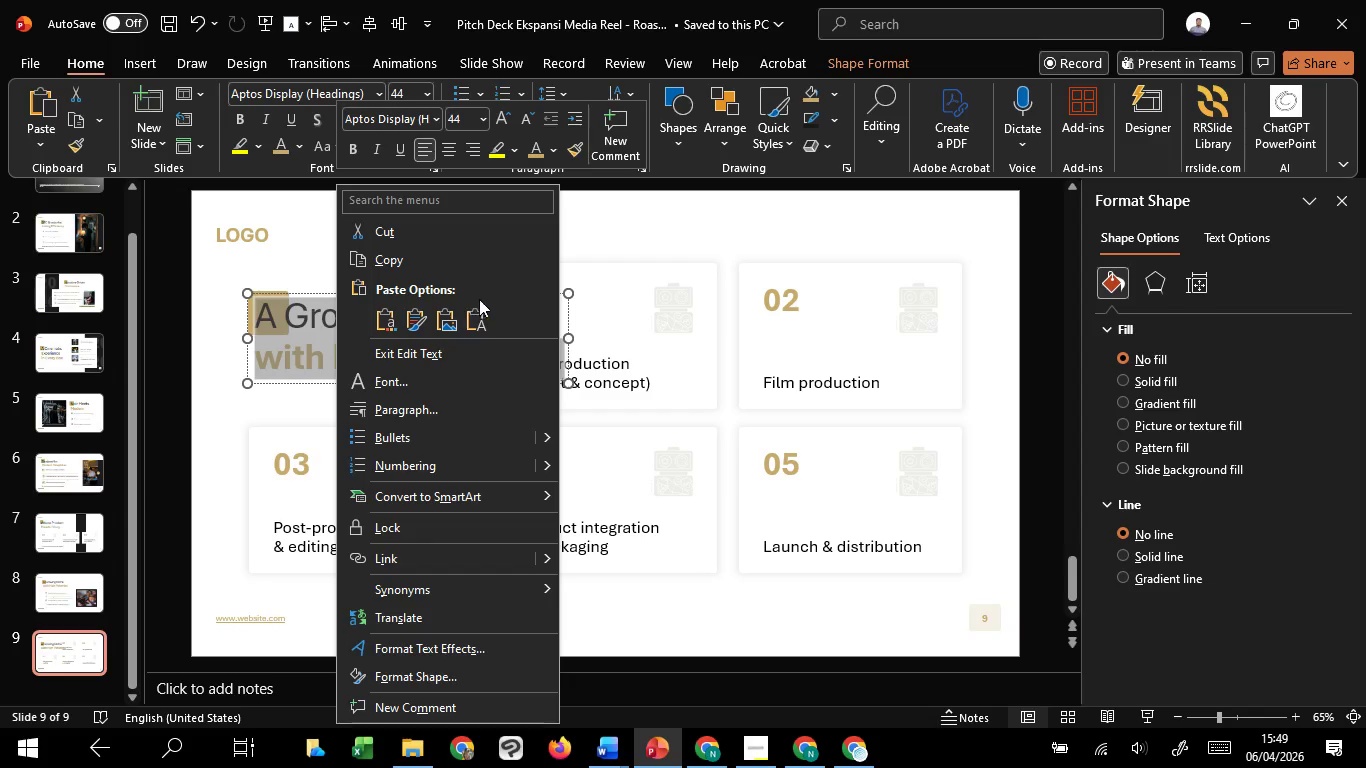 
left_click([482, 313])
 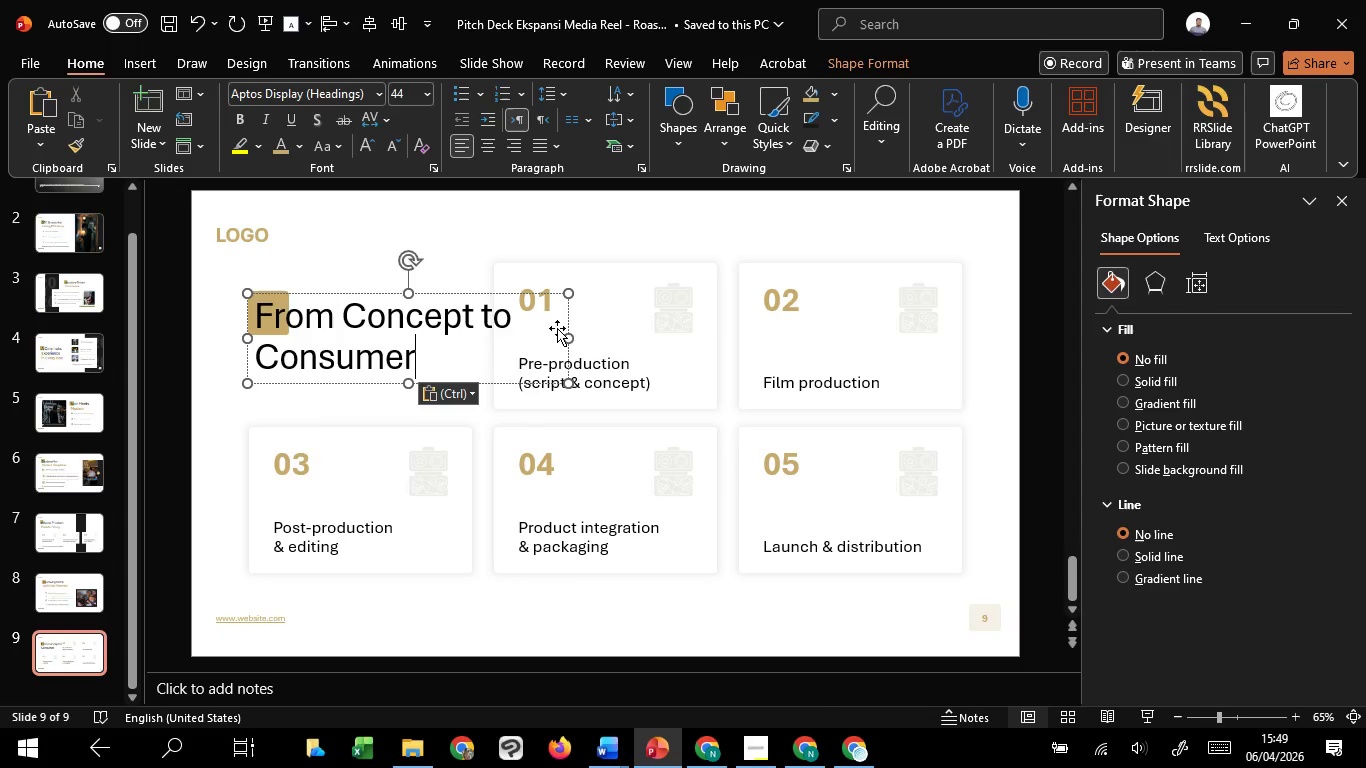 
left_click_drag(start_coordinate=[571, 333], to_coordinate=[491, 325])
 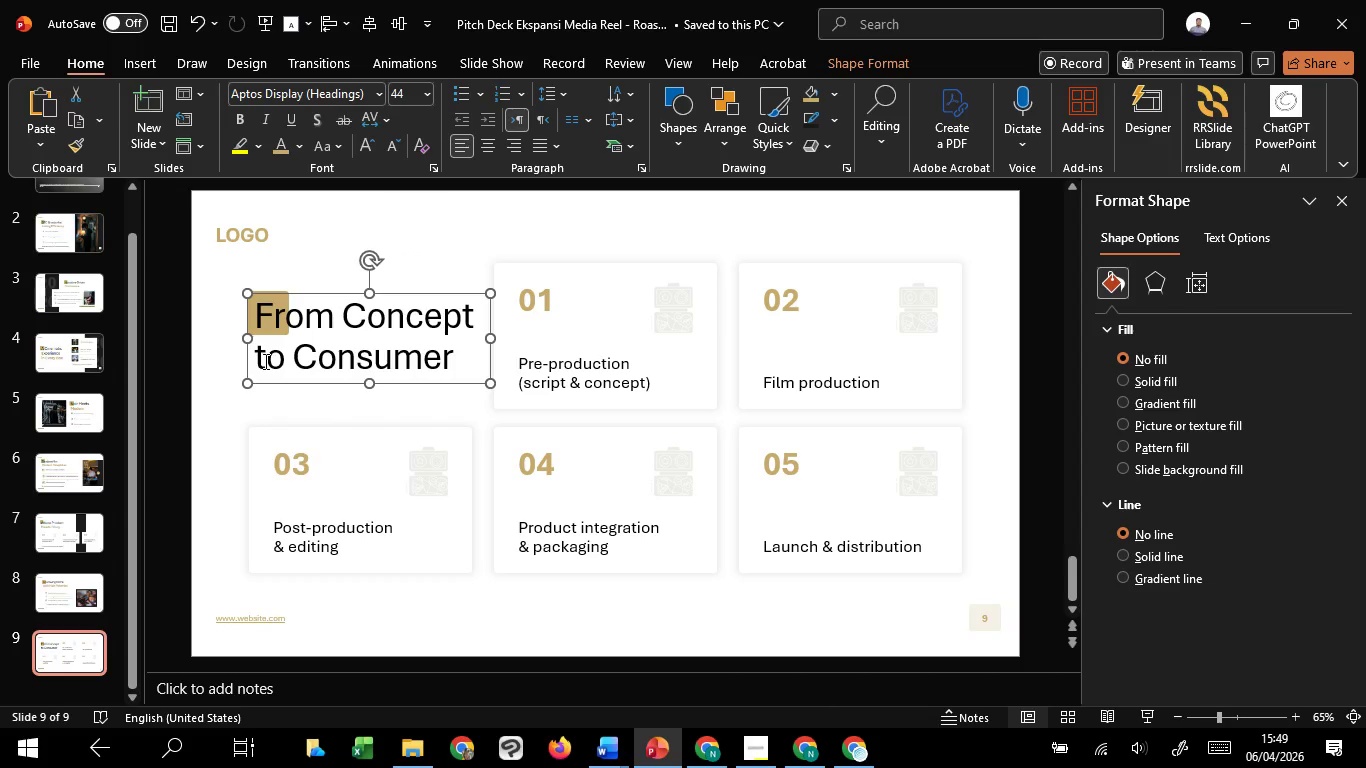 
left_click_drag(start_coordinate=[264, 361], to_coordinate=[491, 384])
 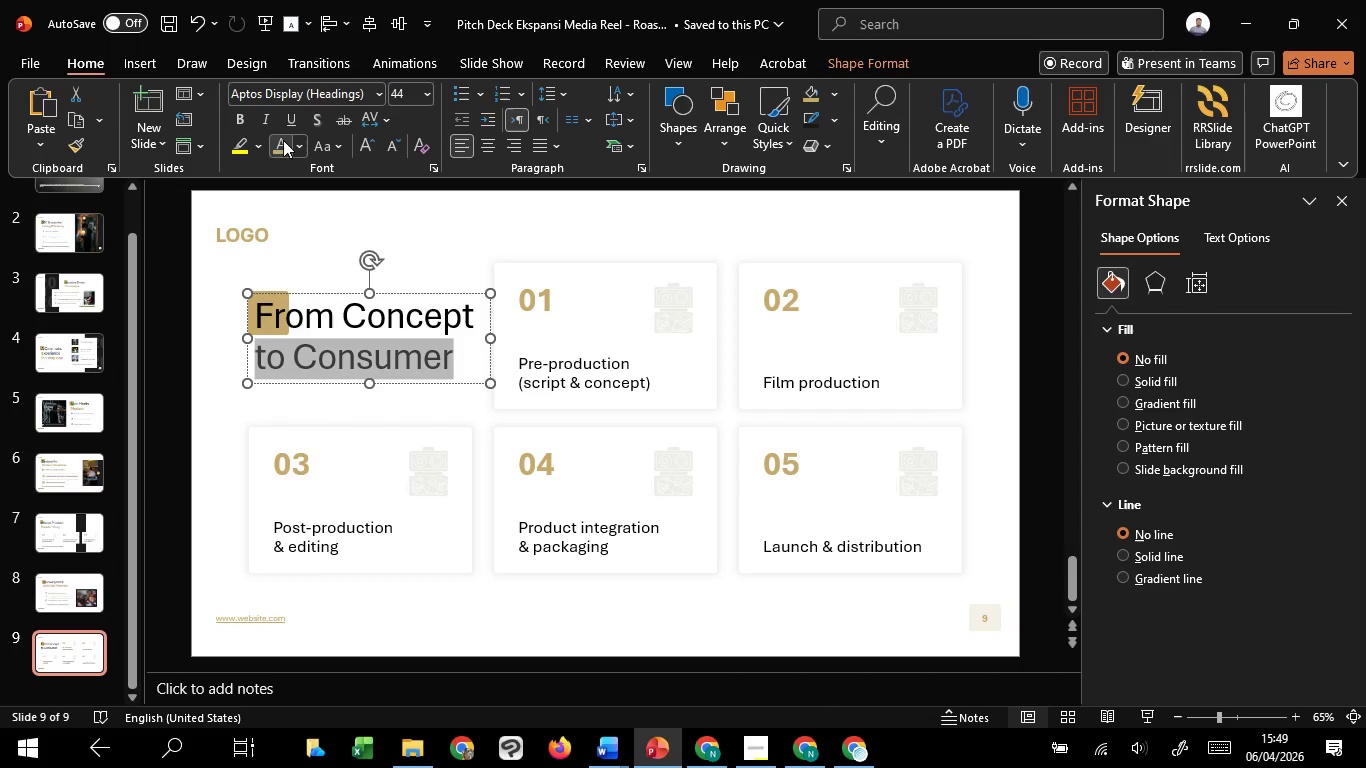 
left_click([285, 139])
 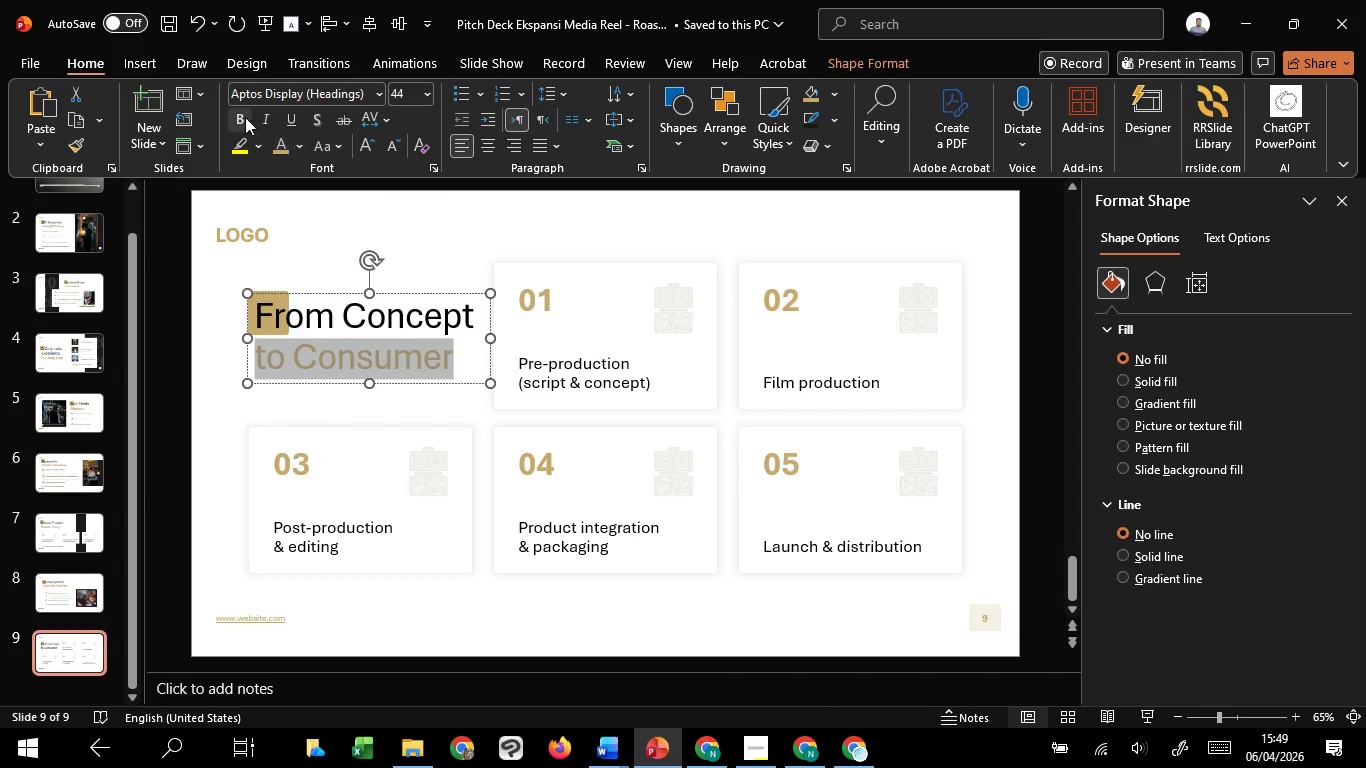 
left_click([245, 117])
 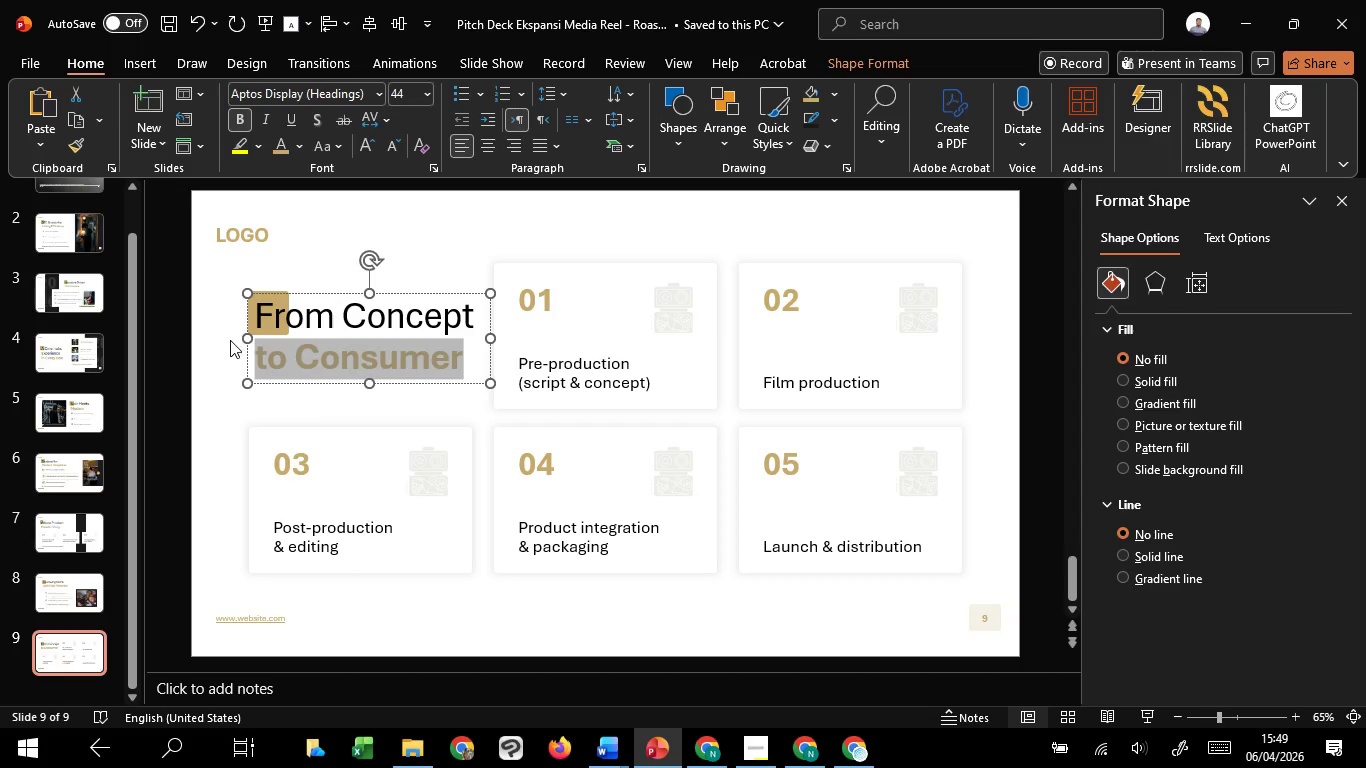 
left_click([227, 341])
 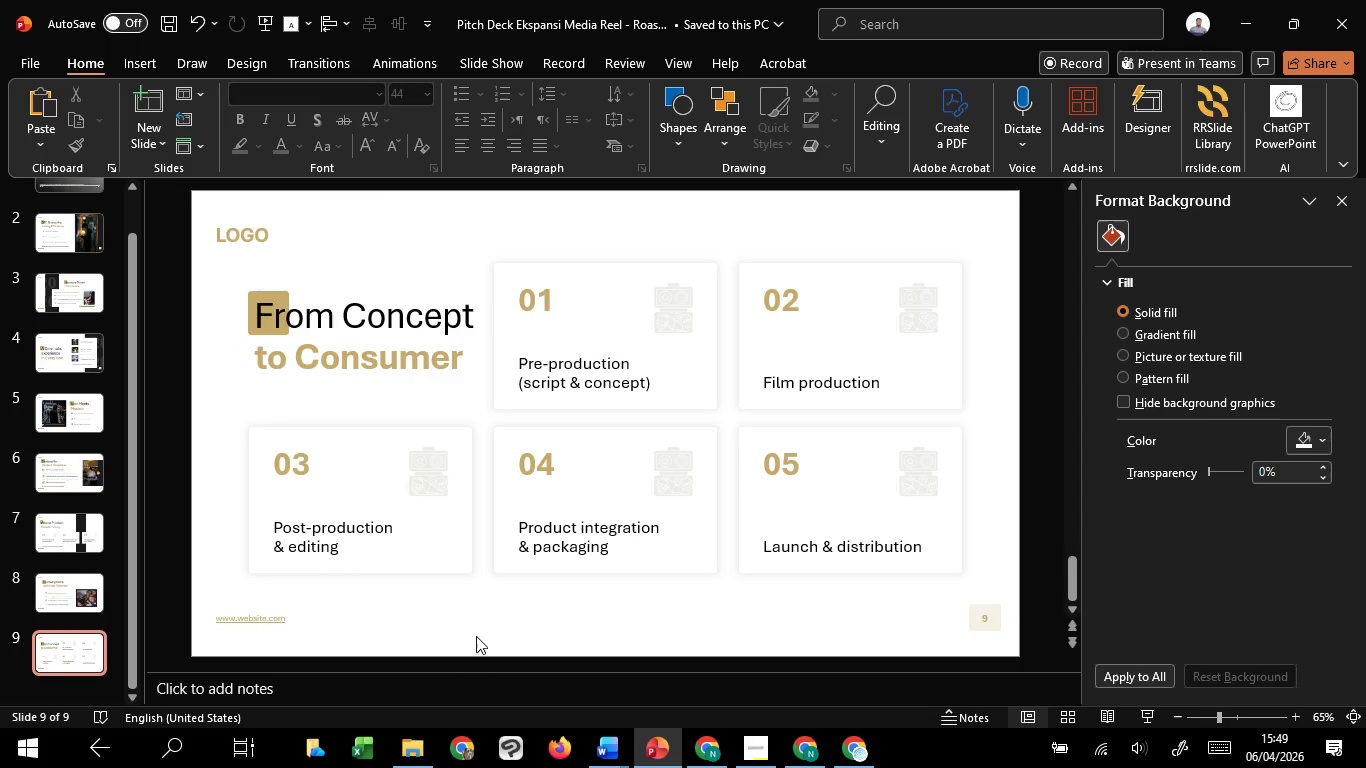 
scroll: coordinate [515, 620], scroll_direction: up, amount: 1.0
 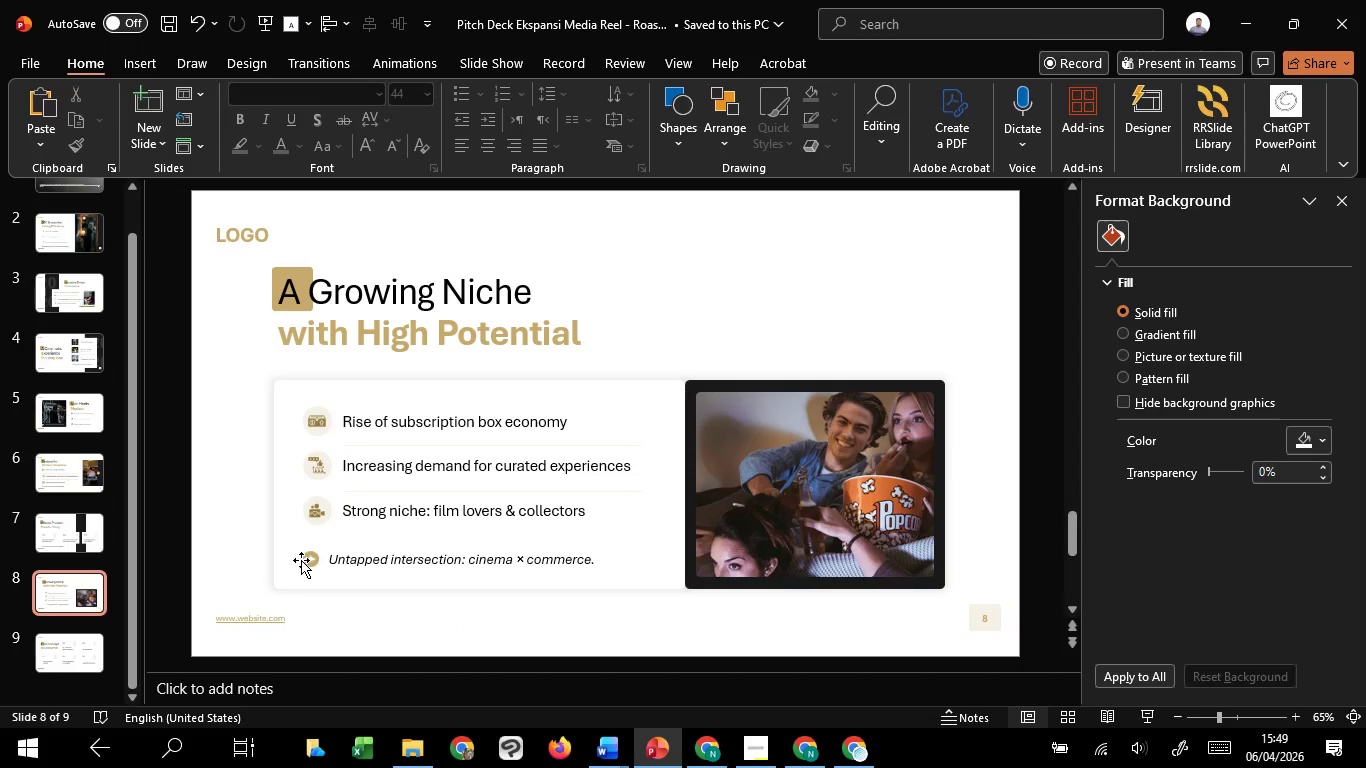 
left_click([314, 555])
 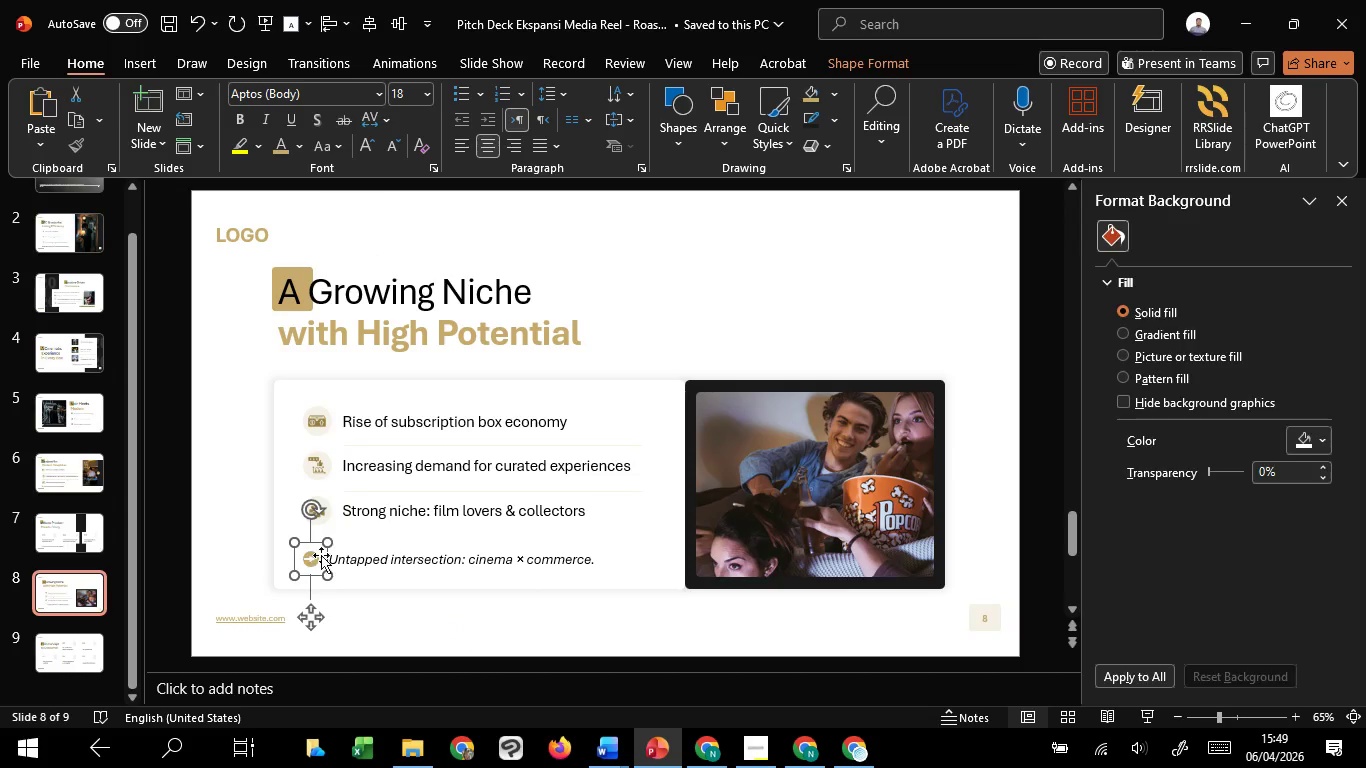 
hold_key(key=ShiftLeft, duration=0.38)
left_click([366, 552])
 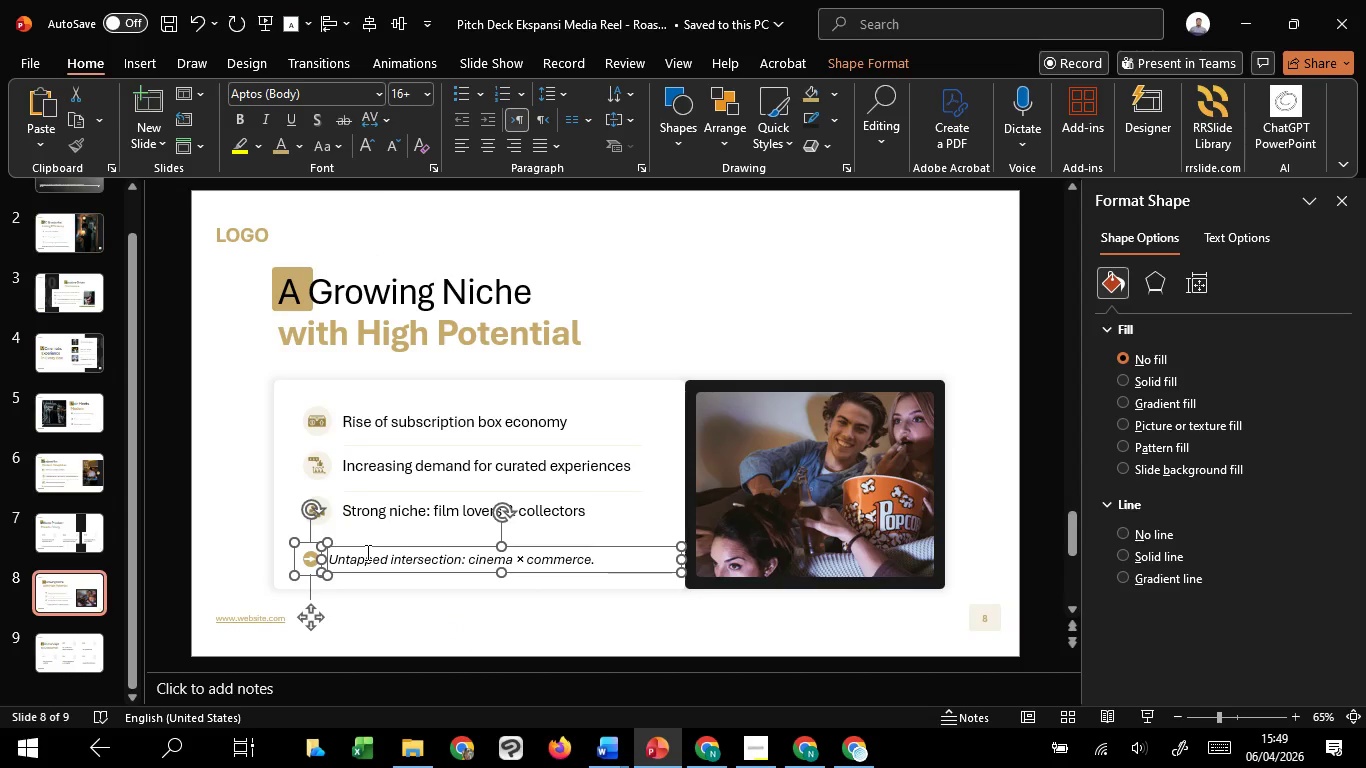 
key(Control+C)
 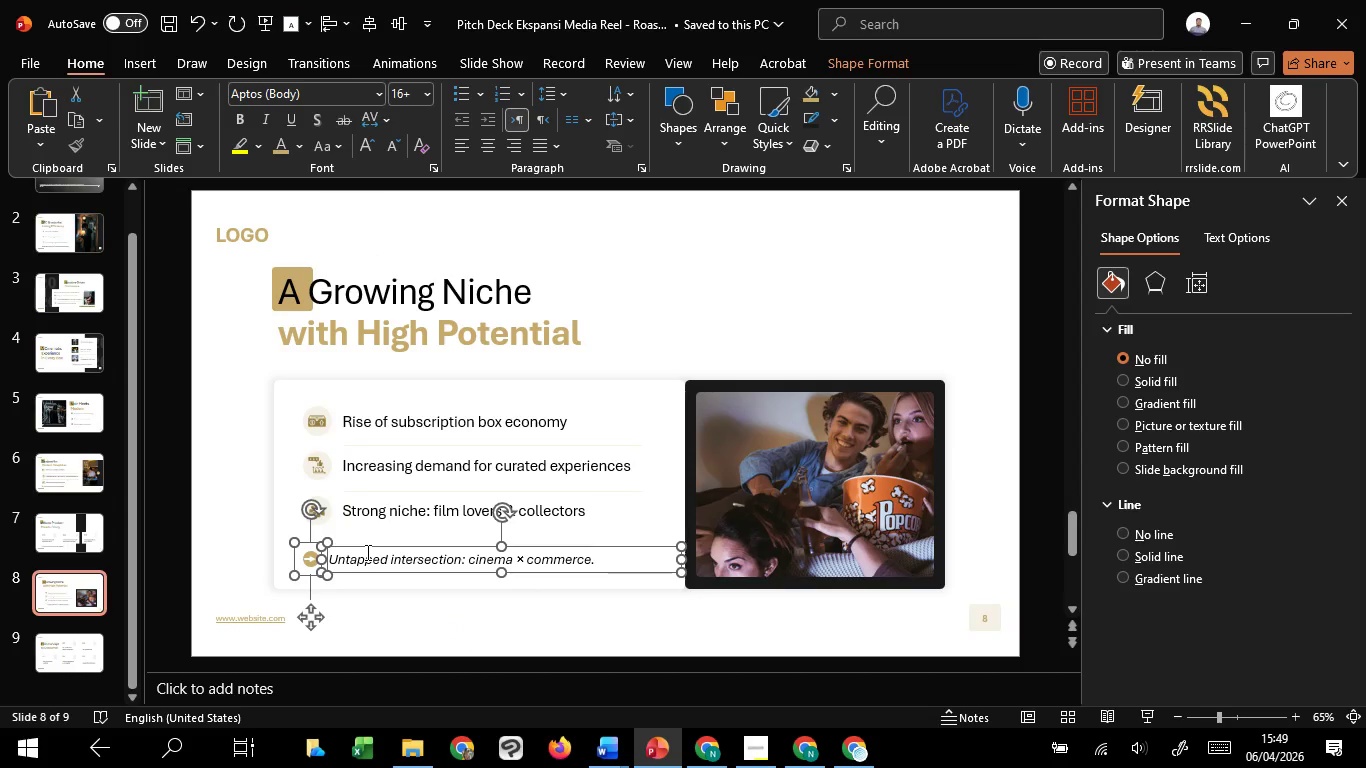 
key(Control+C)
 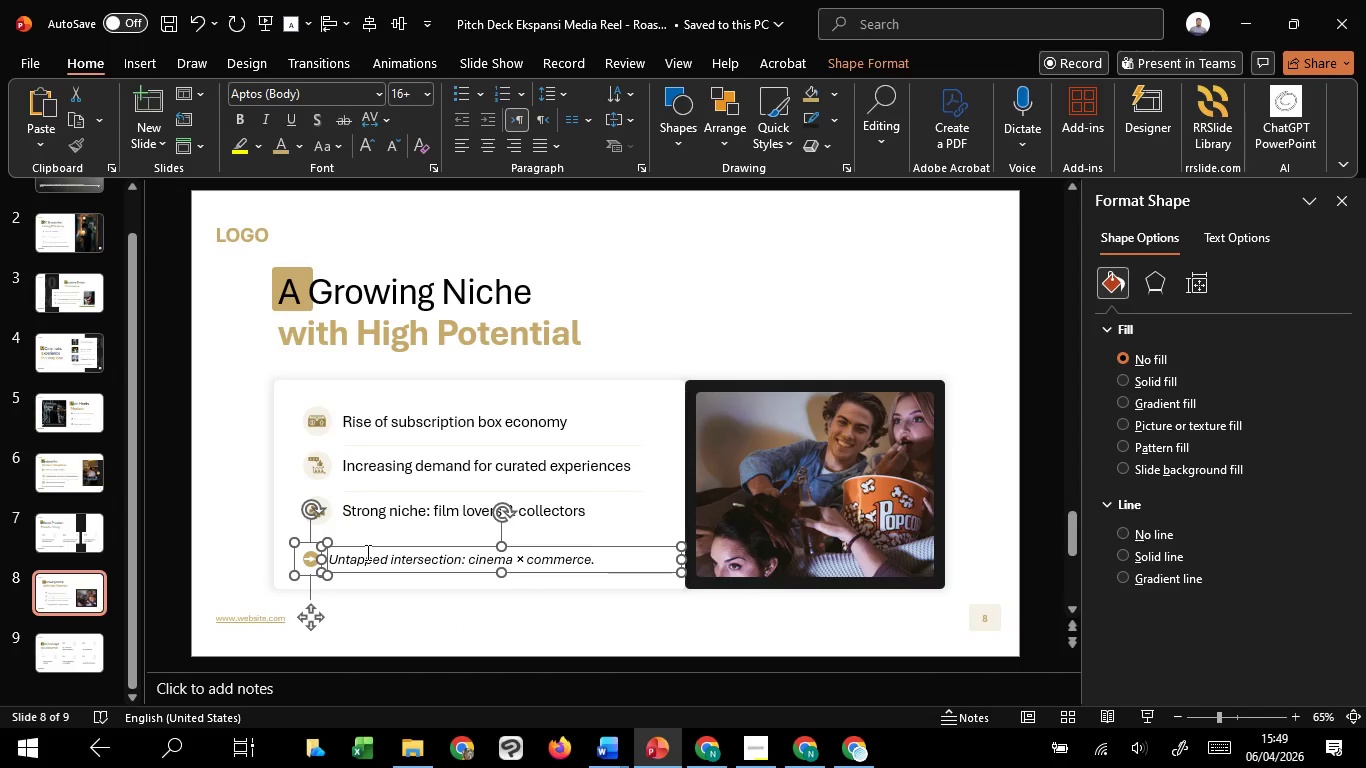 
scroll: coordinate [366, 552], scroll_direction: down, amount: 2.0
 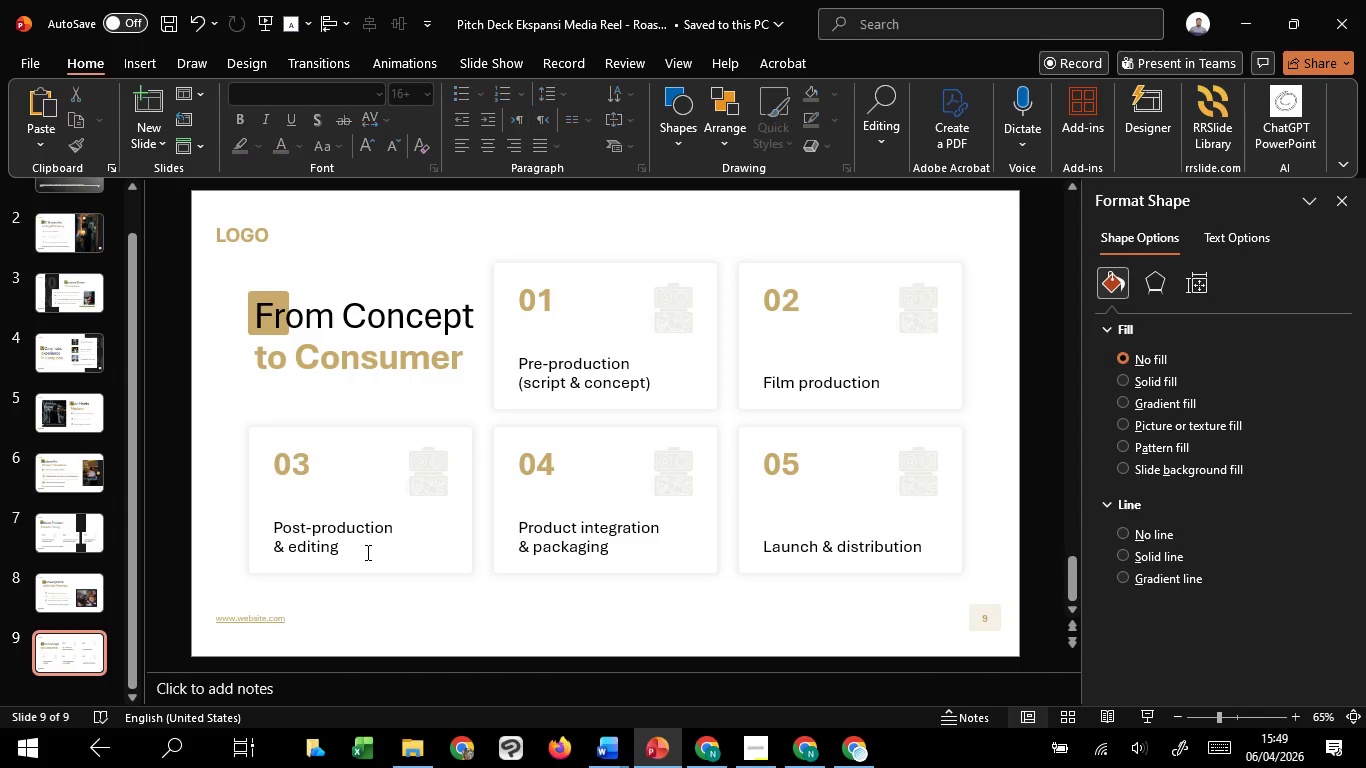 
key(Control+V)
 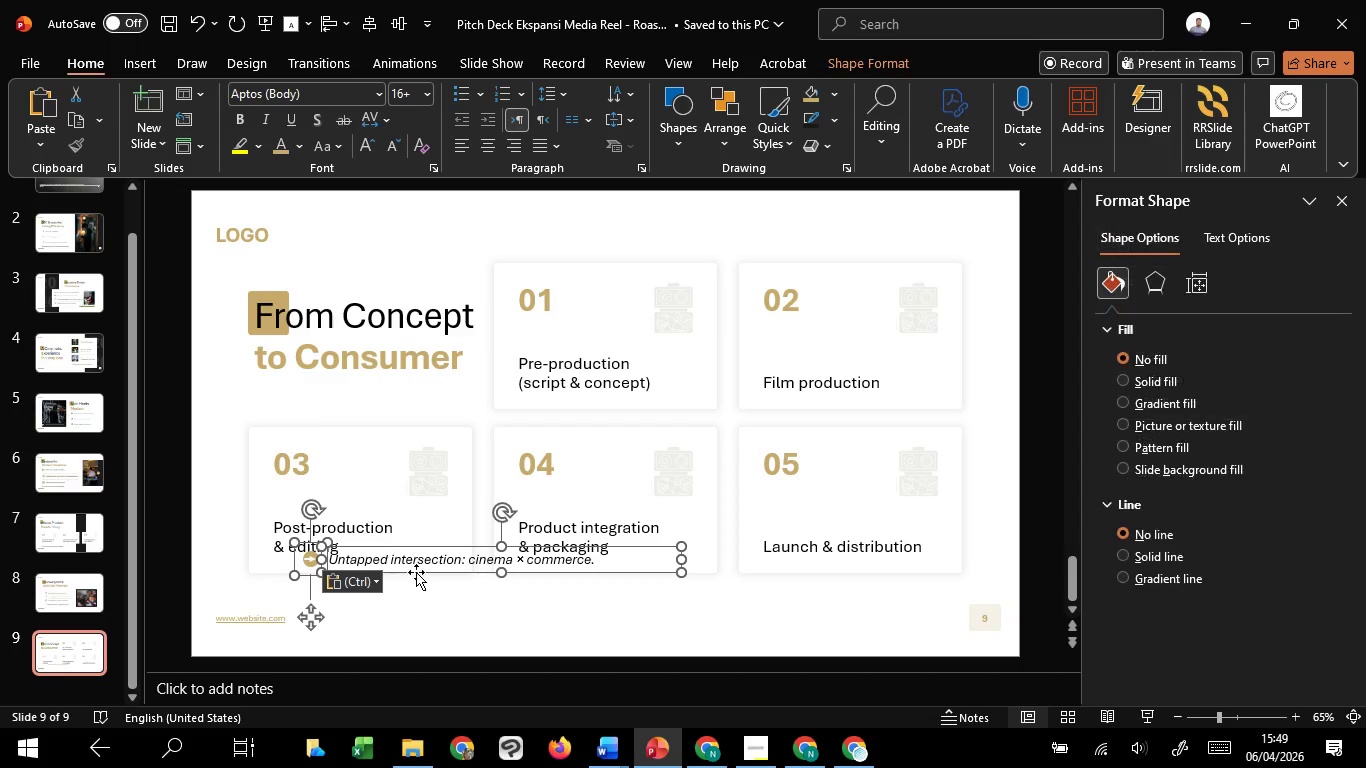 
left_click_drag(start_coordinate=[416, 572], to_coordinate=[423, 617])
 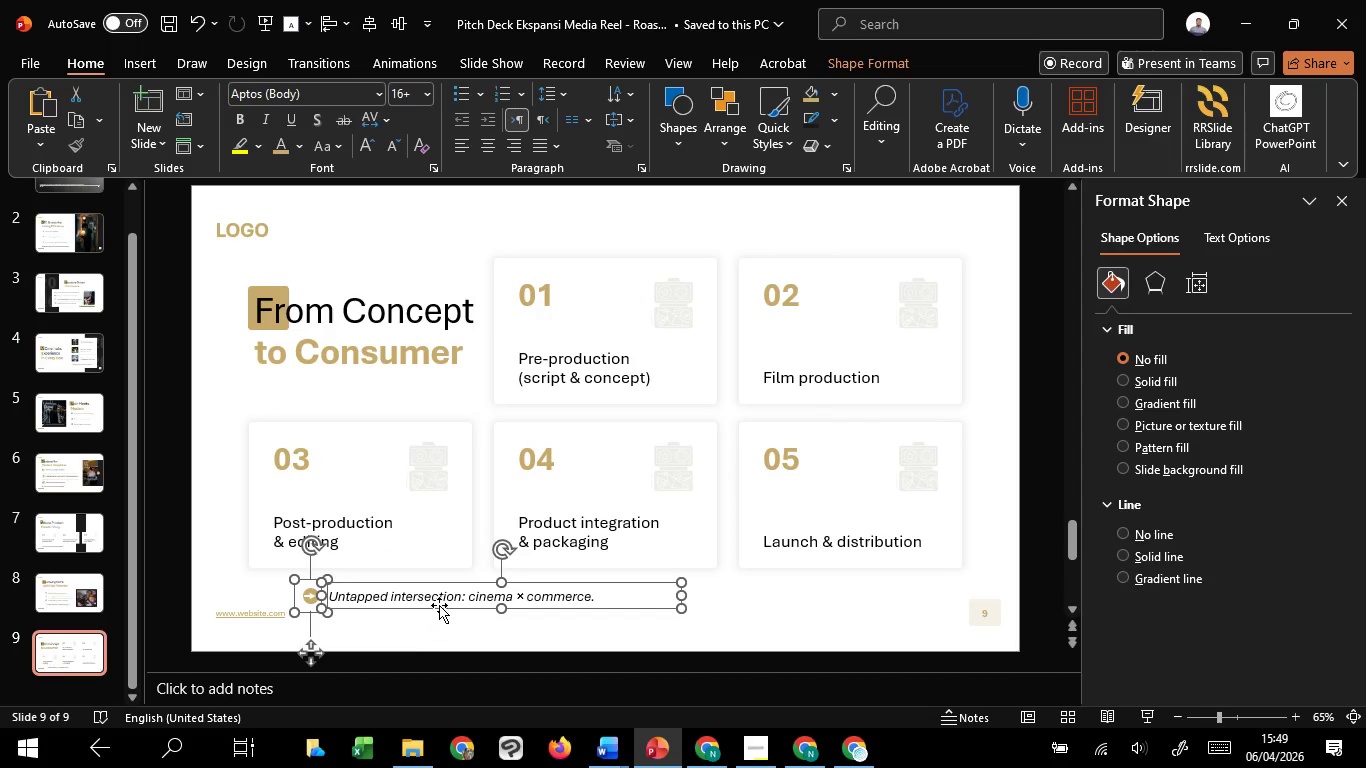 
hold_key(key=ShiftLeft, duration=1.47)
 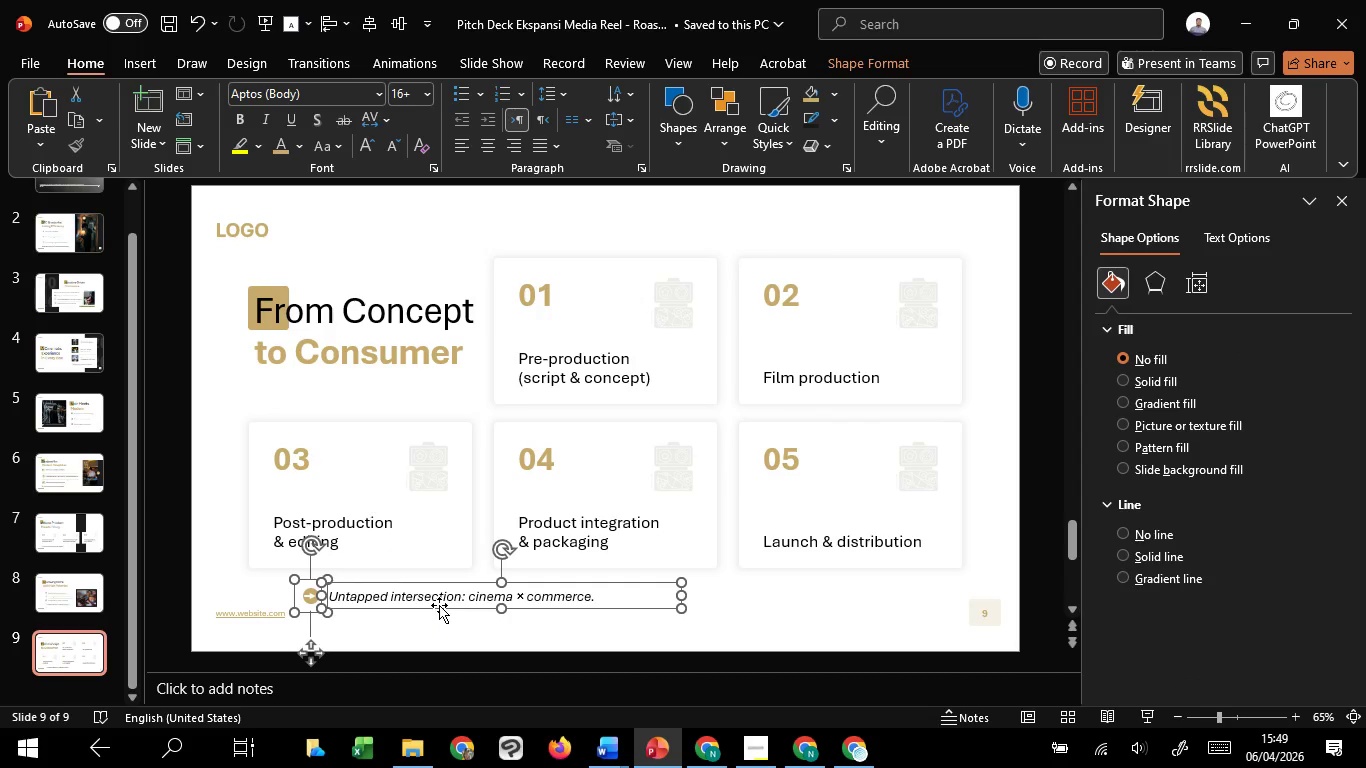 
left_click_drag(start_coordinate=[439, 605], to_coordinate=[385, 596])
 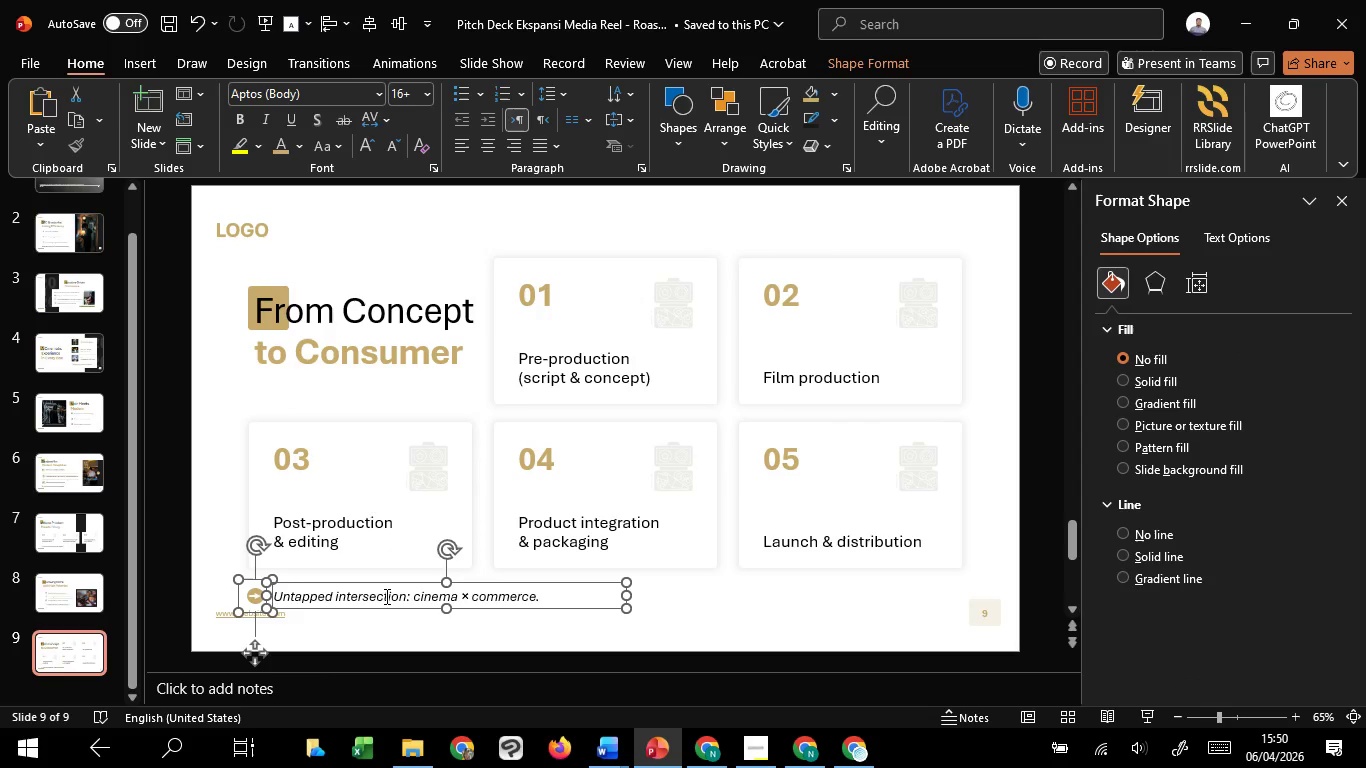 
hold_key(key=ShiftLeft, duration=1.51)
 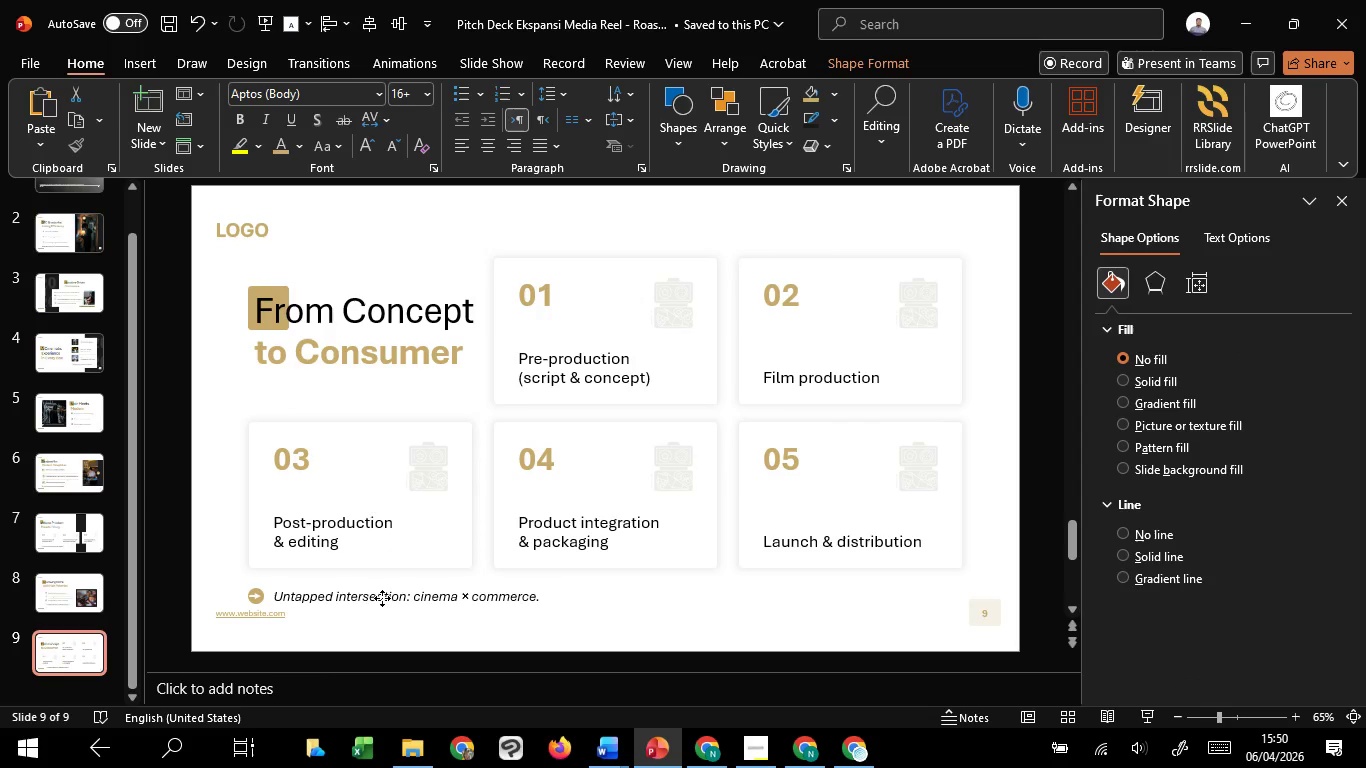 
hold_key(key=ShiftLeft, duration=1.5)
 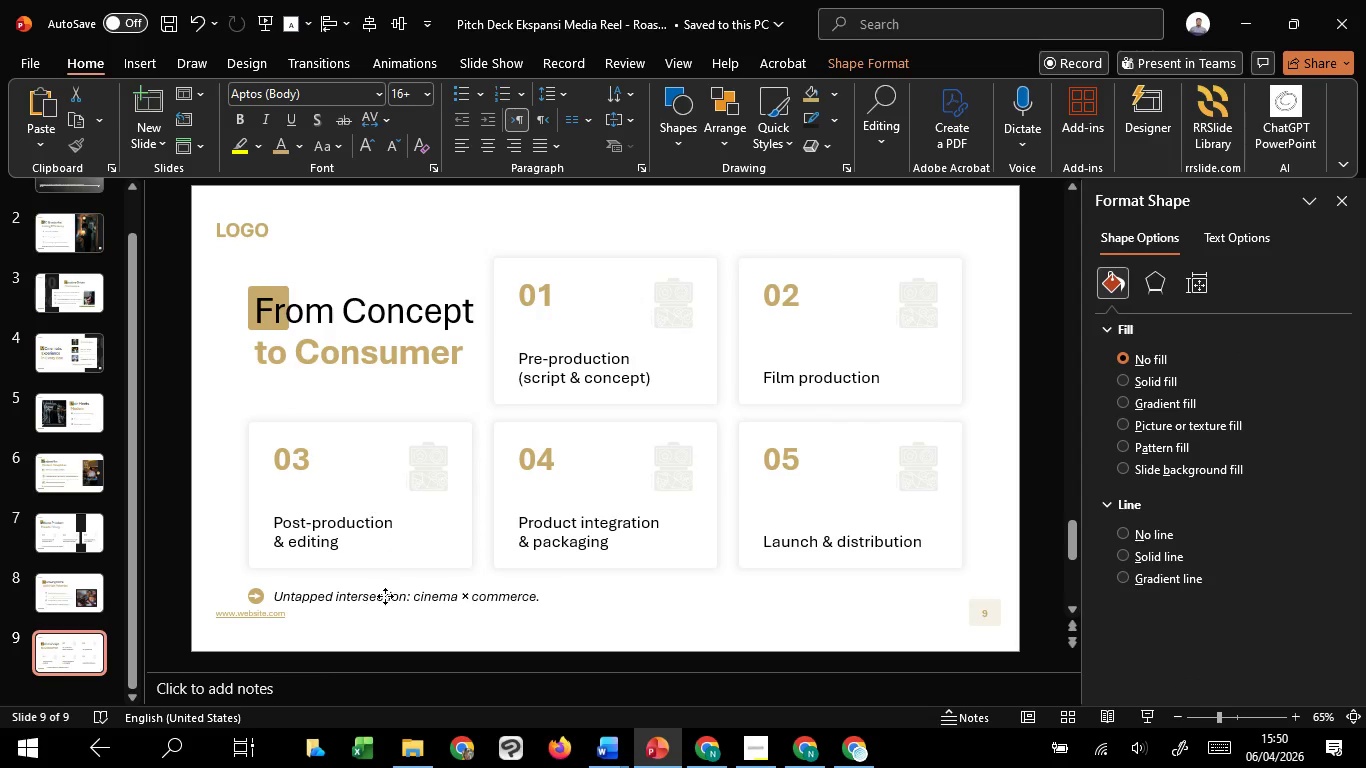 
hold_key(key=ShiftLeft, duration=1.14)
 